 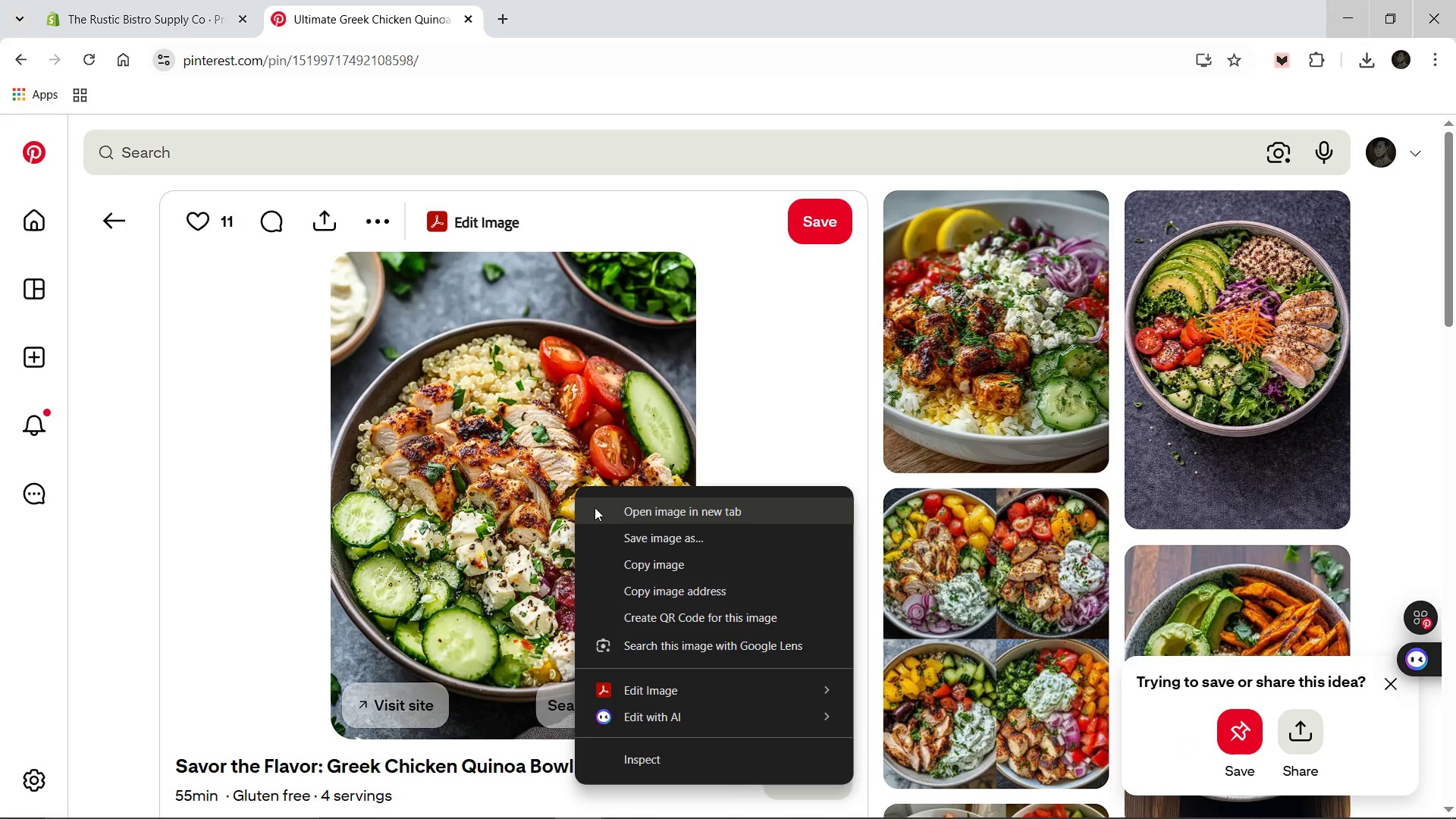 
left_click([667, 542])
 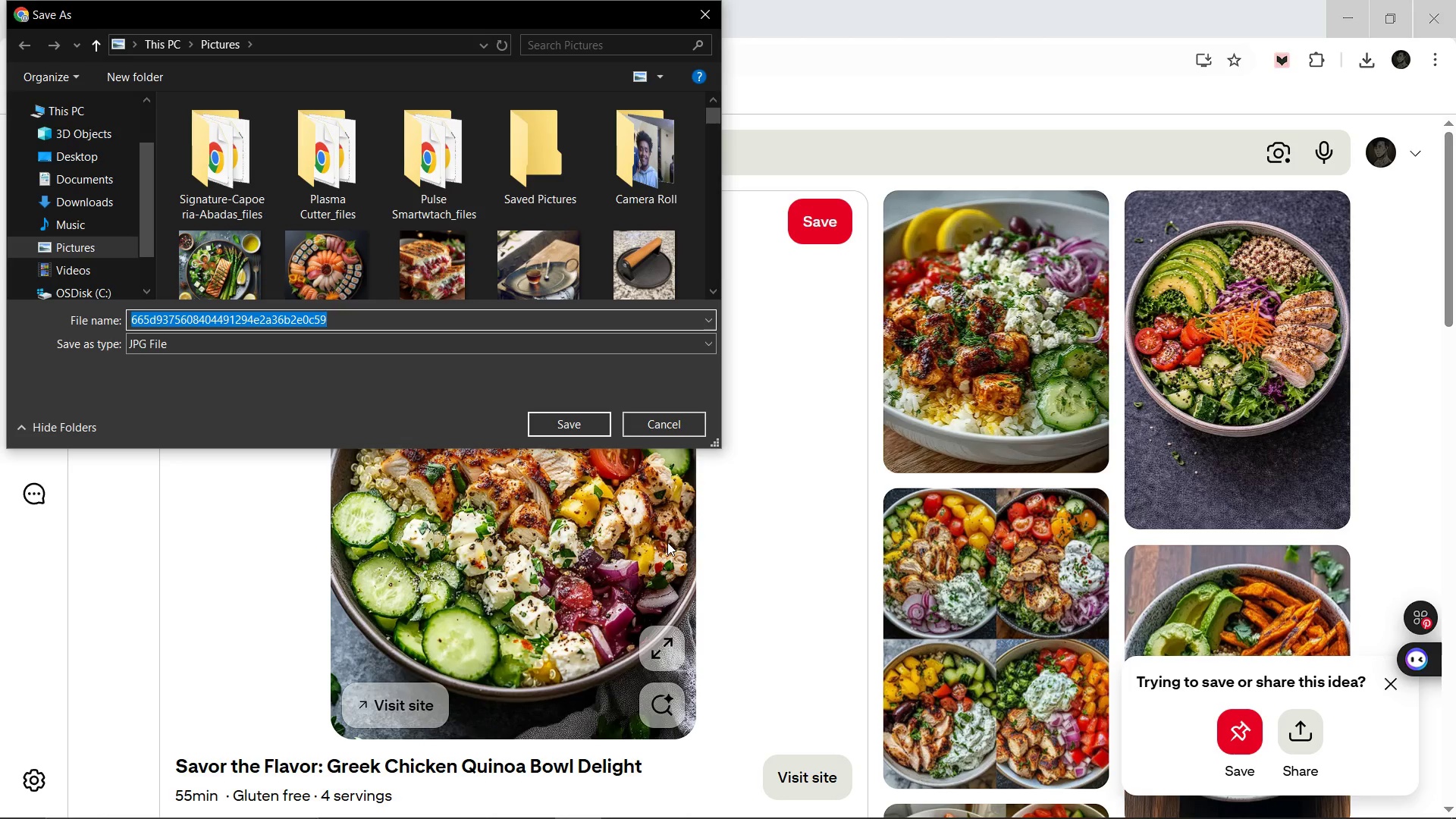 
wait(8.45)
 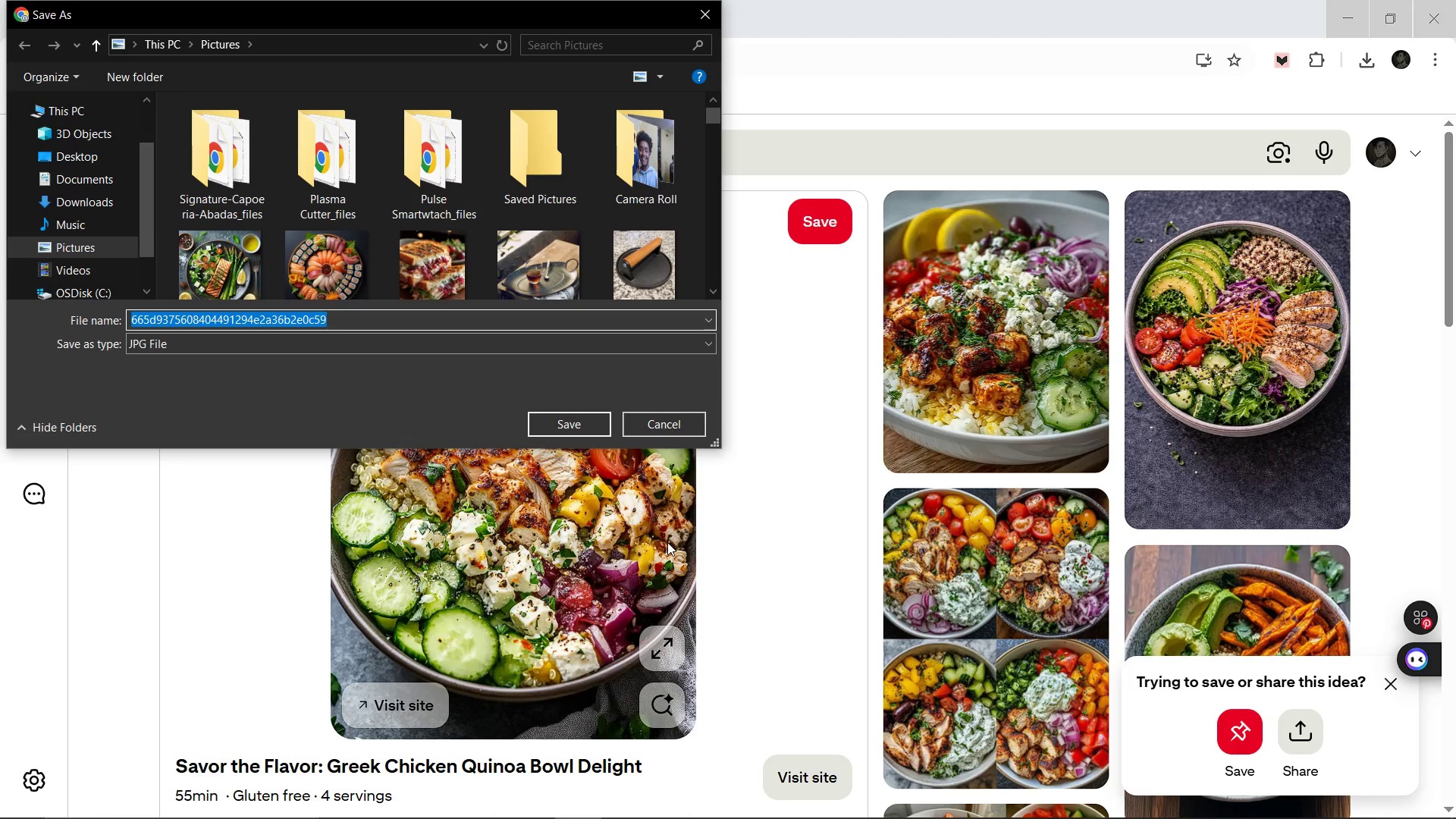 
type(Mediterre)
key(Backspace)
type(anean Quinoa Bowl)
 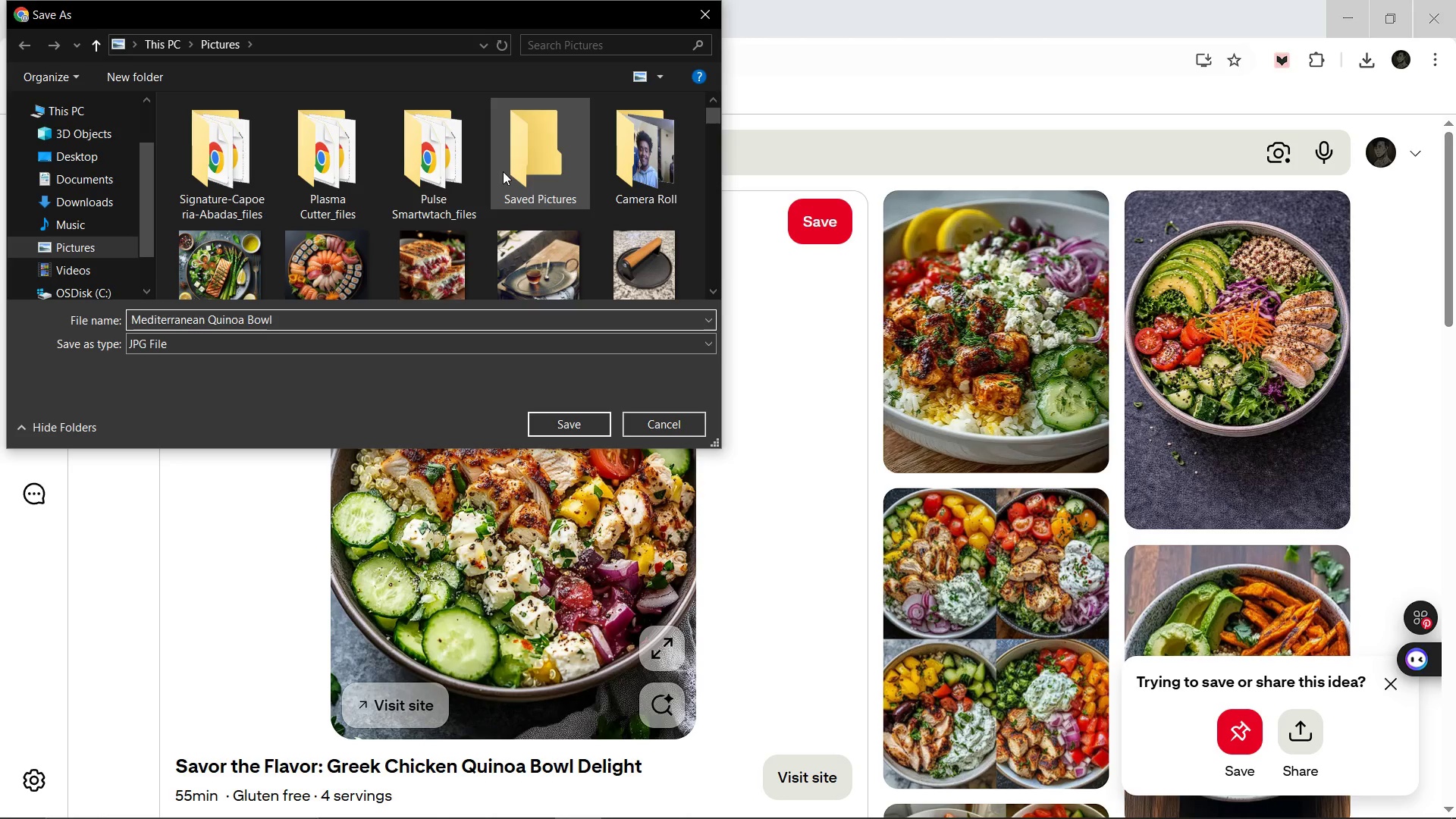 
left_click([206, 318])
 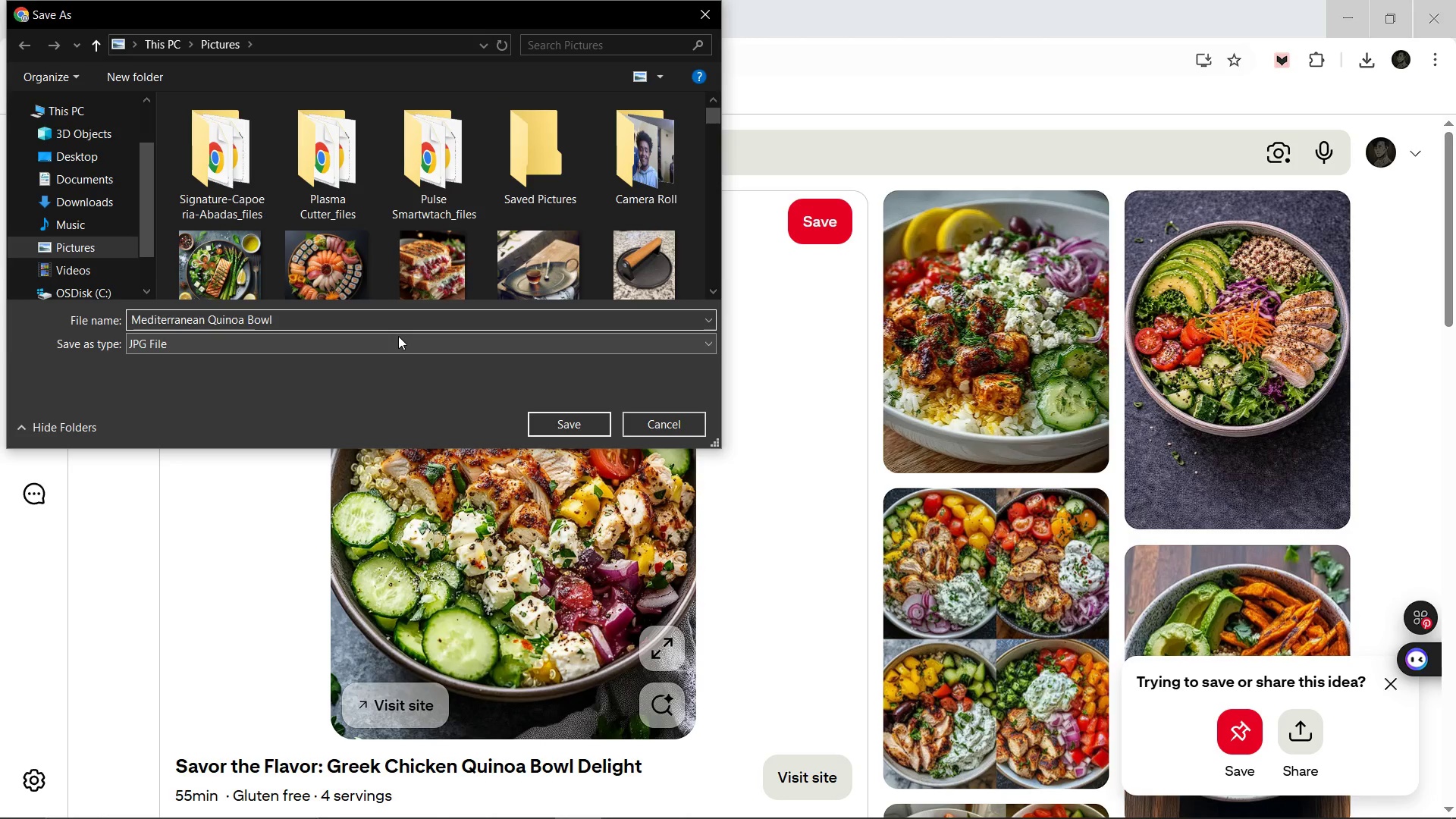 
key(Backspace)
 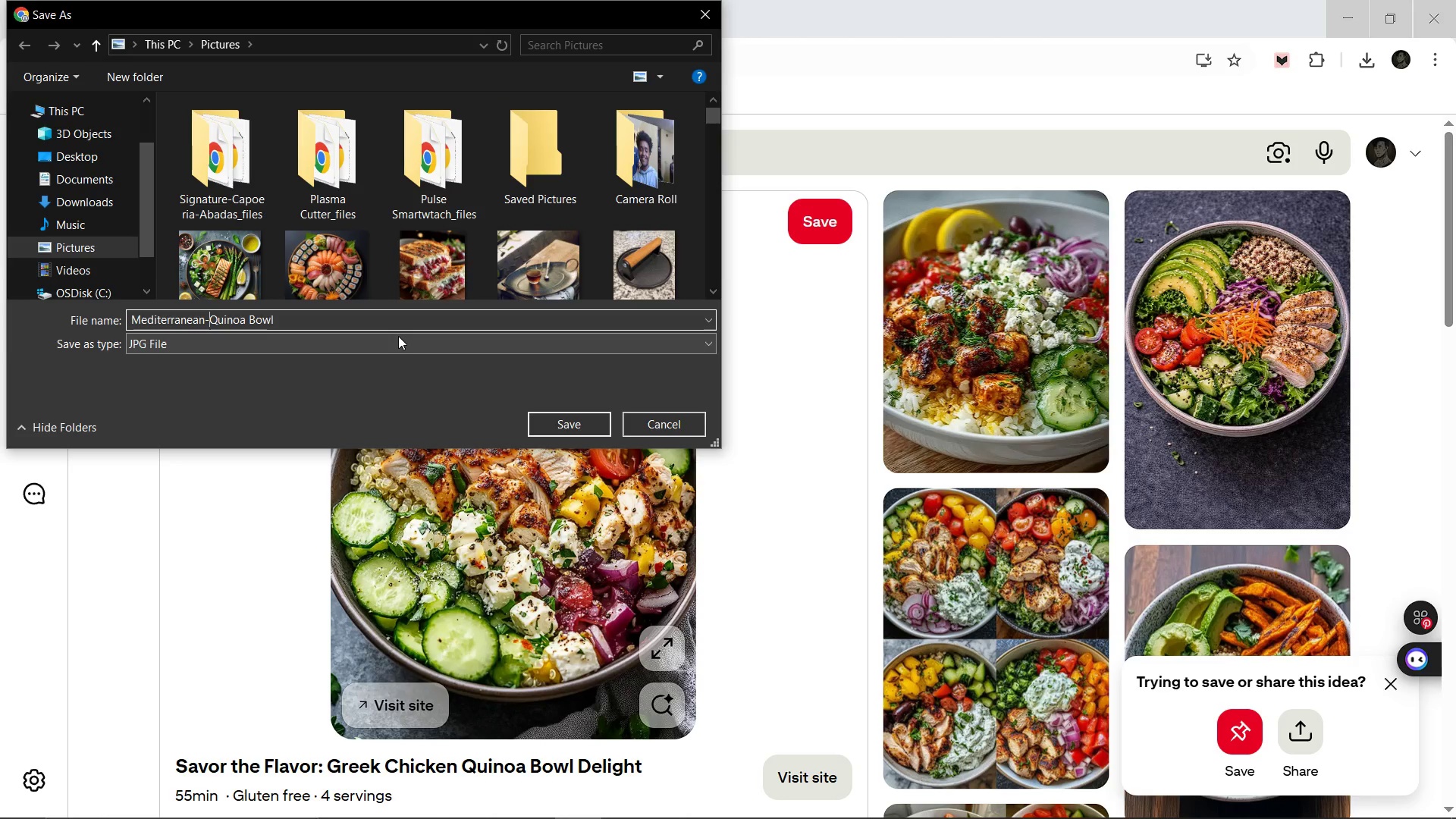 
key(Minus)
 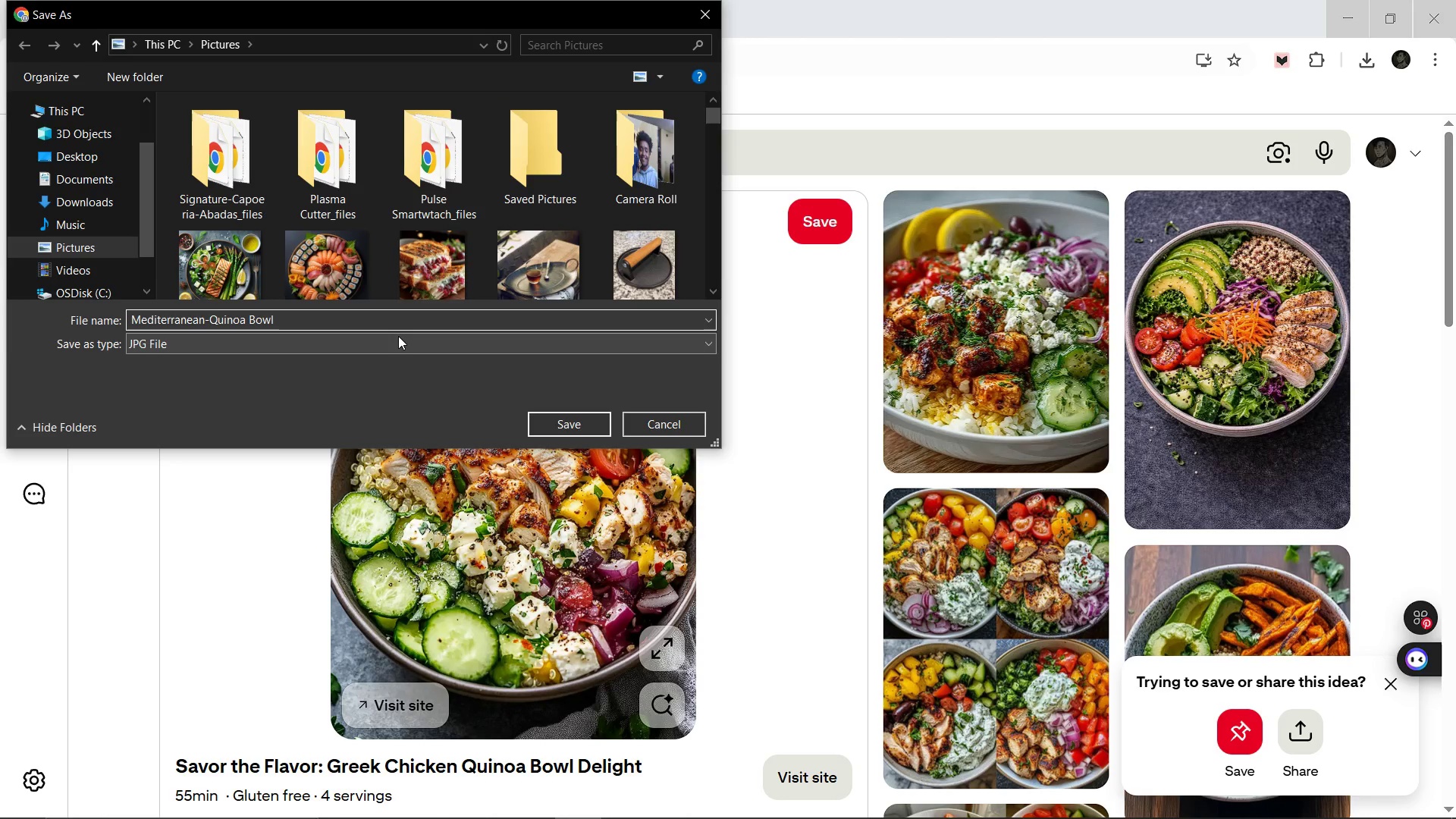 
hold_key(key=ArrowRight, duration=0.67)
 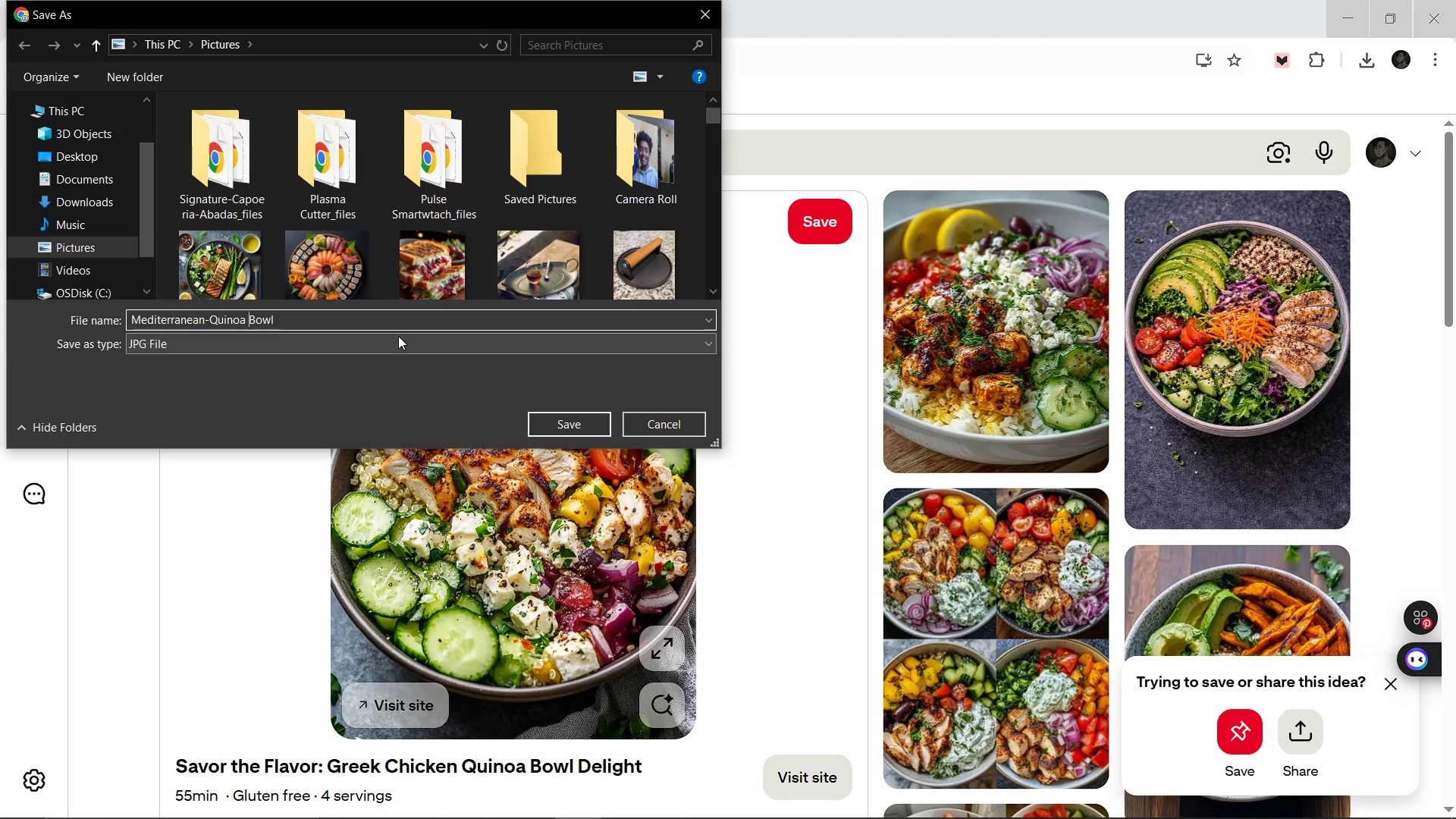 
key(ArrowRight)
 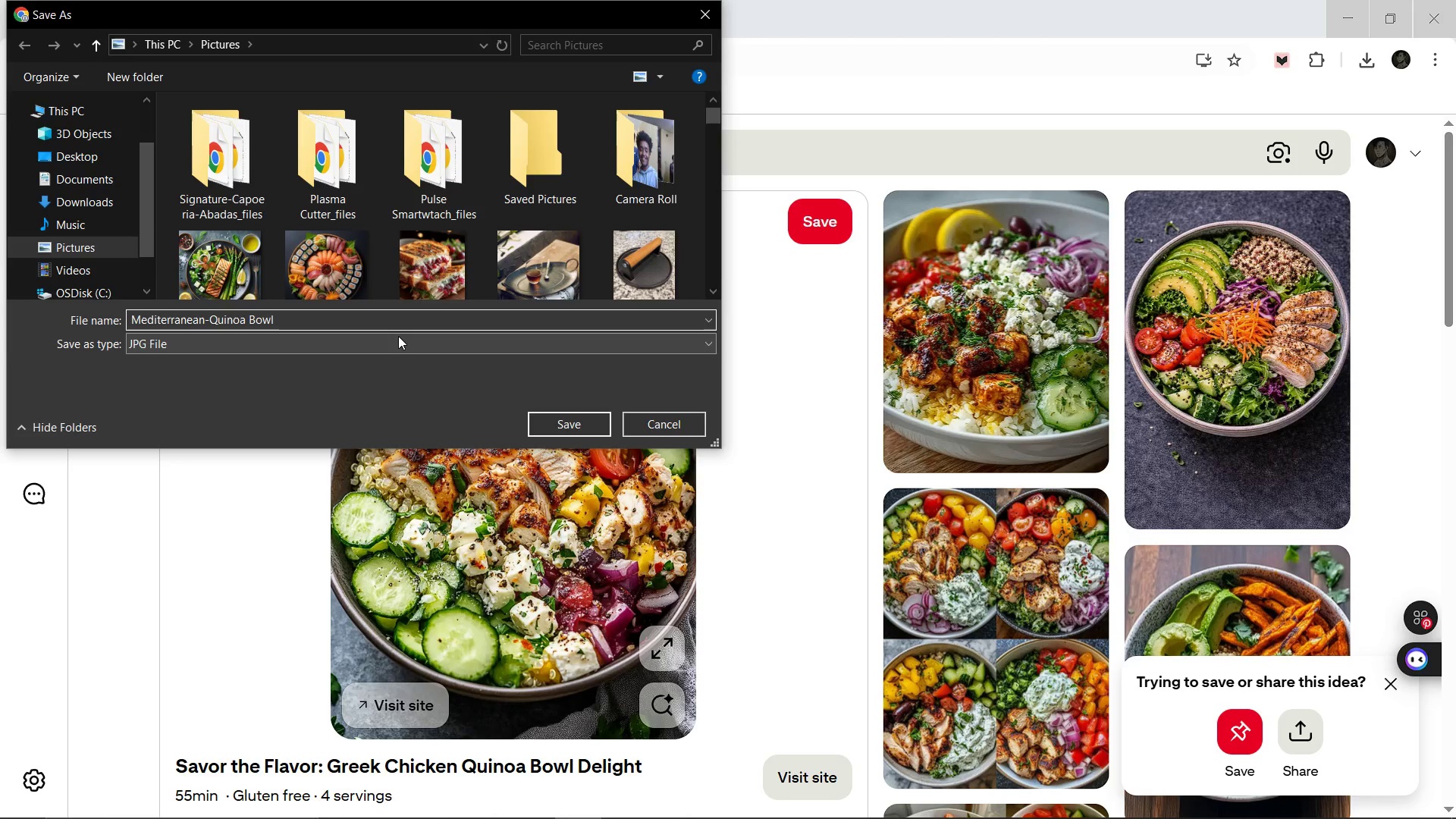 
key(Backspace)
 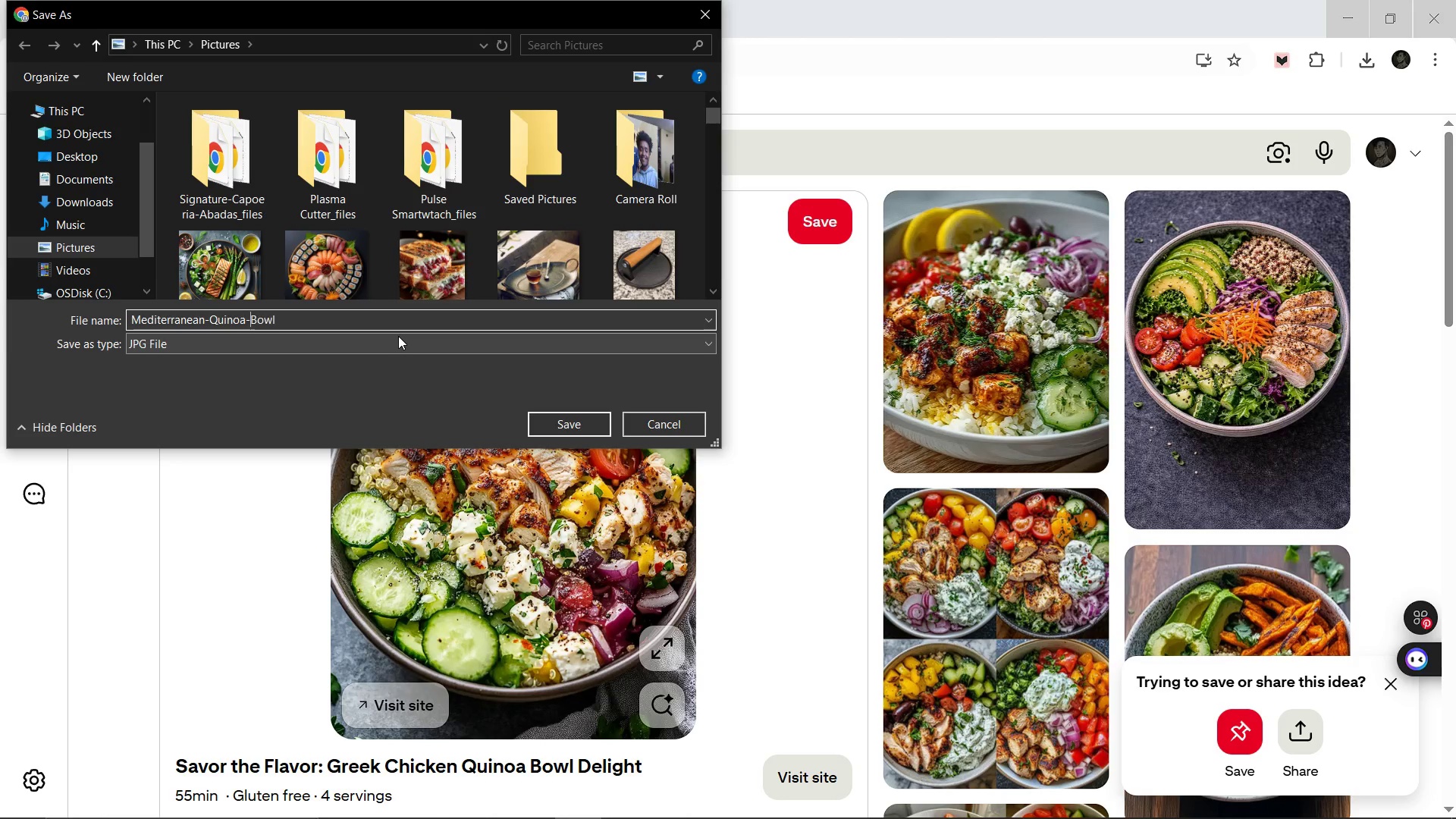 
key(Minus)
 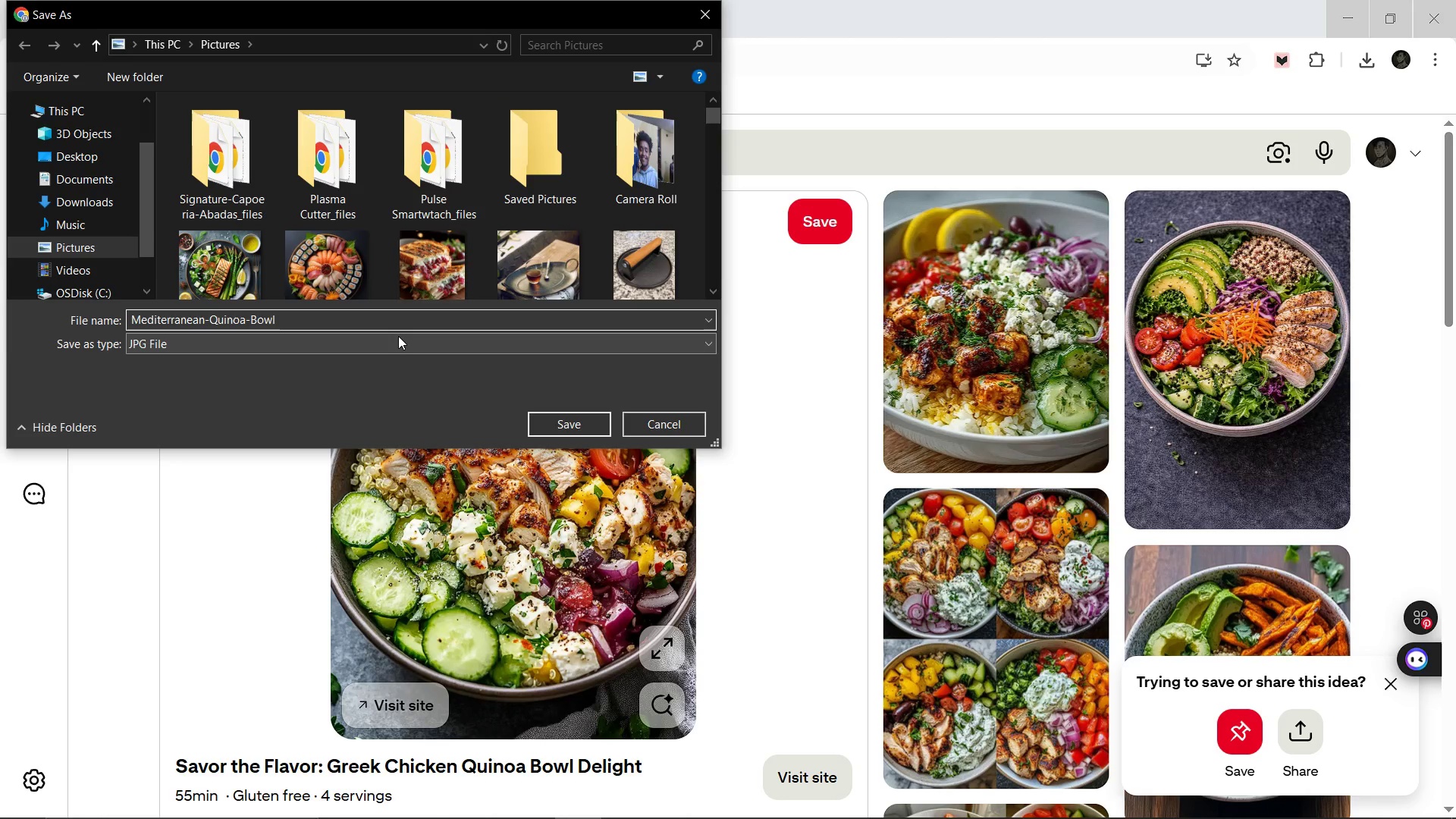 
key(Backslash)
 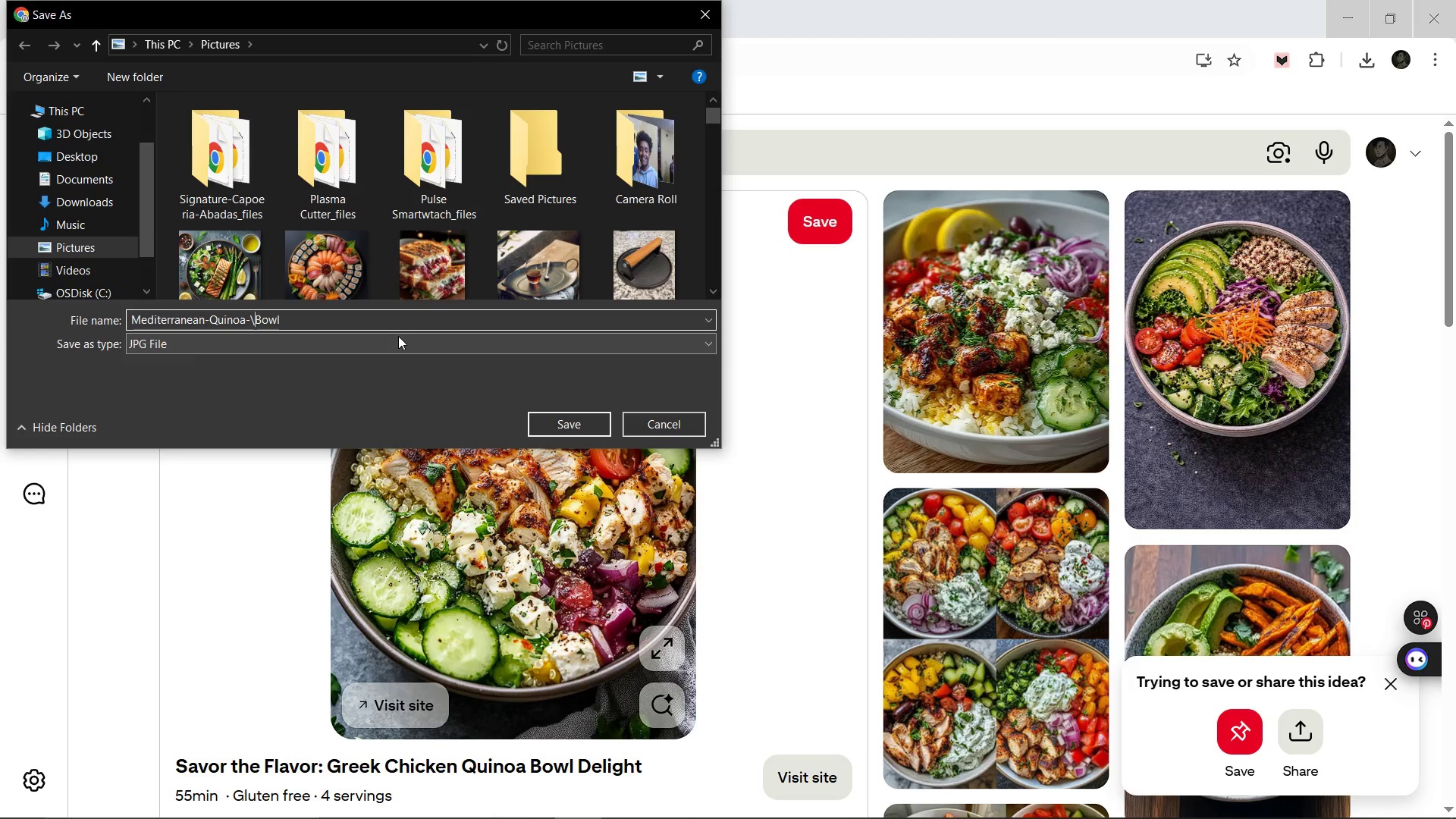 
key(Backspace)
 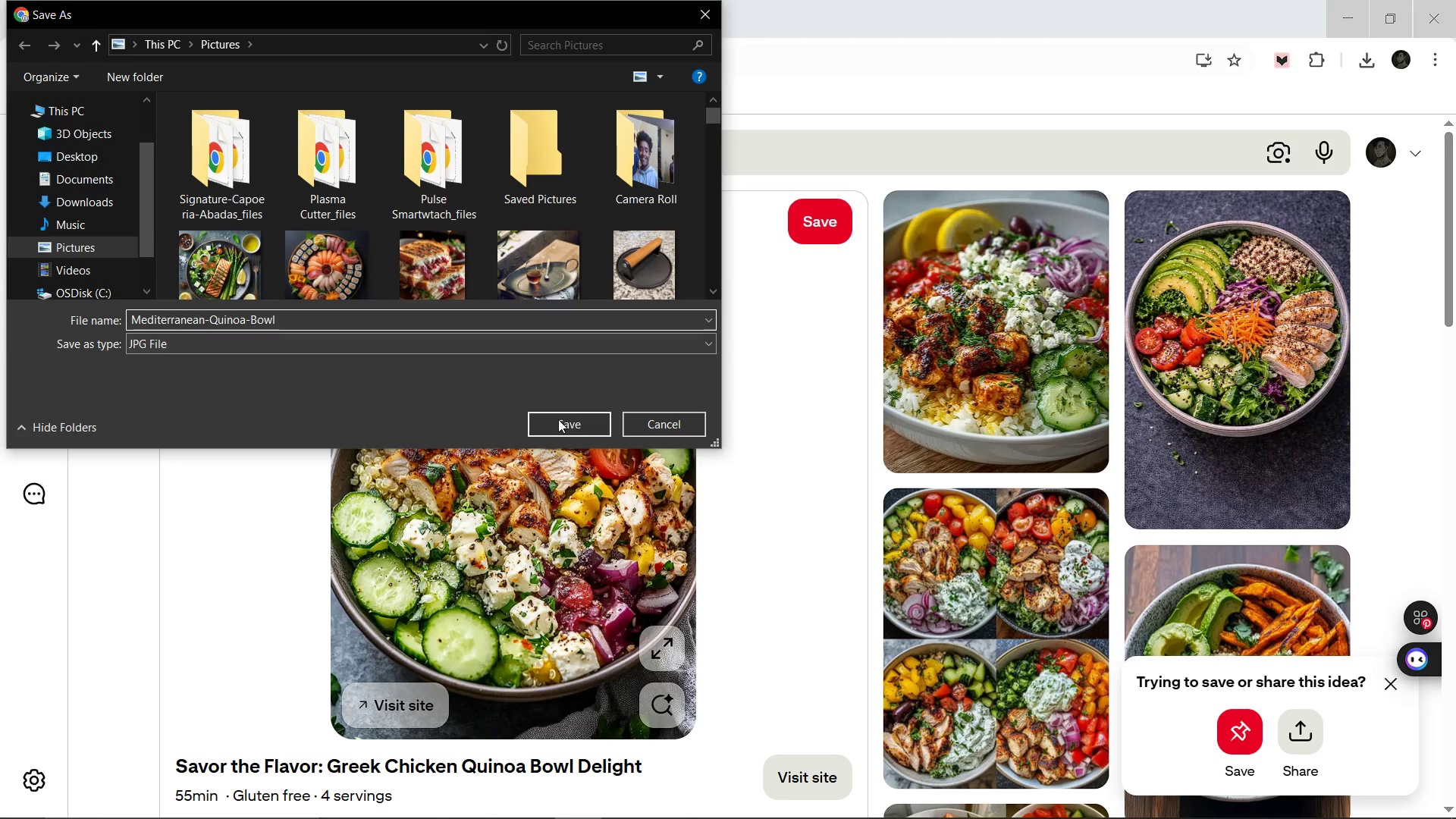 
left_click([558, 419])
 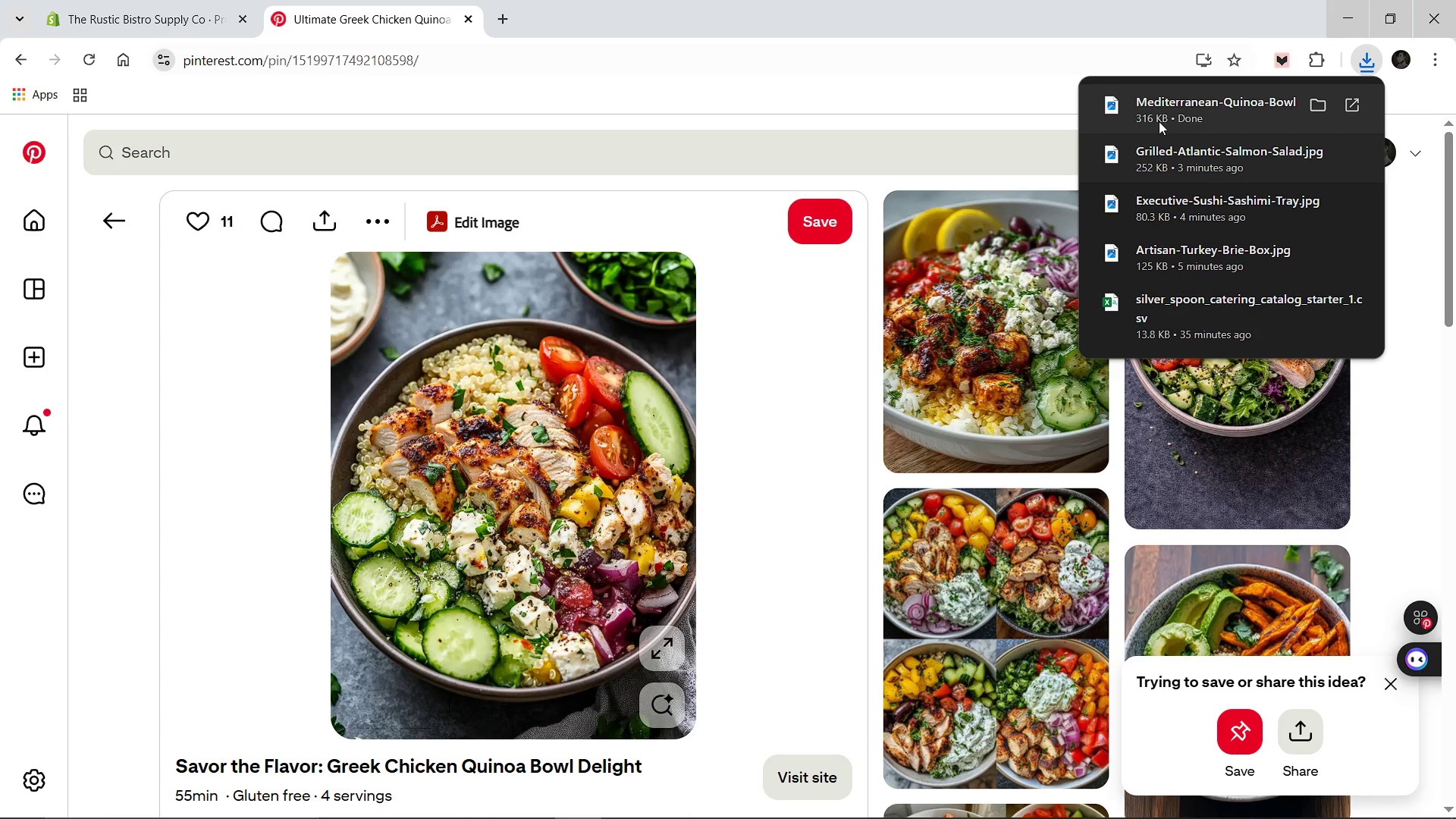 
wait(10.8)
 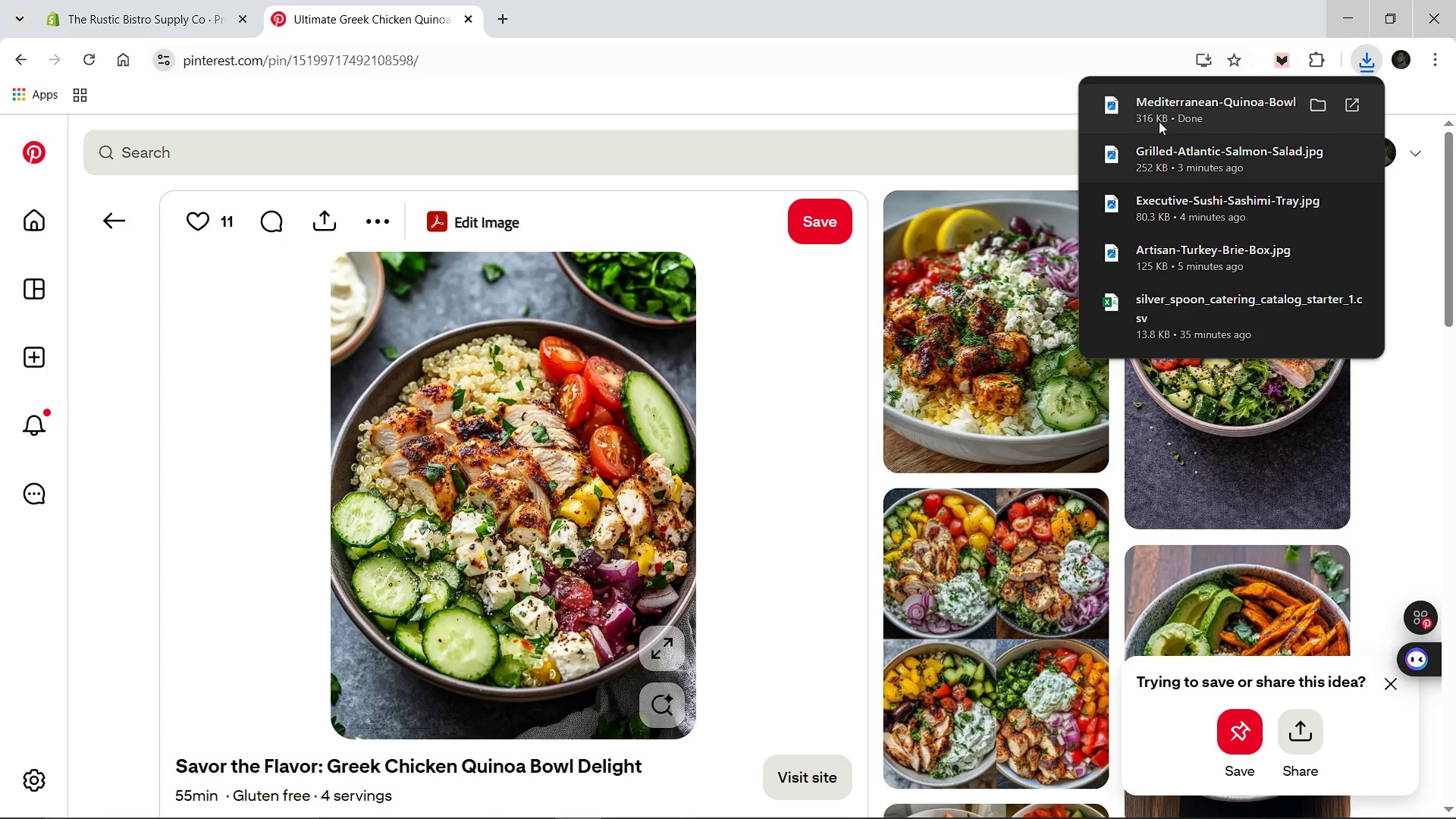 
left_click([278, 140])
 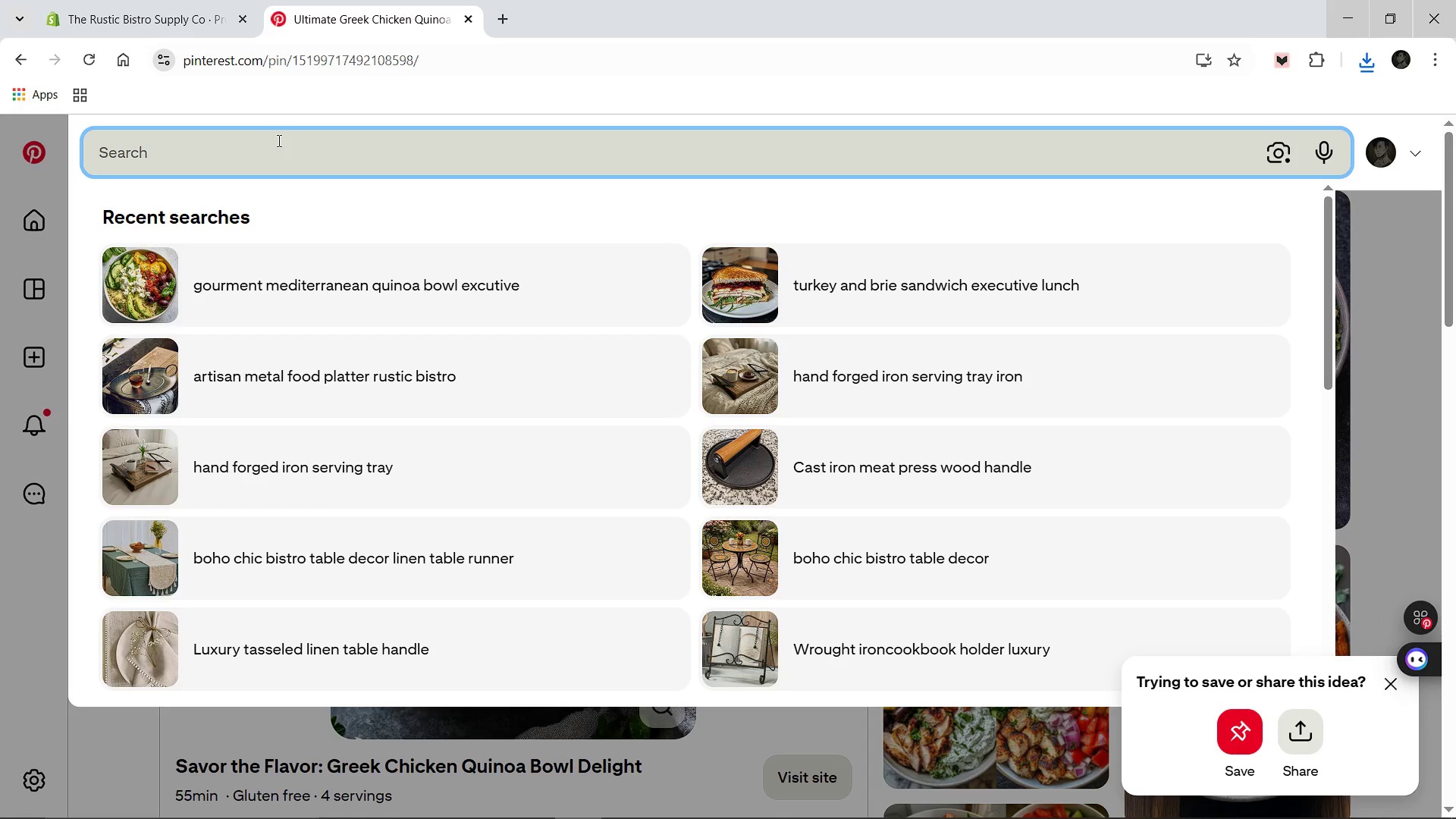 
type(gourmen)
key(Backspace)
type(e)
key(Backspace)
type(t slider platter corporate catering luu)
key(Backspace)
type(xury appetizers)
 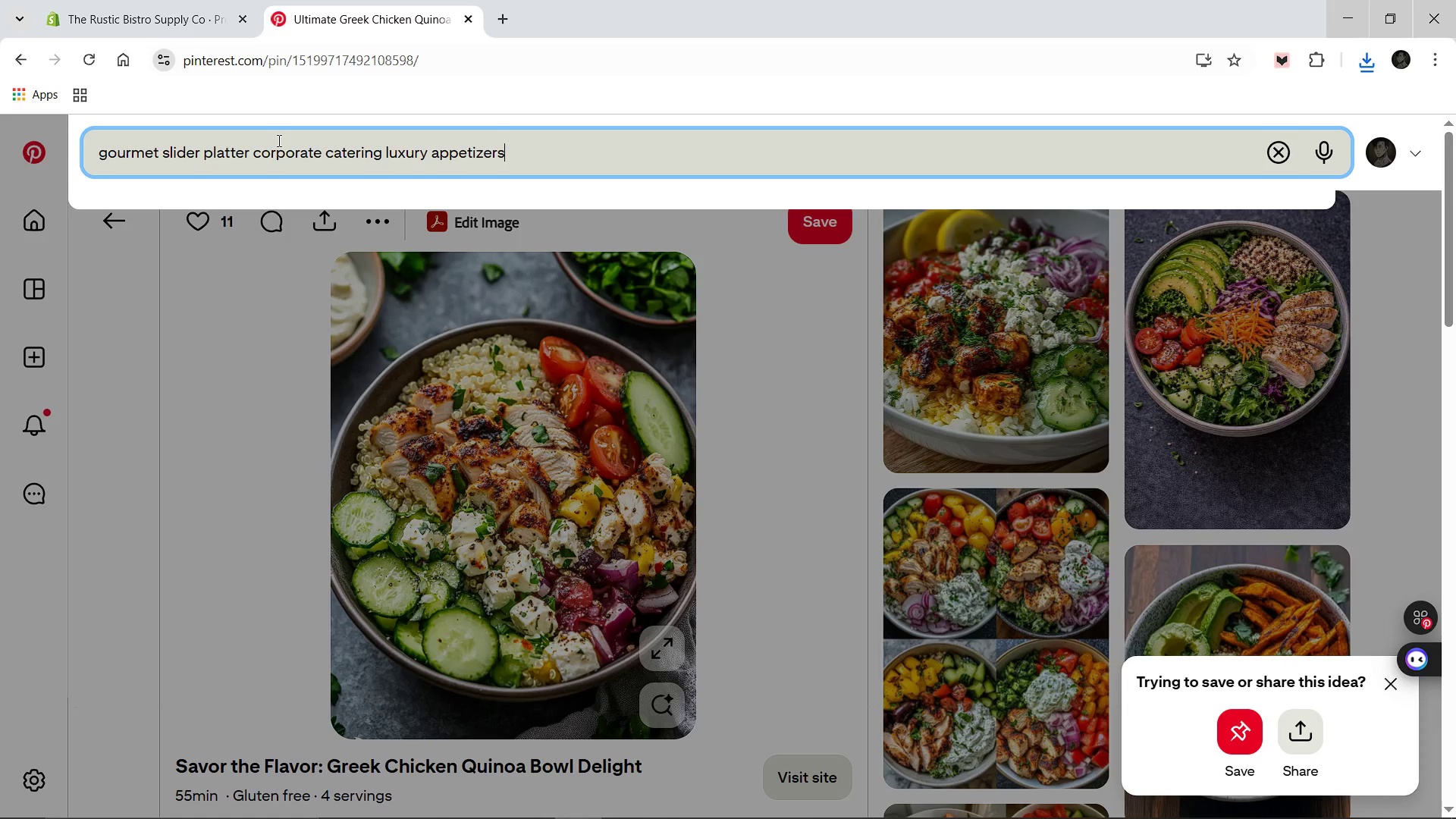 
key(Enter)
 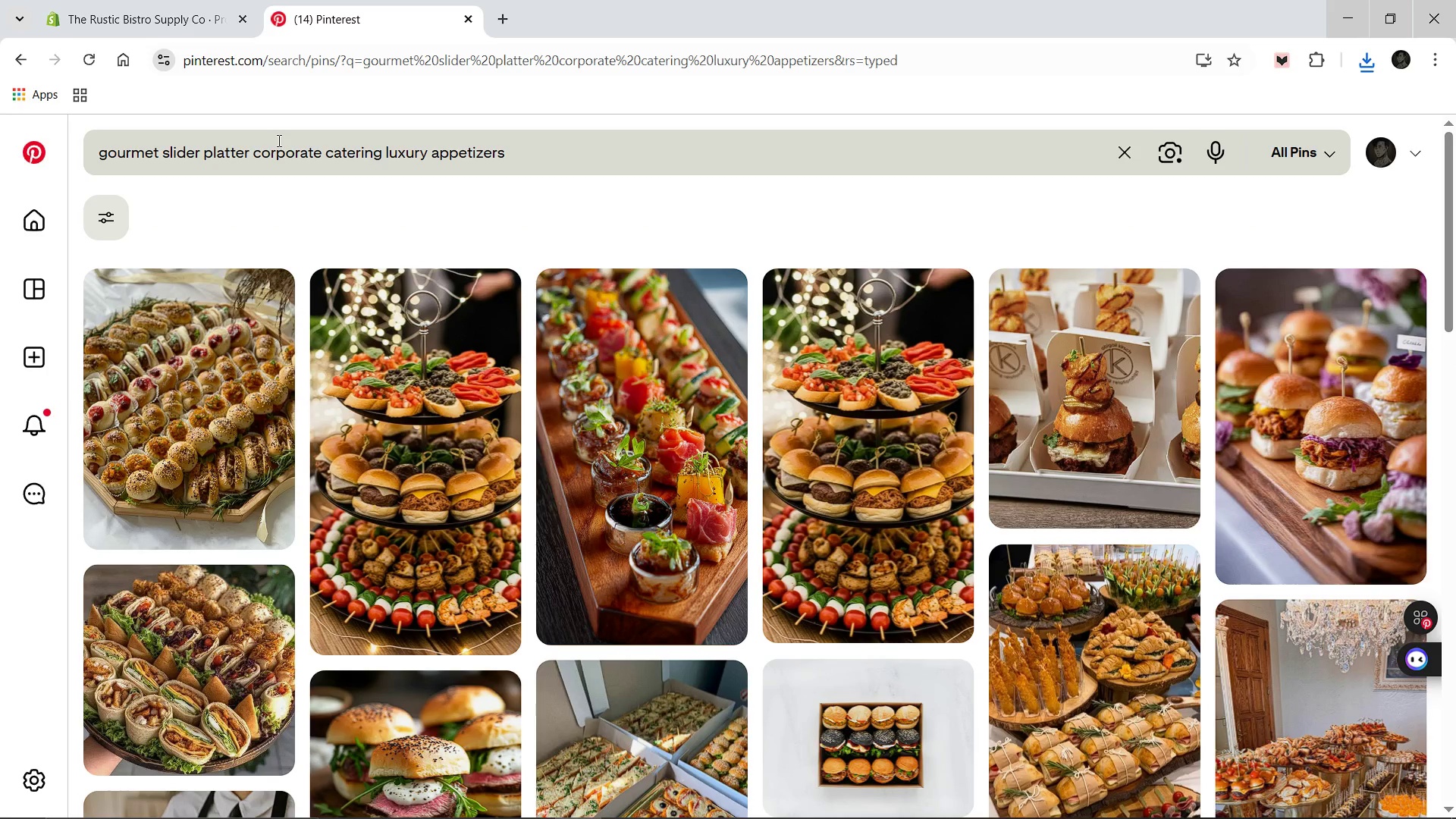 
wait(12.52)
 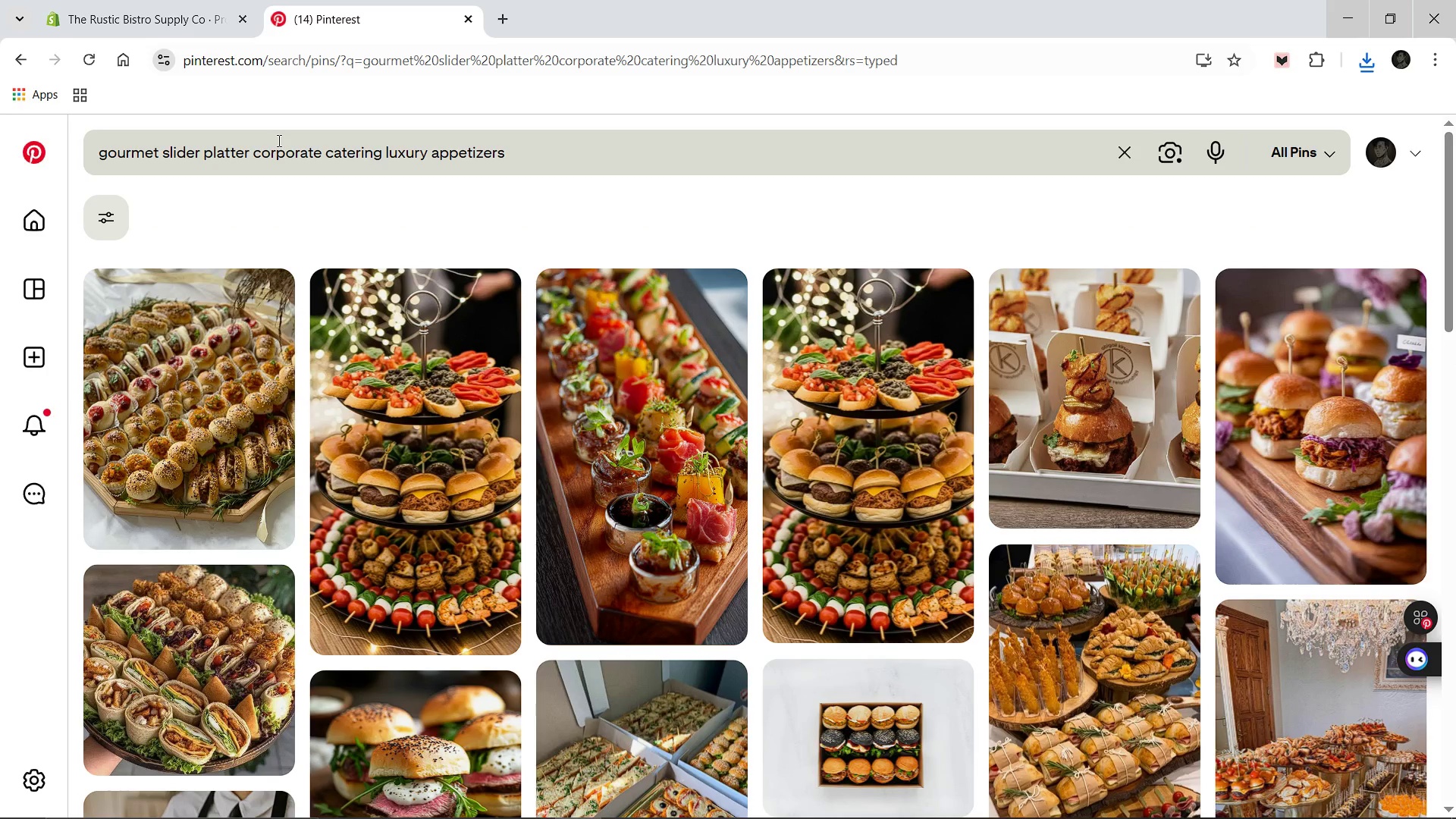 
left_click([610, 371])
 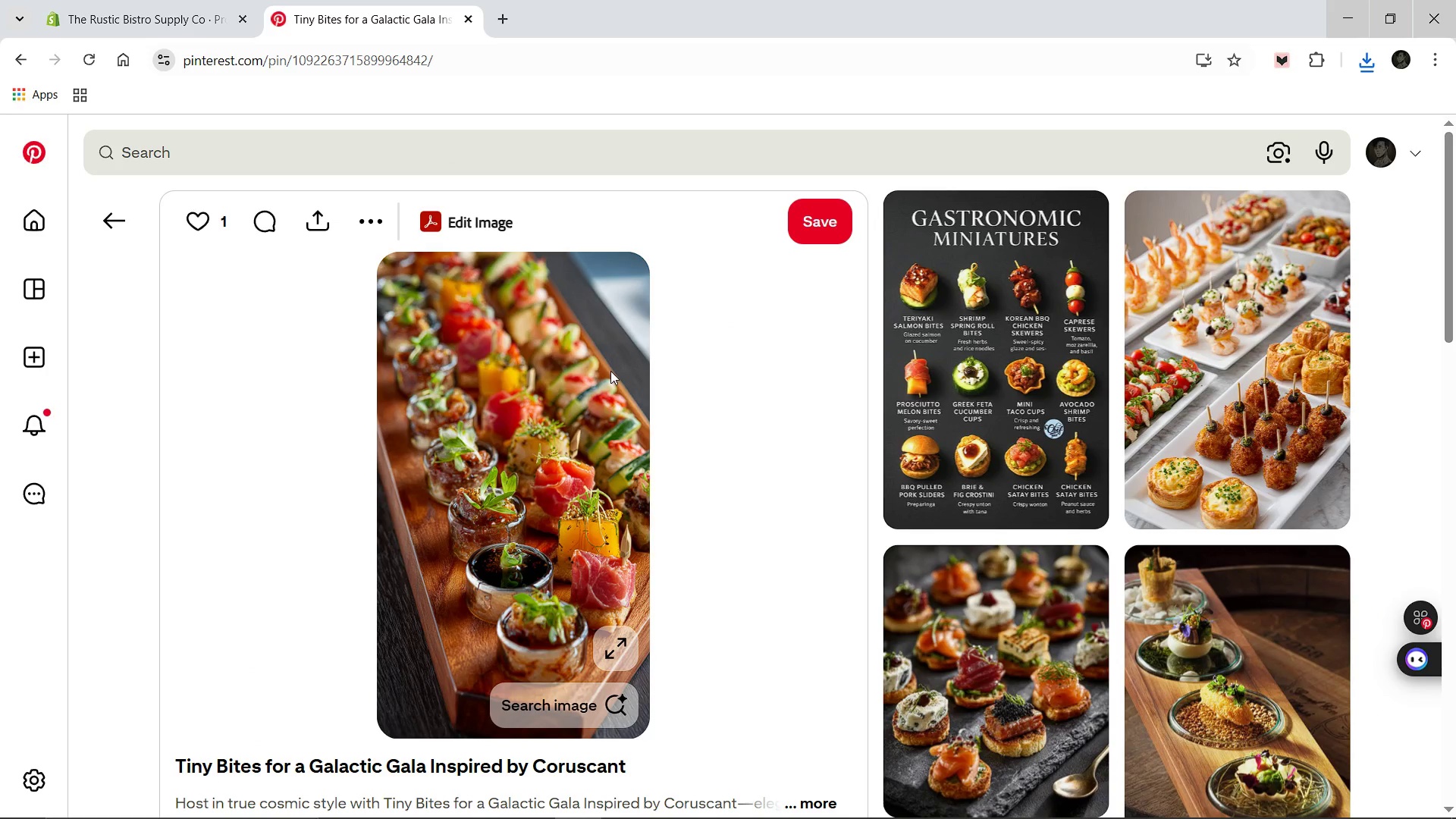 
wait(8.8)
 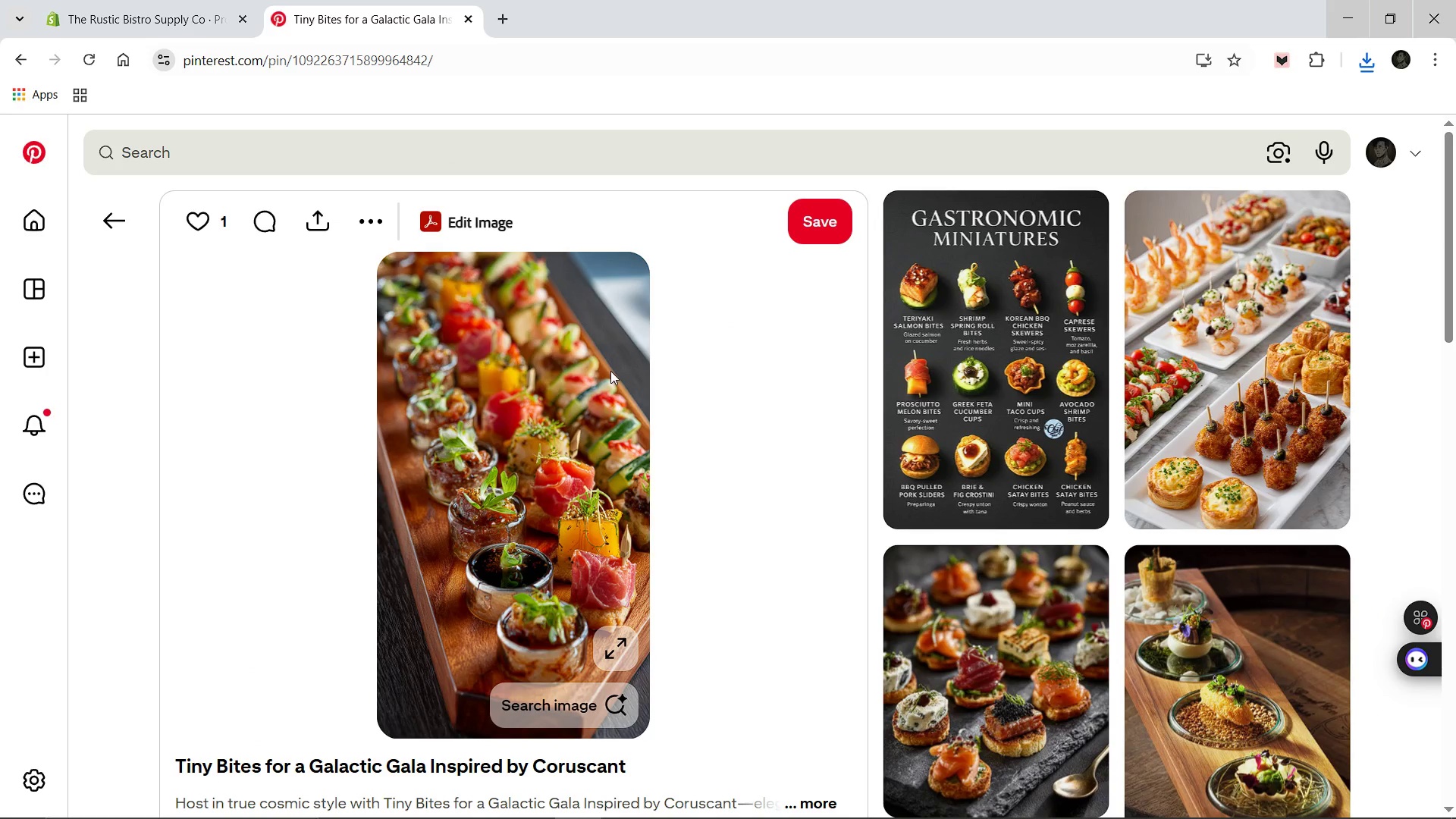 
right_click([508, 472])
 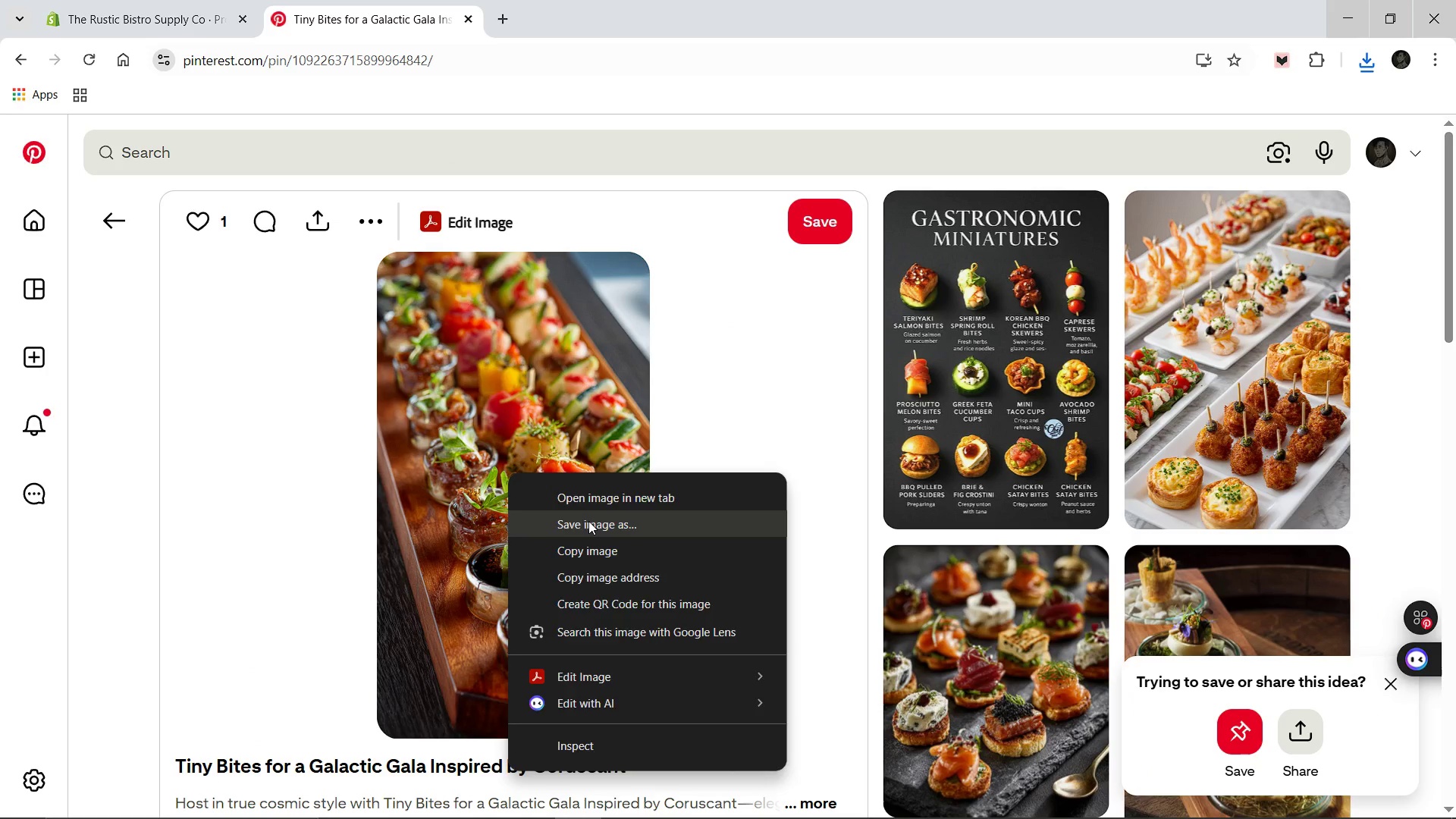 
left_click([588, 521])
 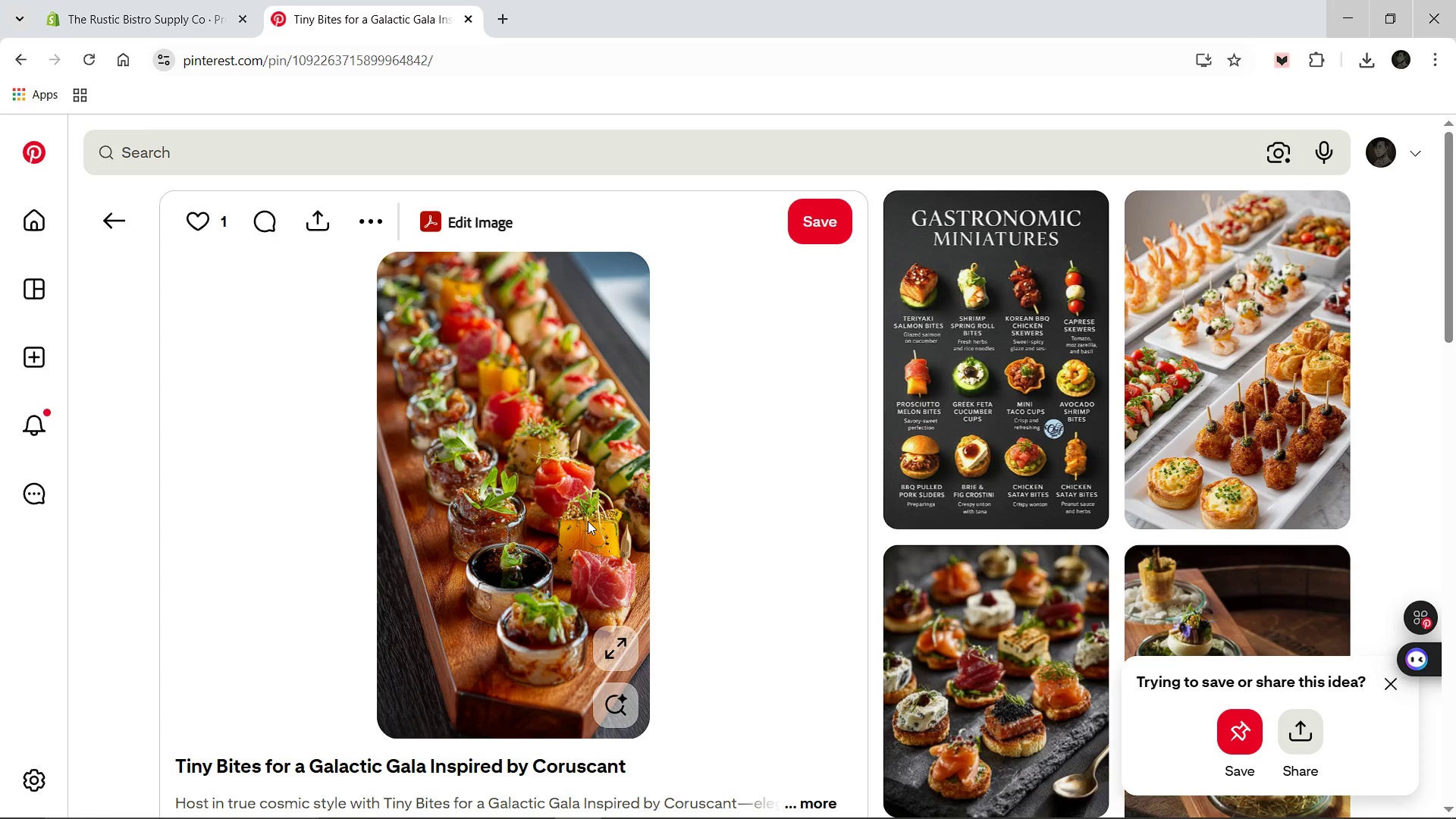 
type(Miniature-Gourmet-Slider-Selection)
 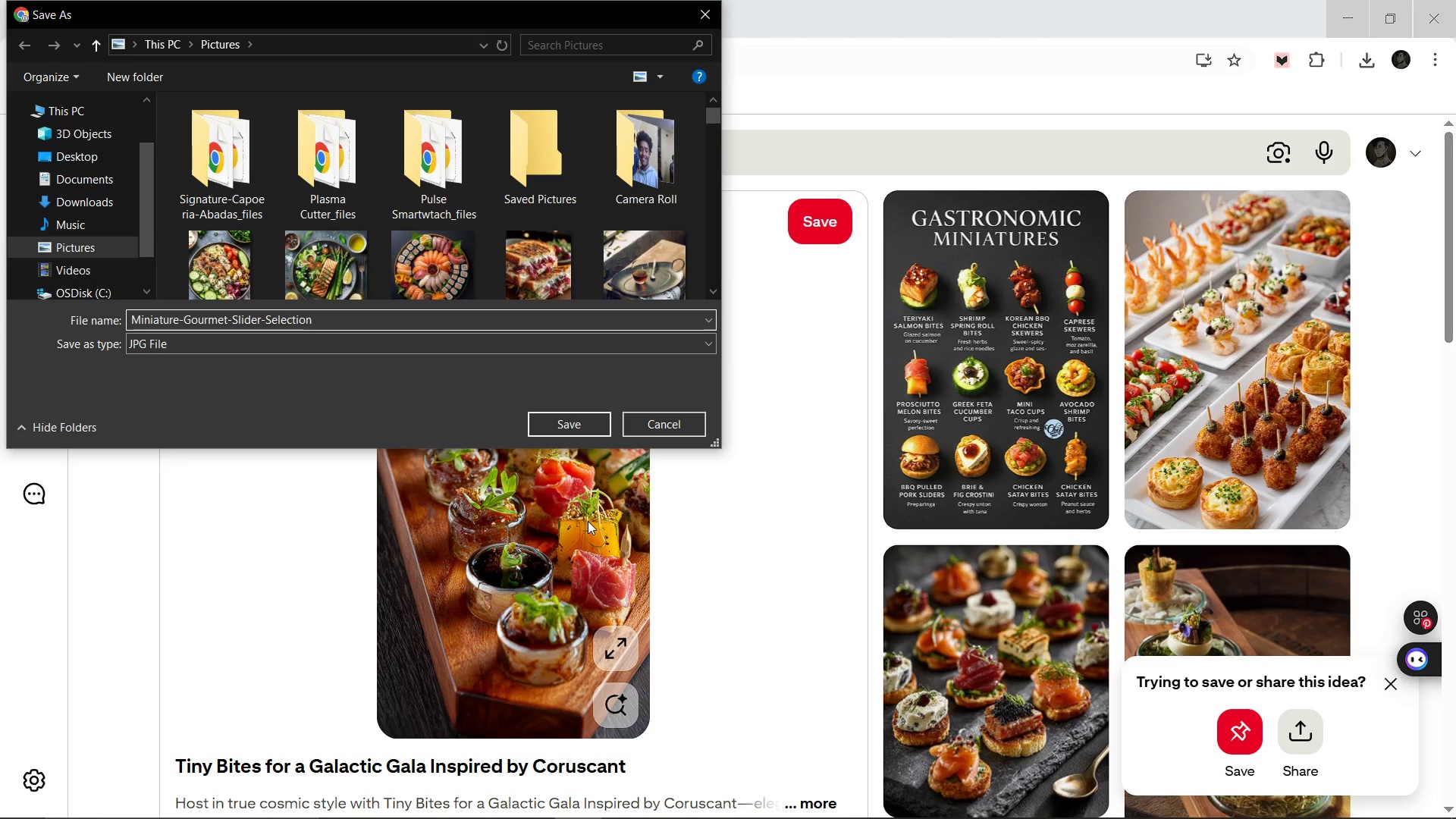 
left_click([572, 423])
 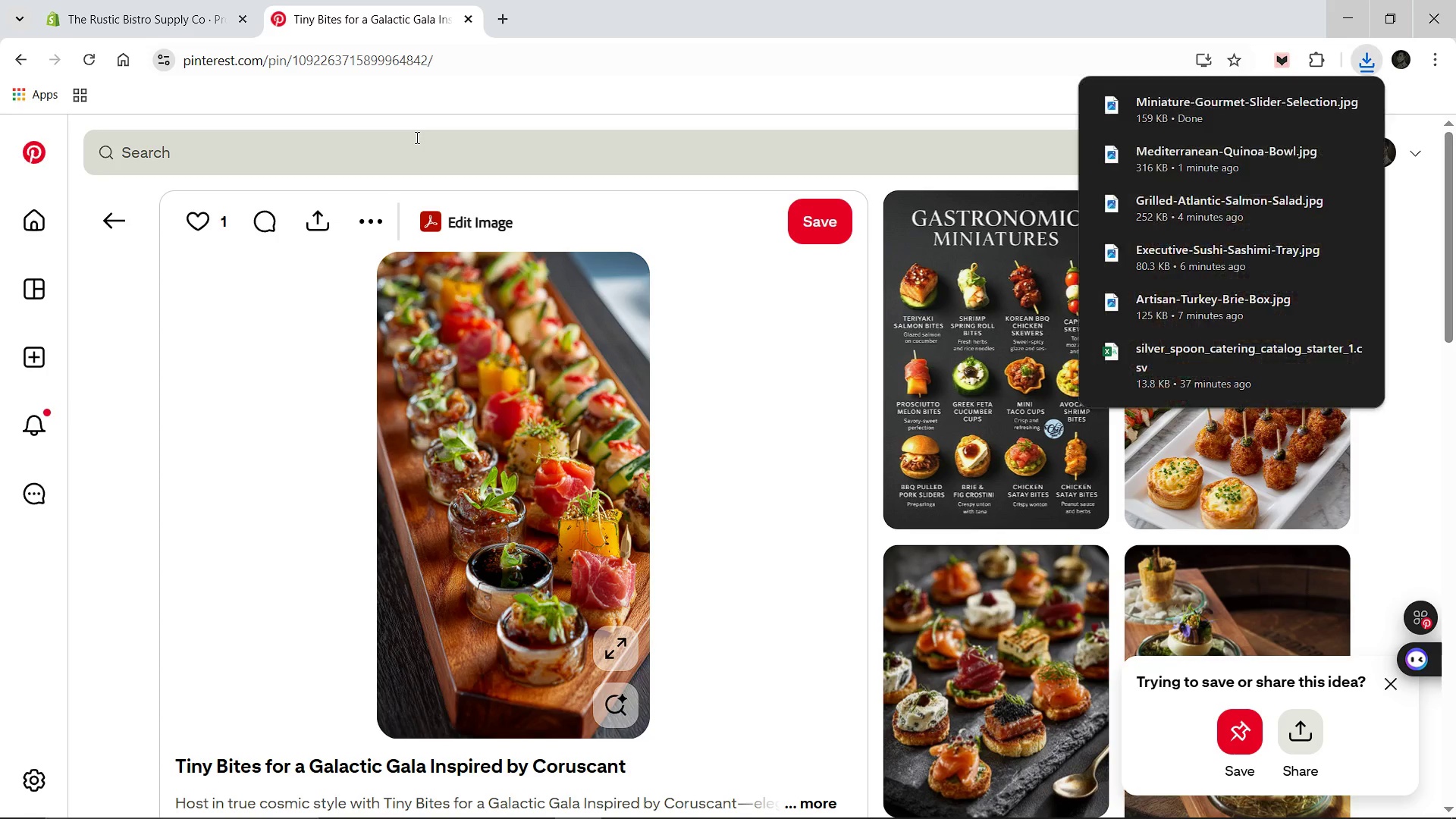 
left_click([415, 156])
 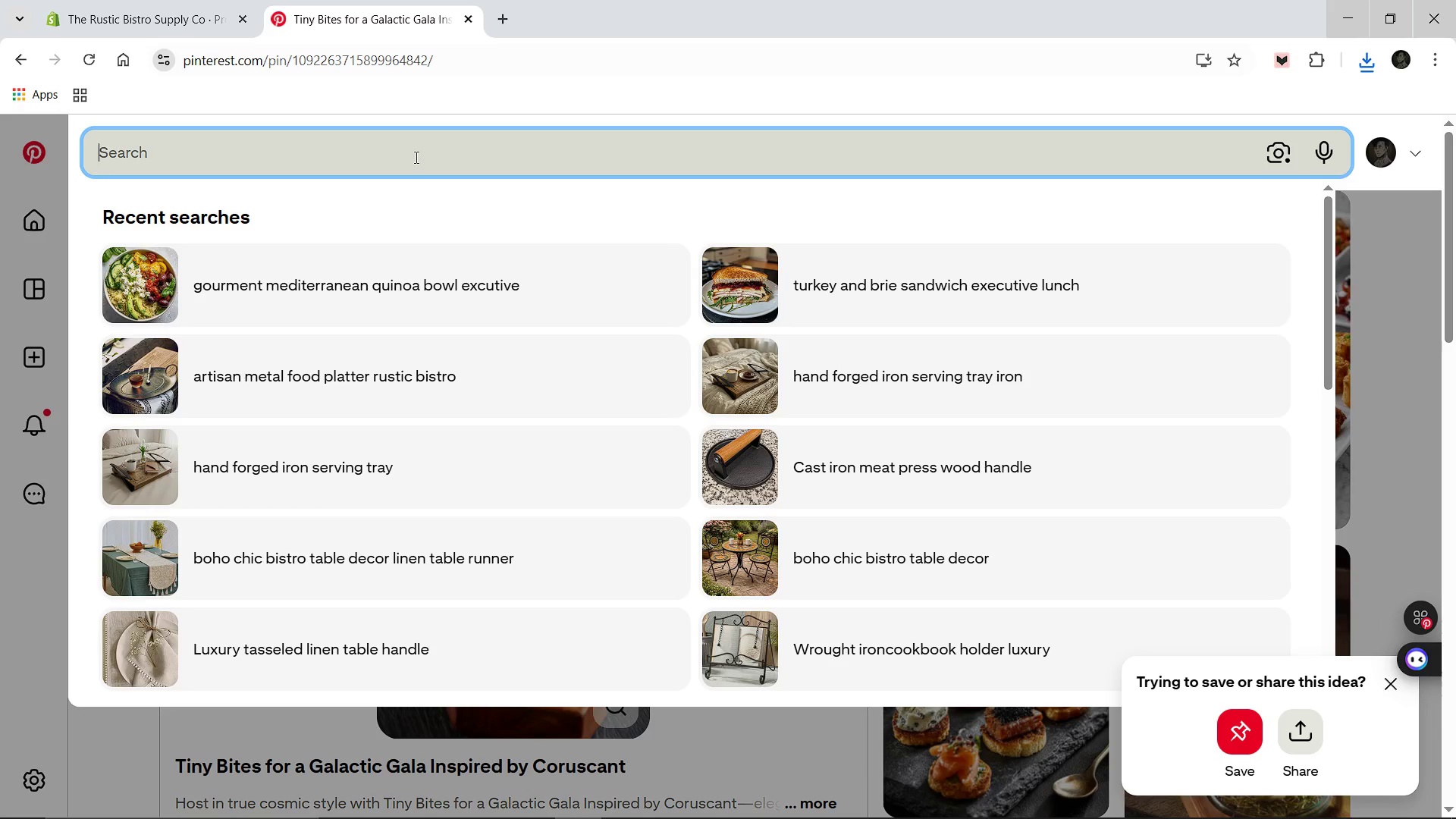 
type(luxury dessert tower corporate catering petite fours and macornos)
 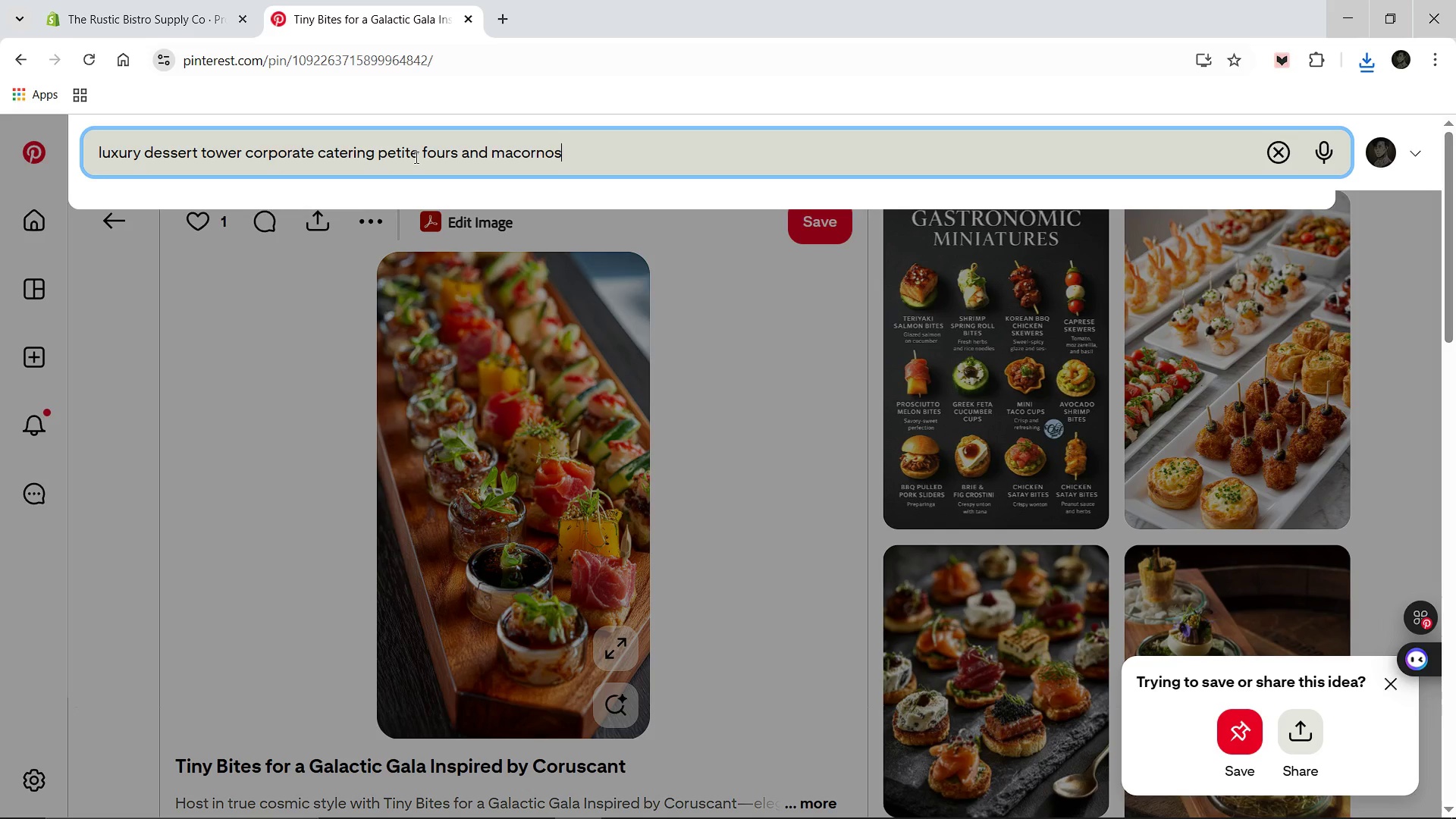 
key(Enter)
 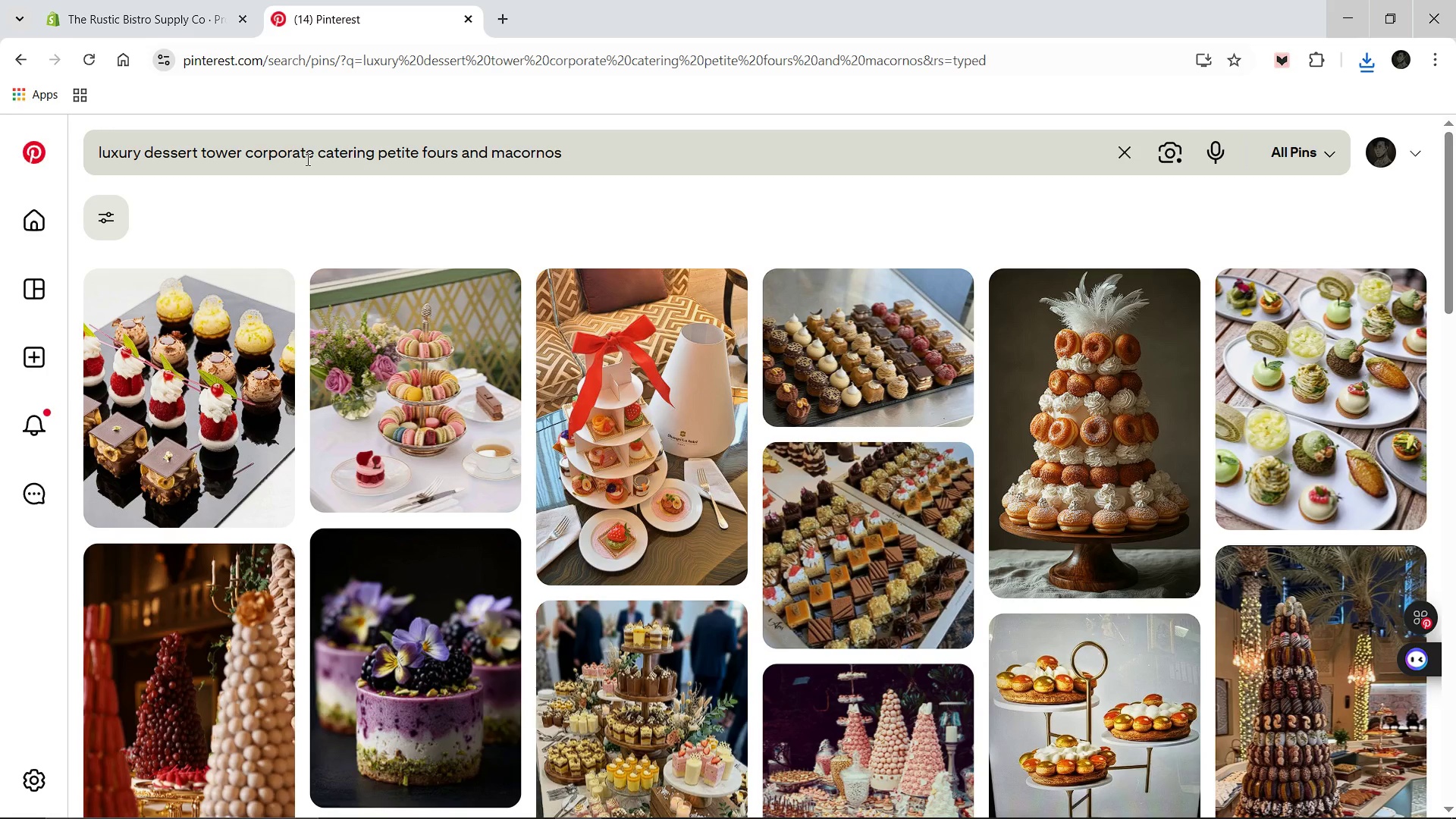 
wait(18.03)
 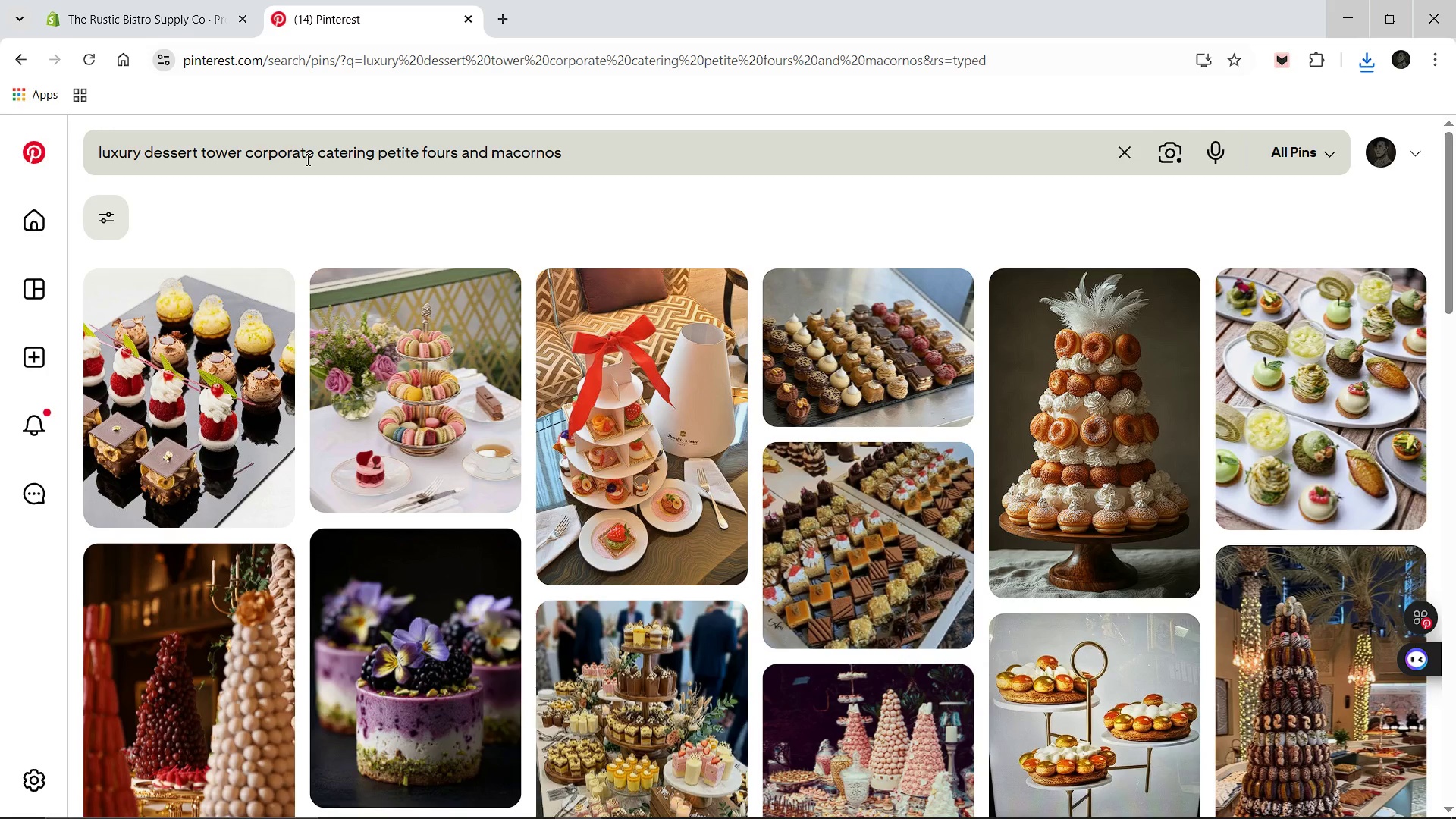 
left_click([440, 428])
 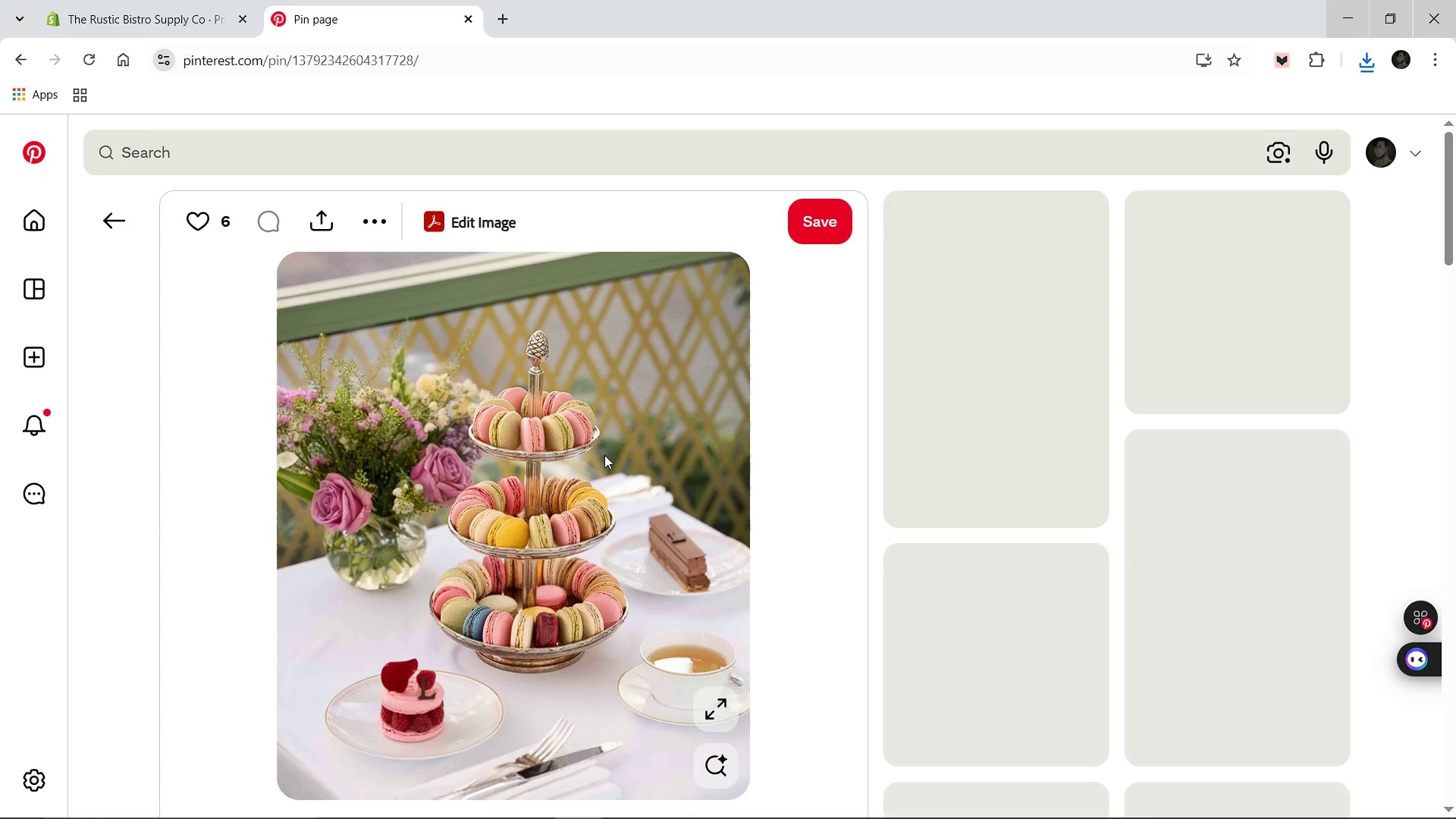 
scroll: coordinate [605, 456], scroll_direction: down, amount: 1.0
 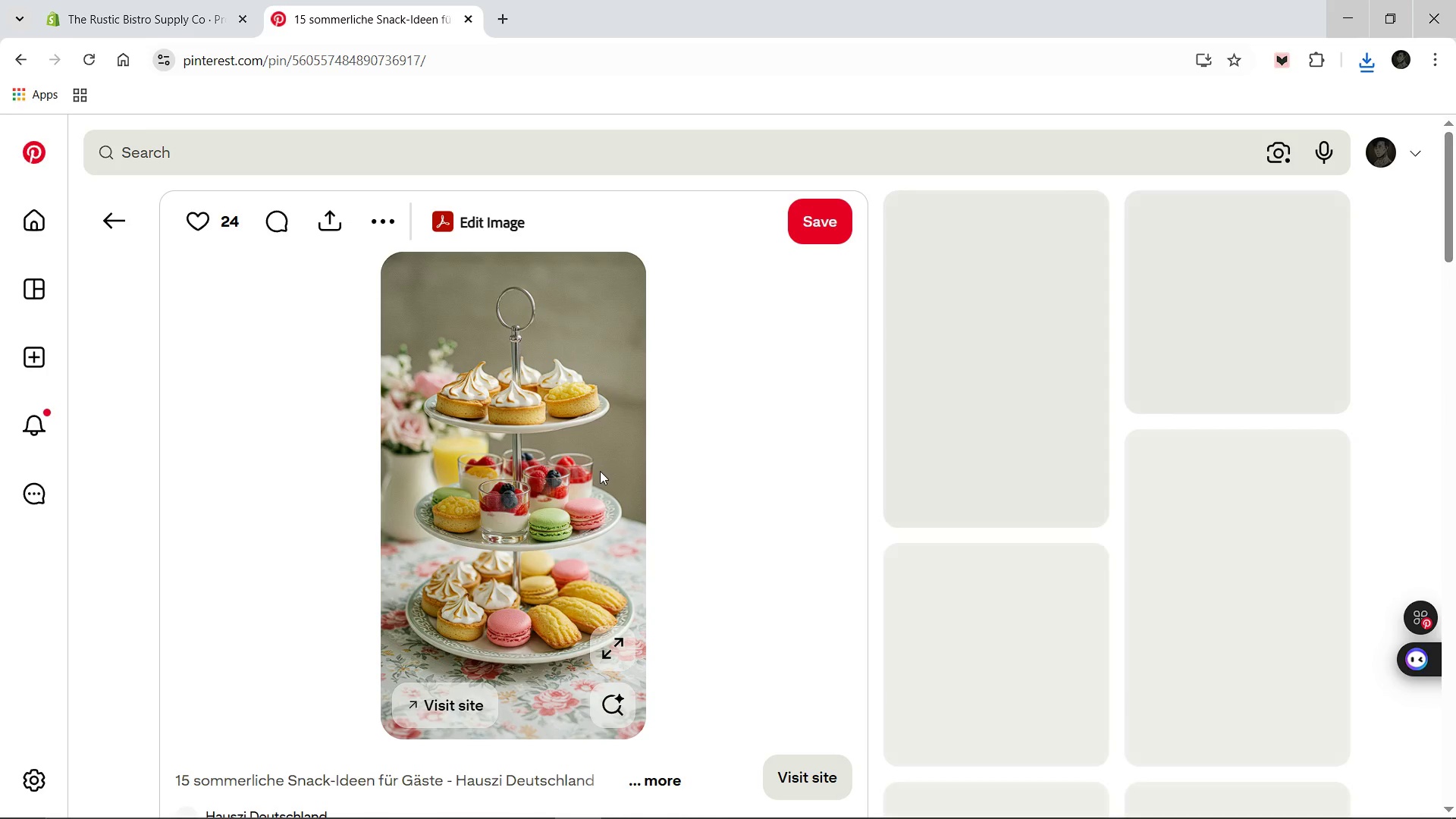 
wait(7.03)
 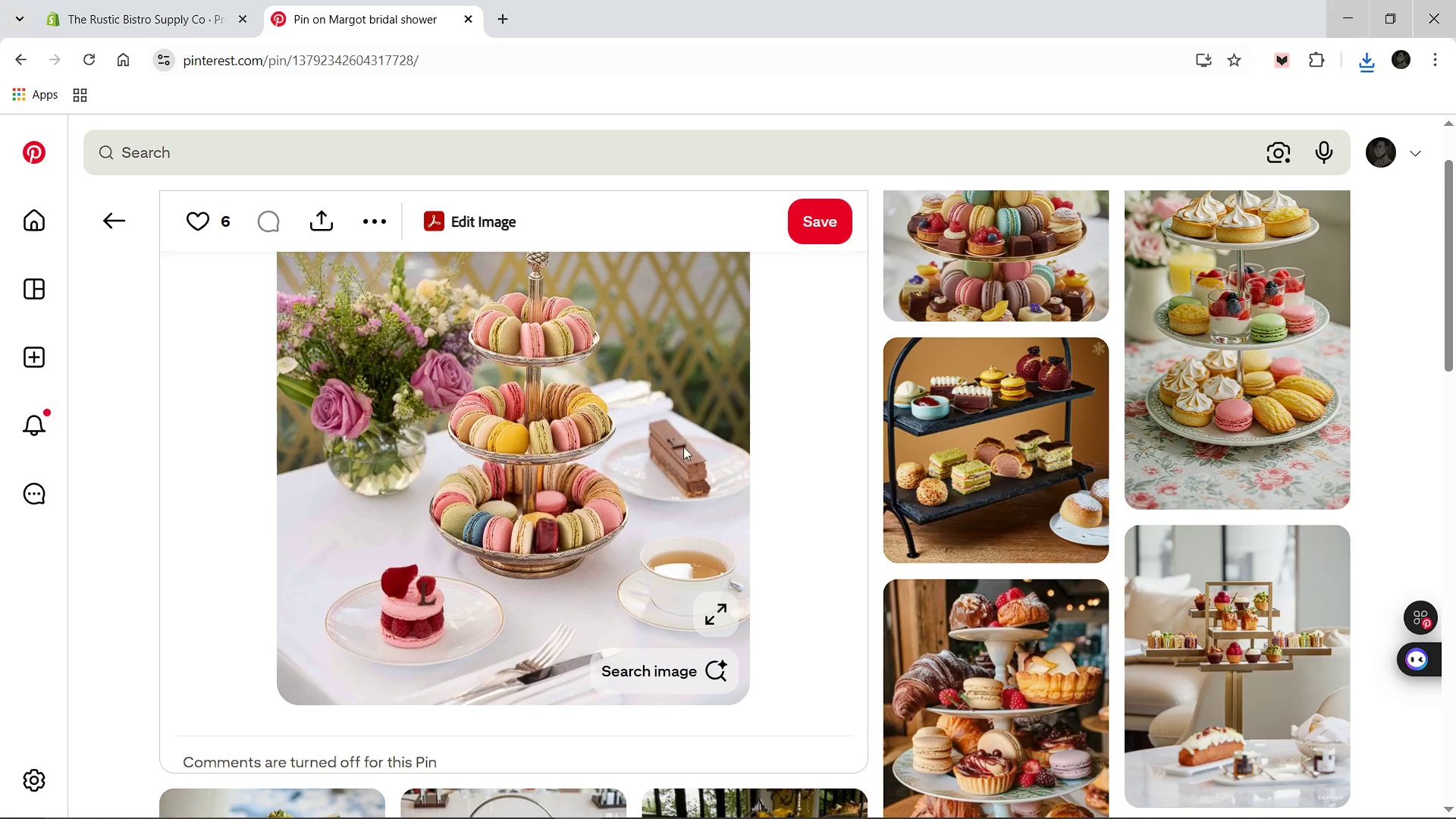 
right_click([522, 491])
 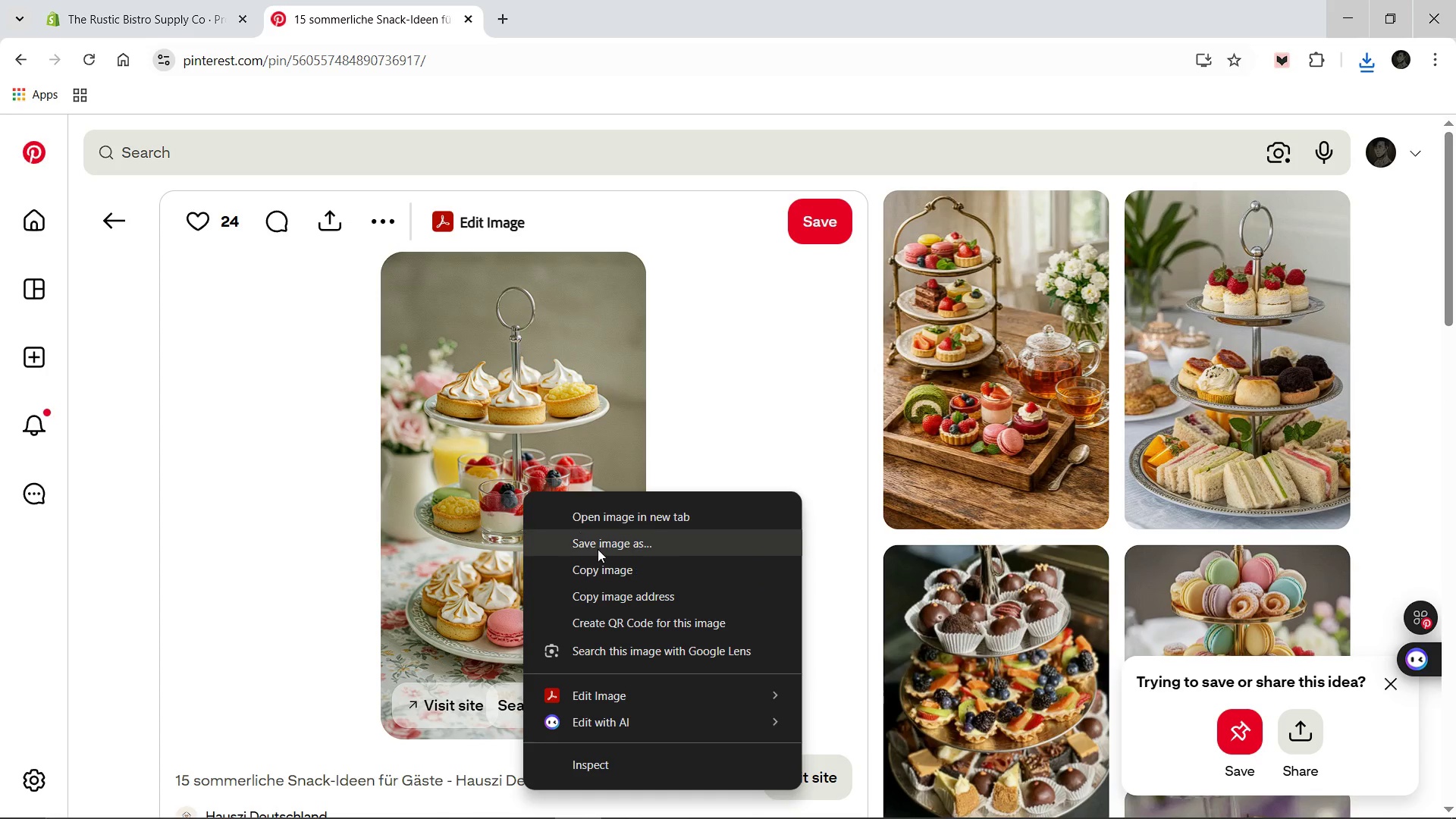 
left_click([598, 549])
 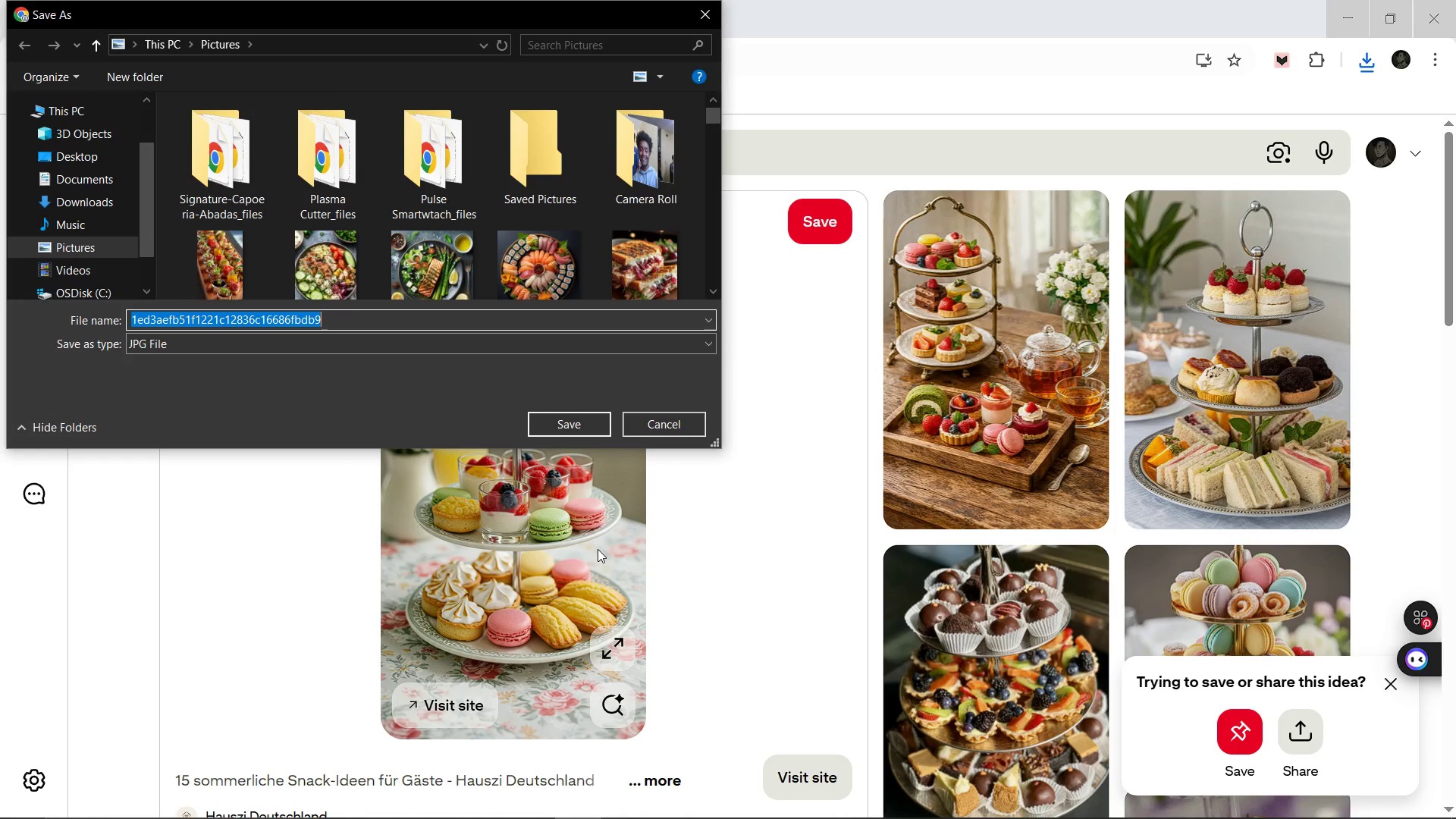 
wait(6.34)
 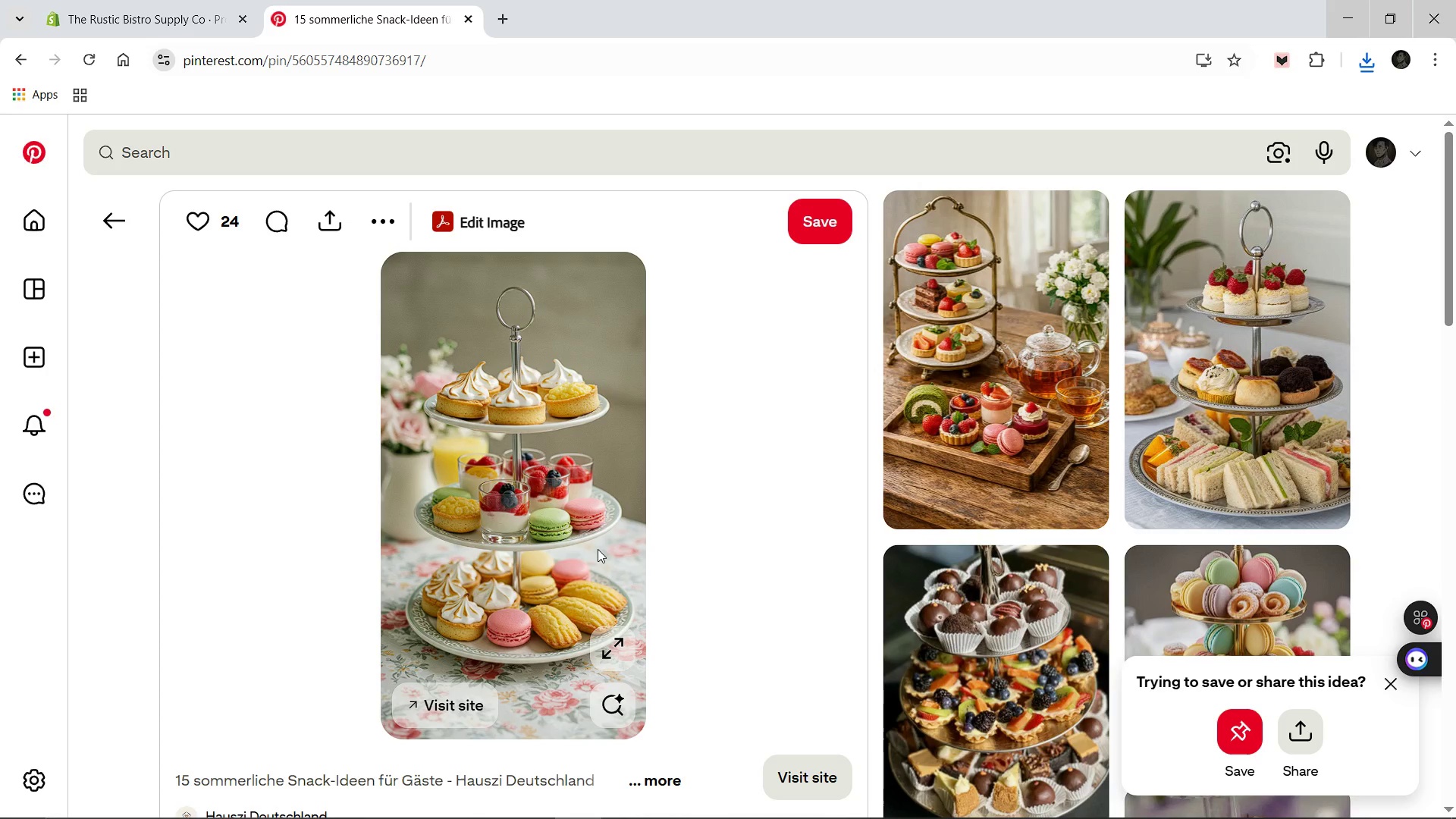 
type(Petitie-Fours-Macaron Tower)
 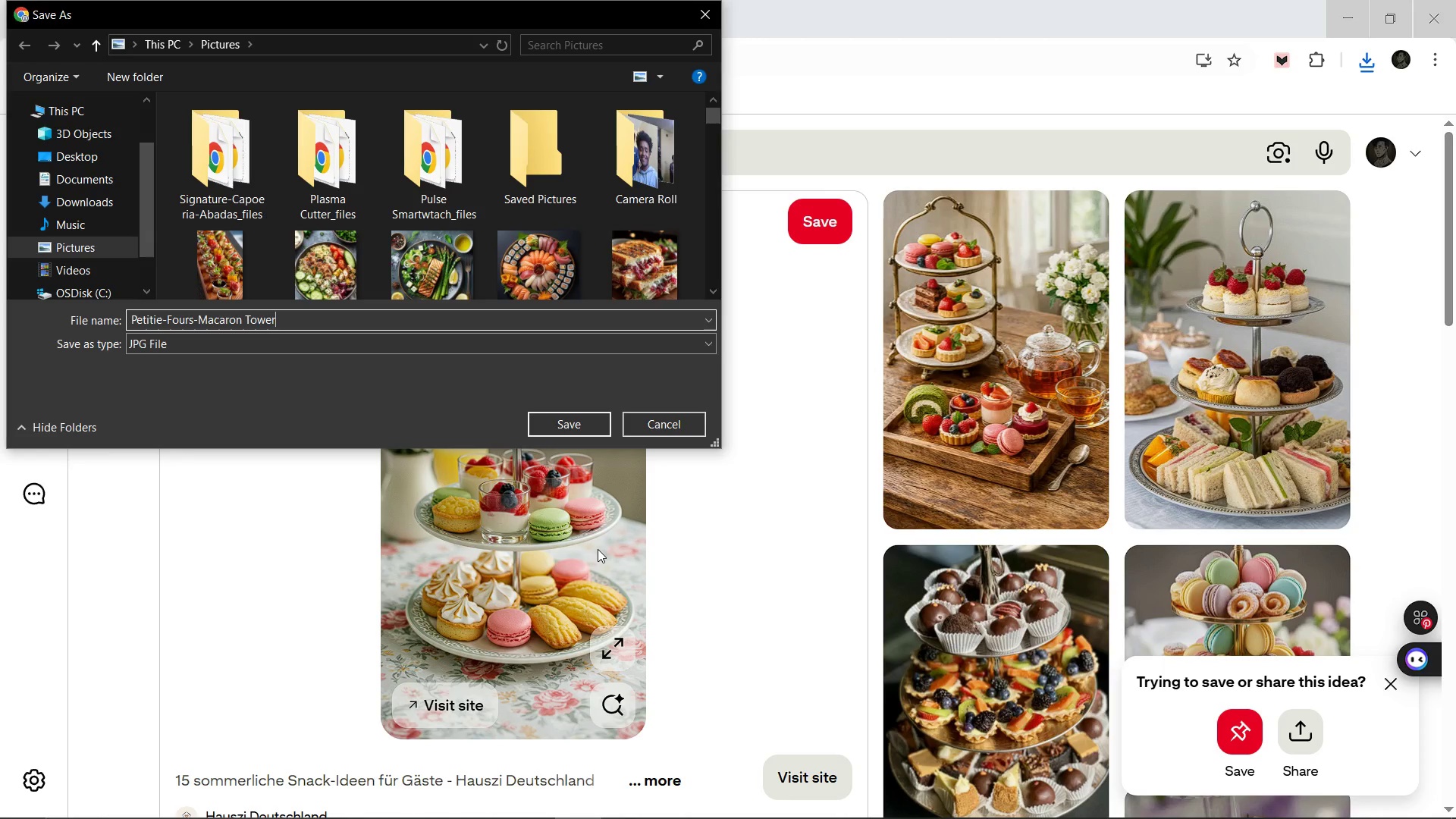 
 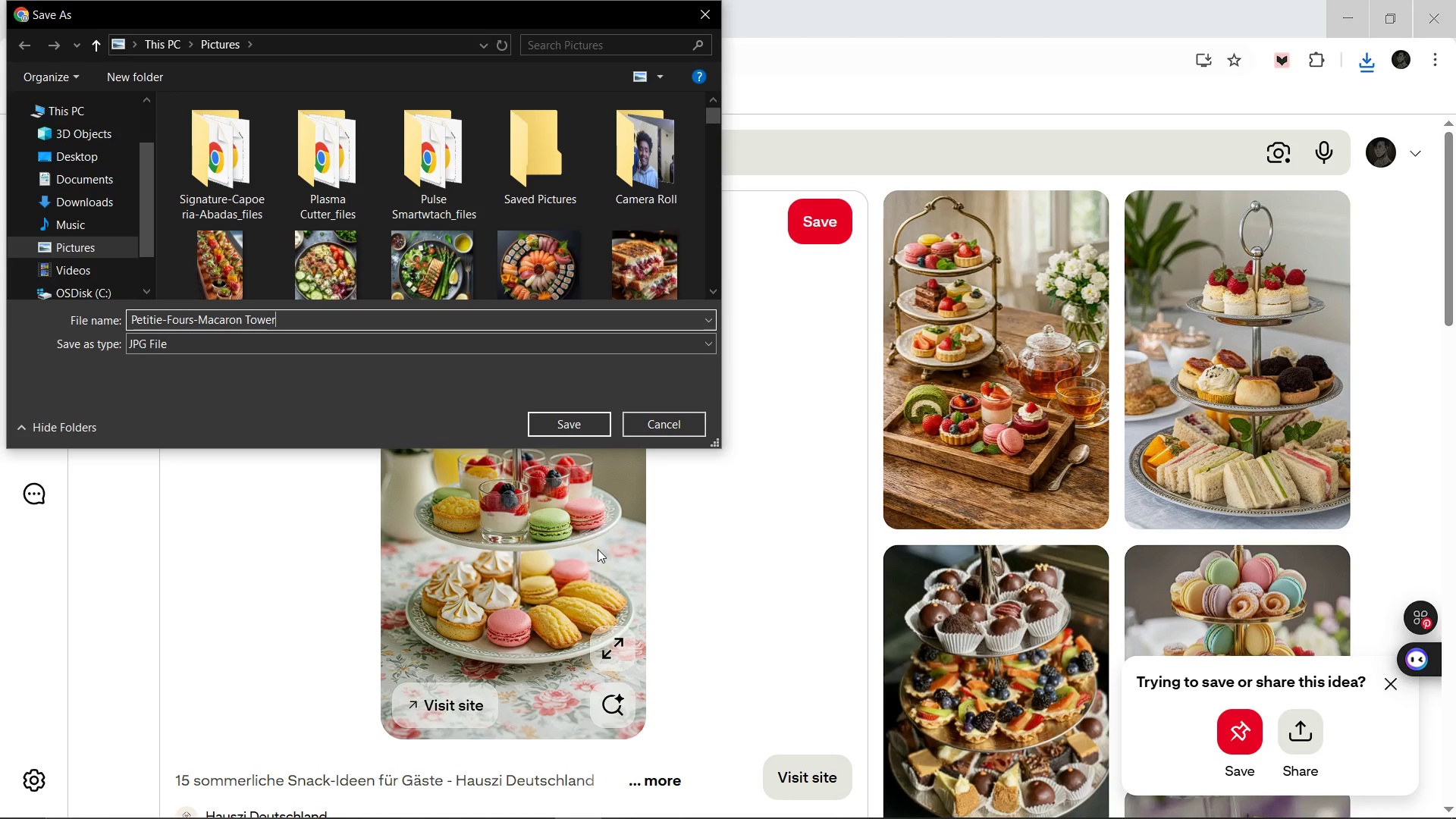 
key(Enter)
 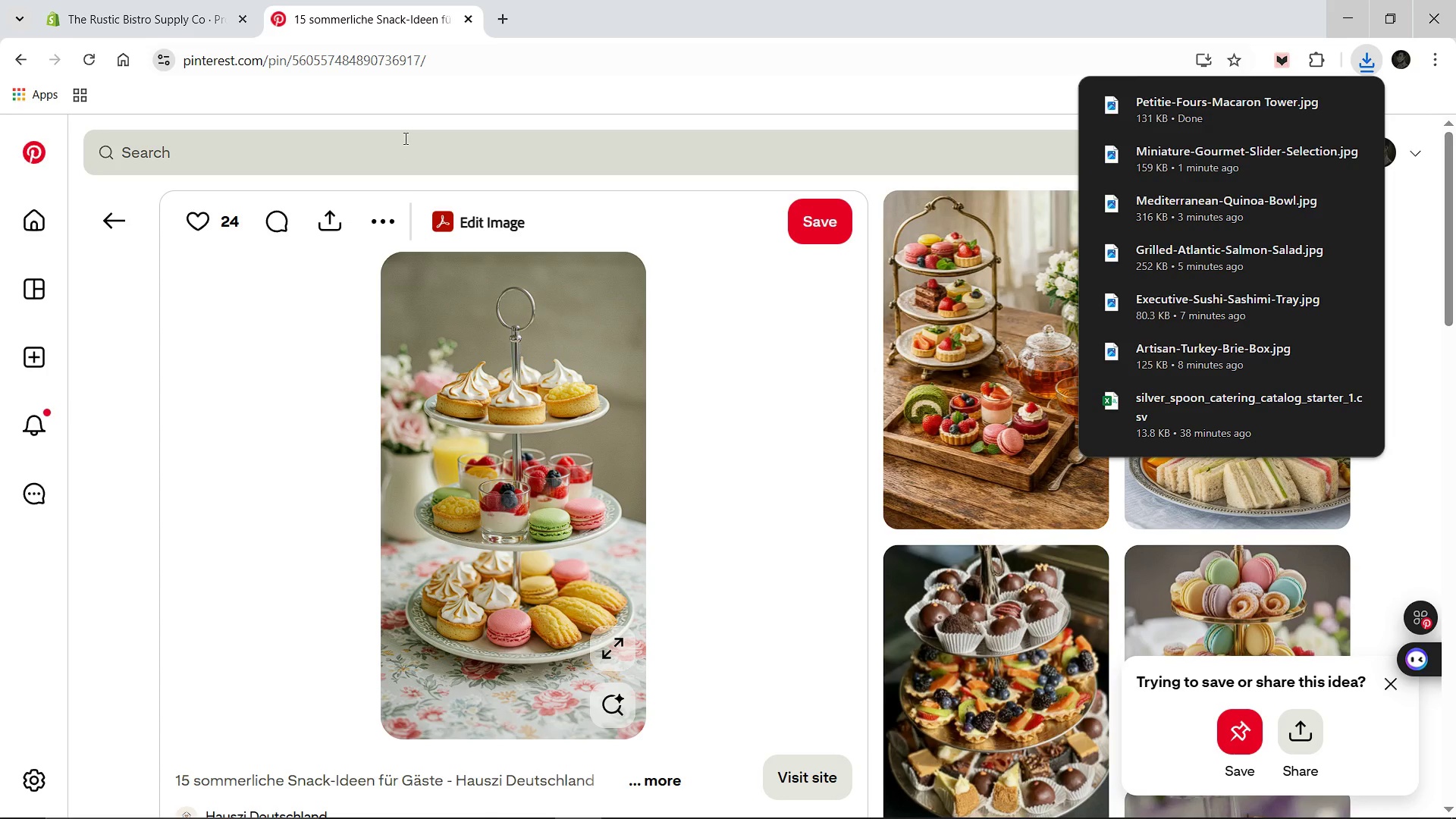 
left_click([400, 155])
 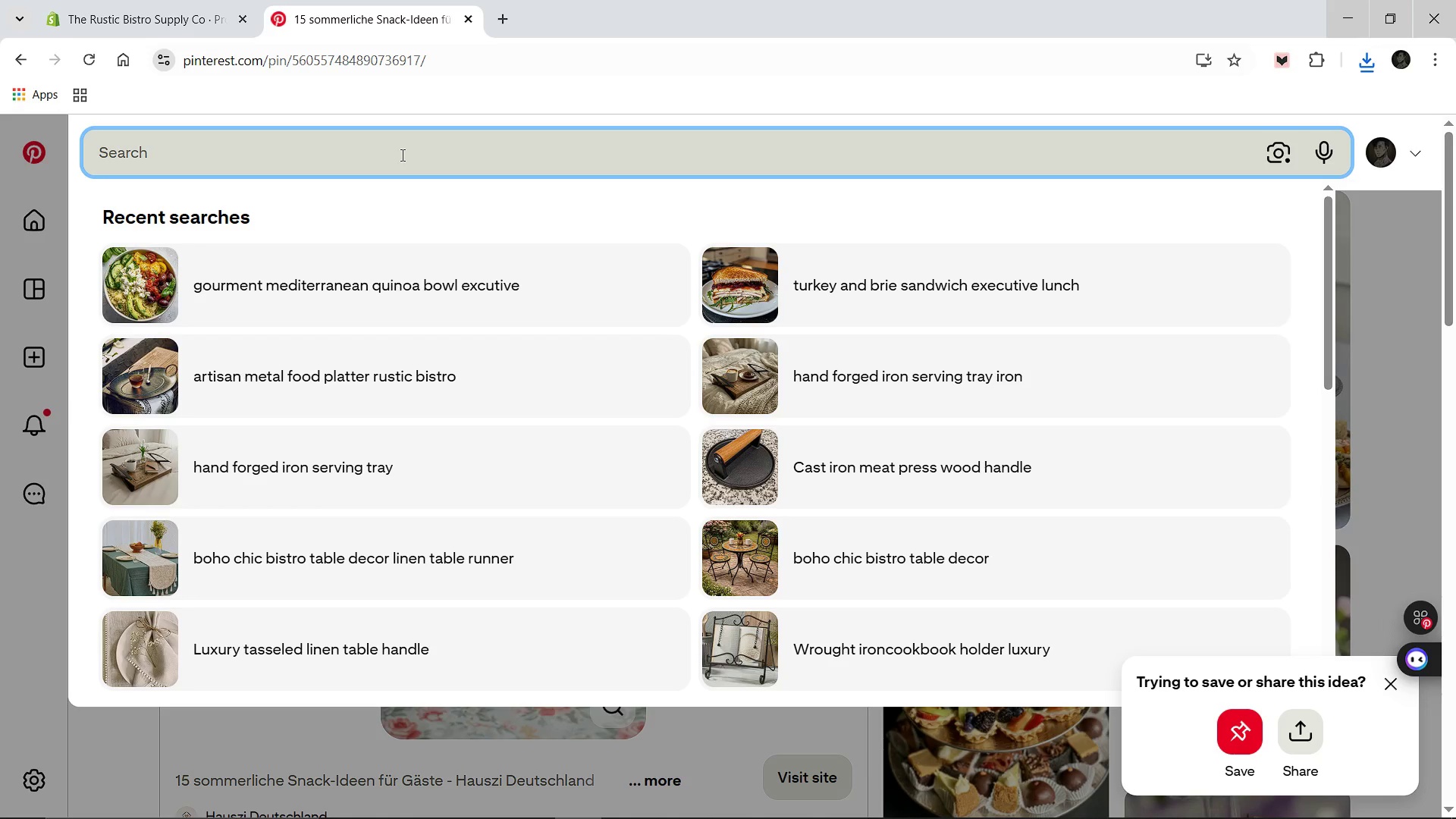 
type(luxury wagyu beef sandwich corpoa)
key(Backspace)
type(rate catering excutive lunch plating)
 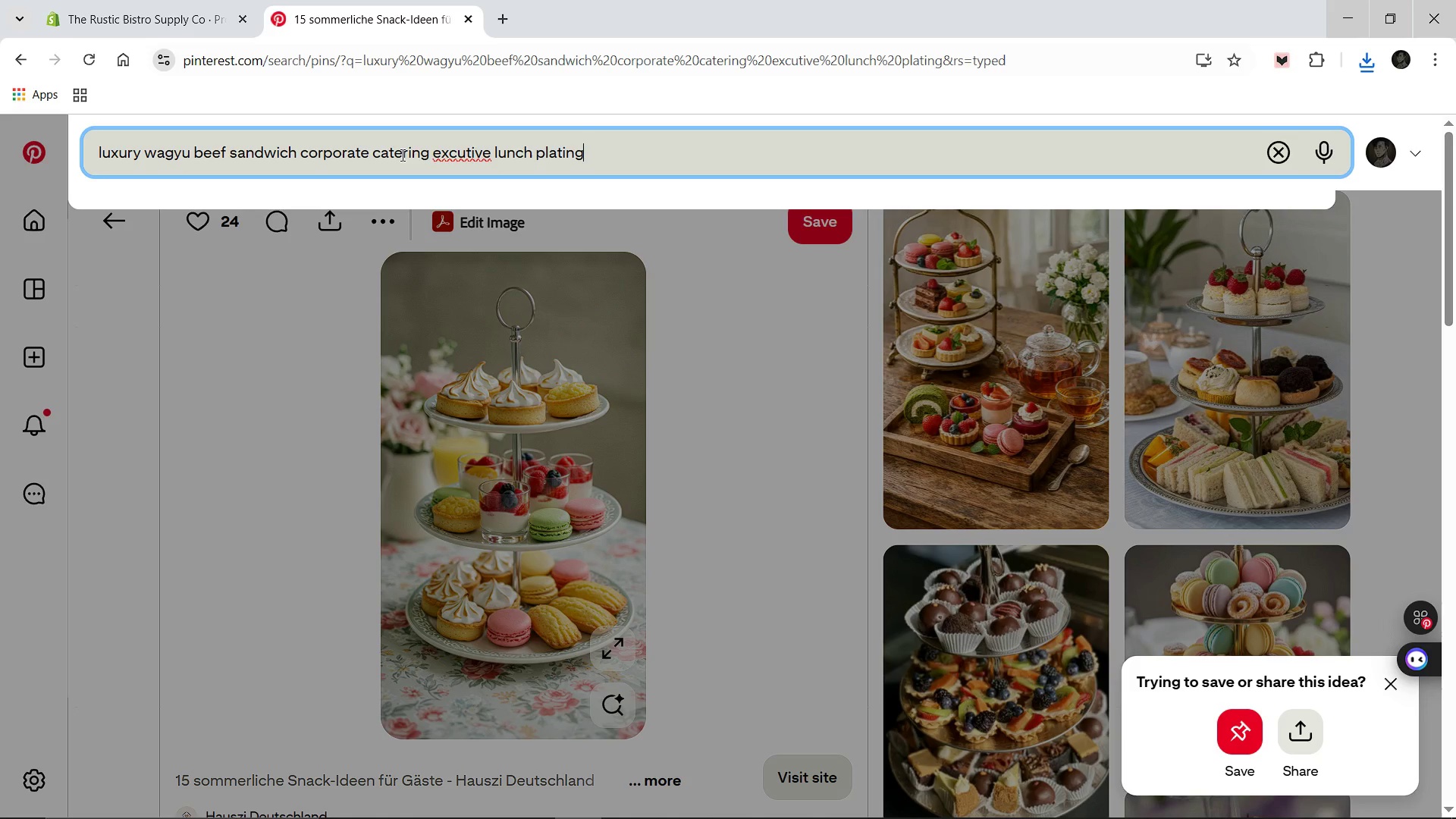 
key(Enter)
 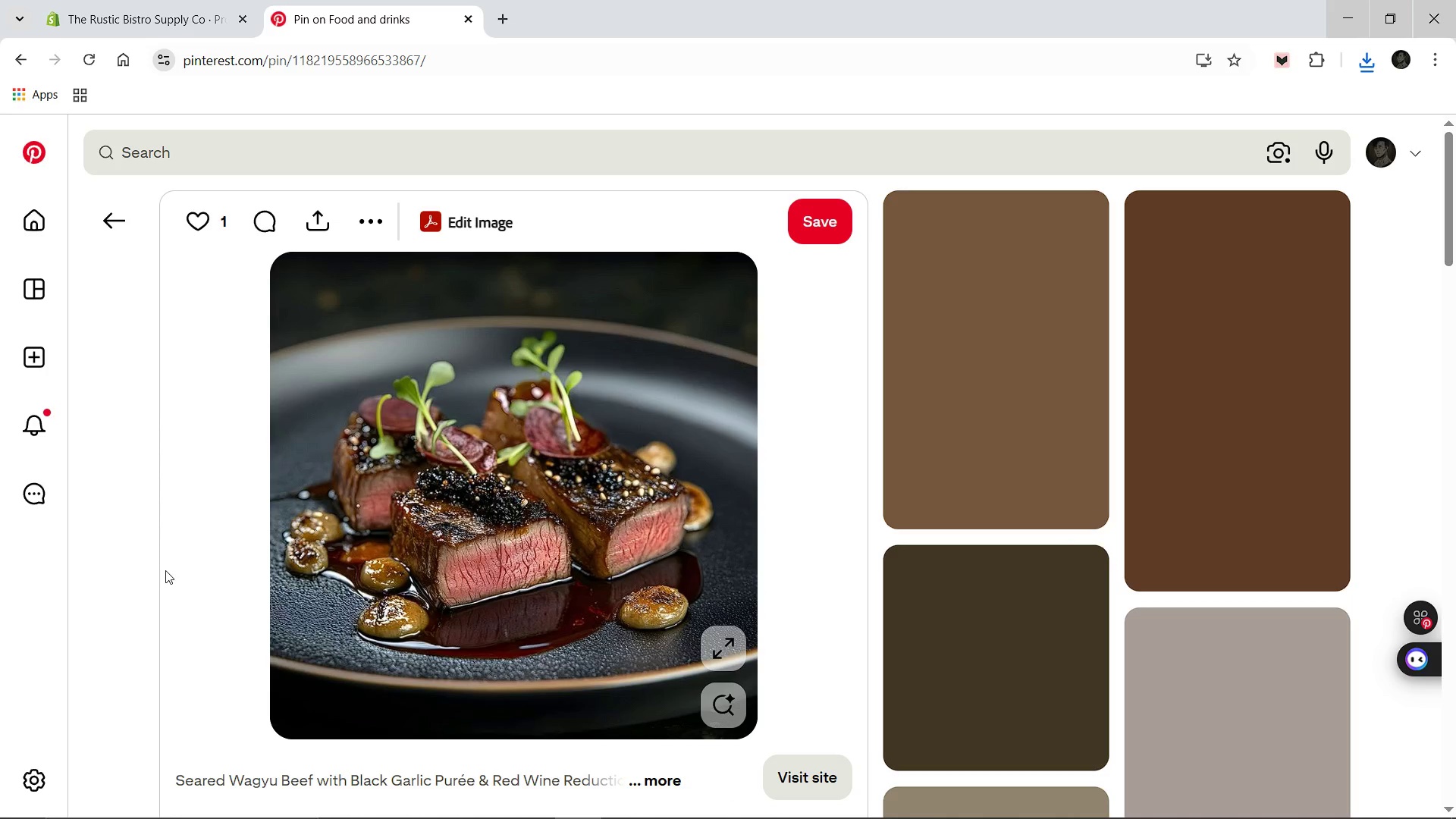 
wait(18.17)
 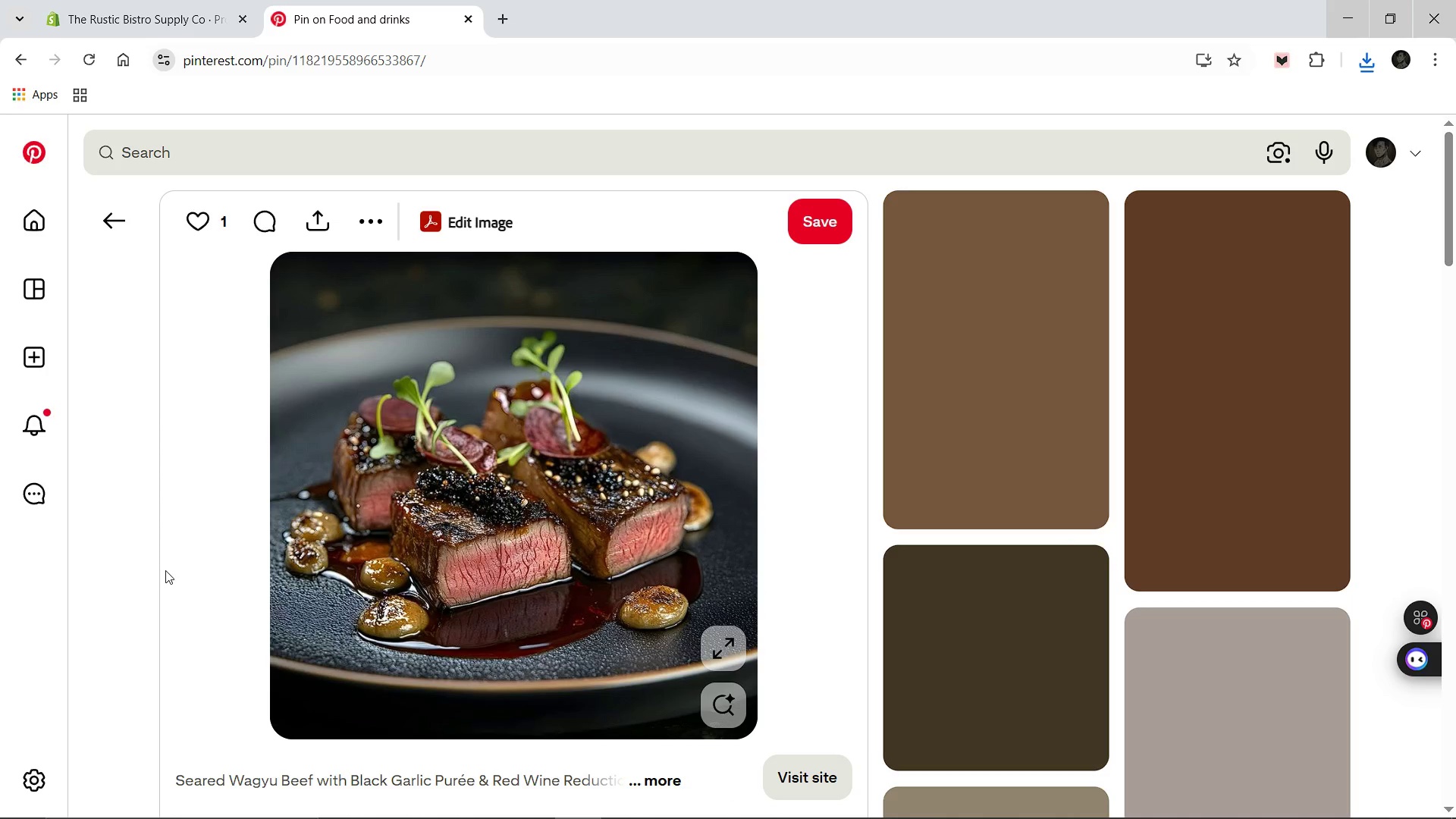 
left_click([123, 221])
 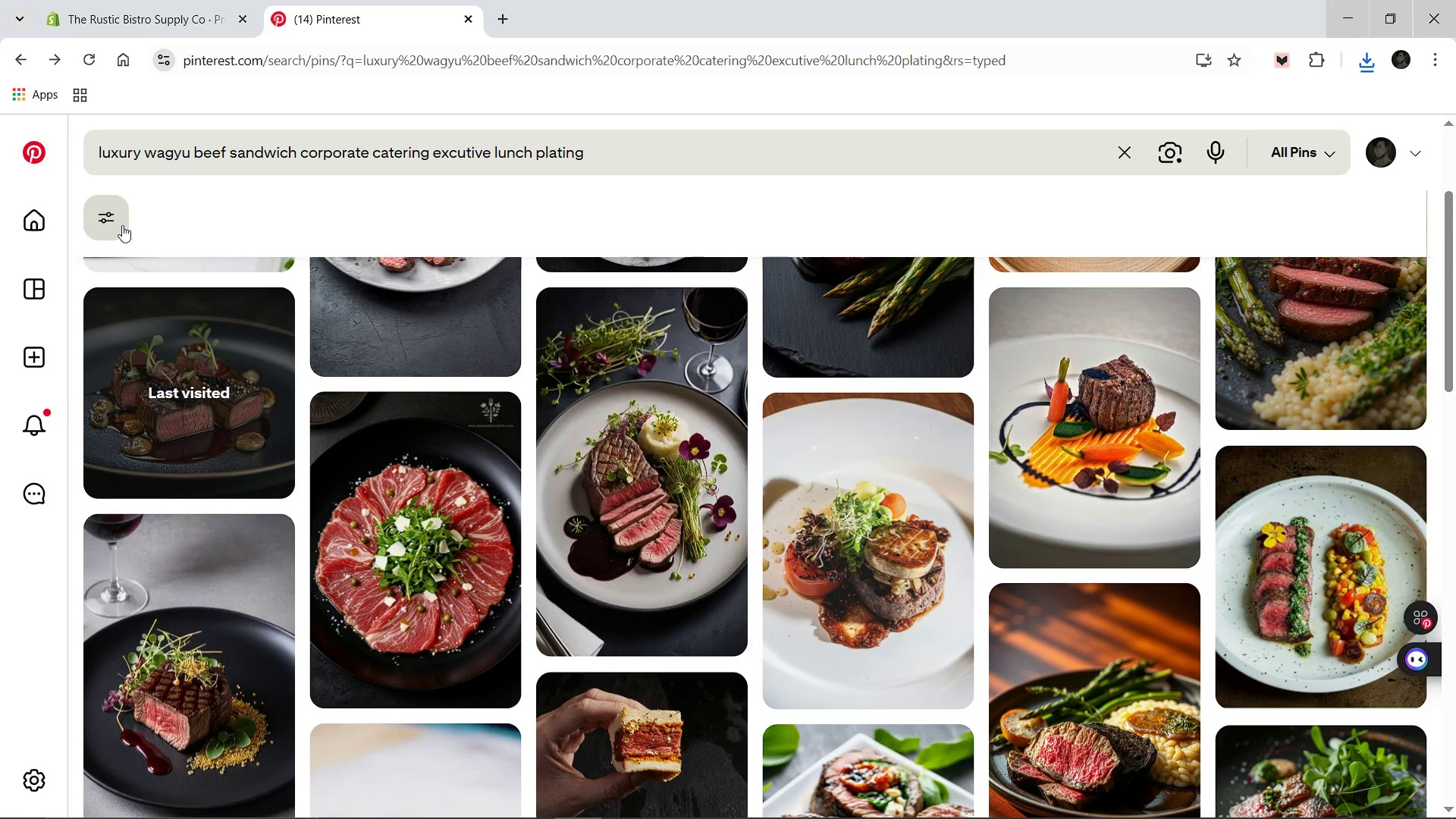 
wait(6.86)
 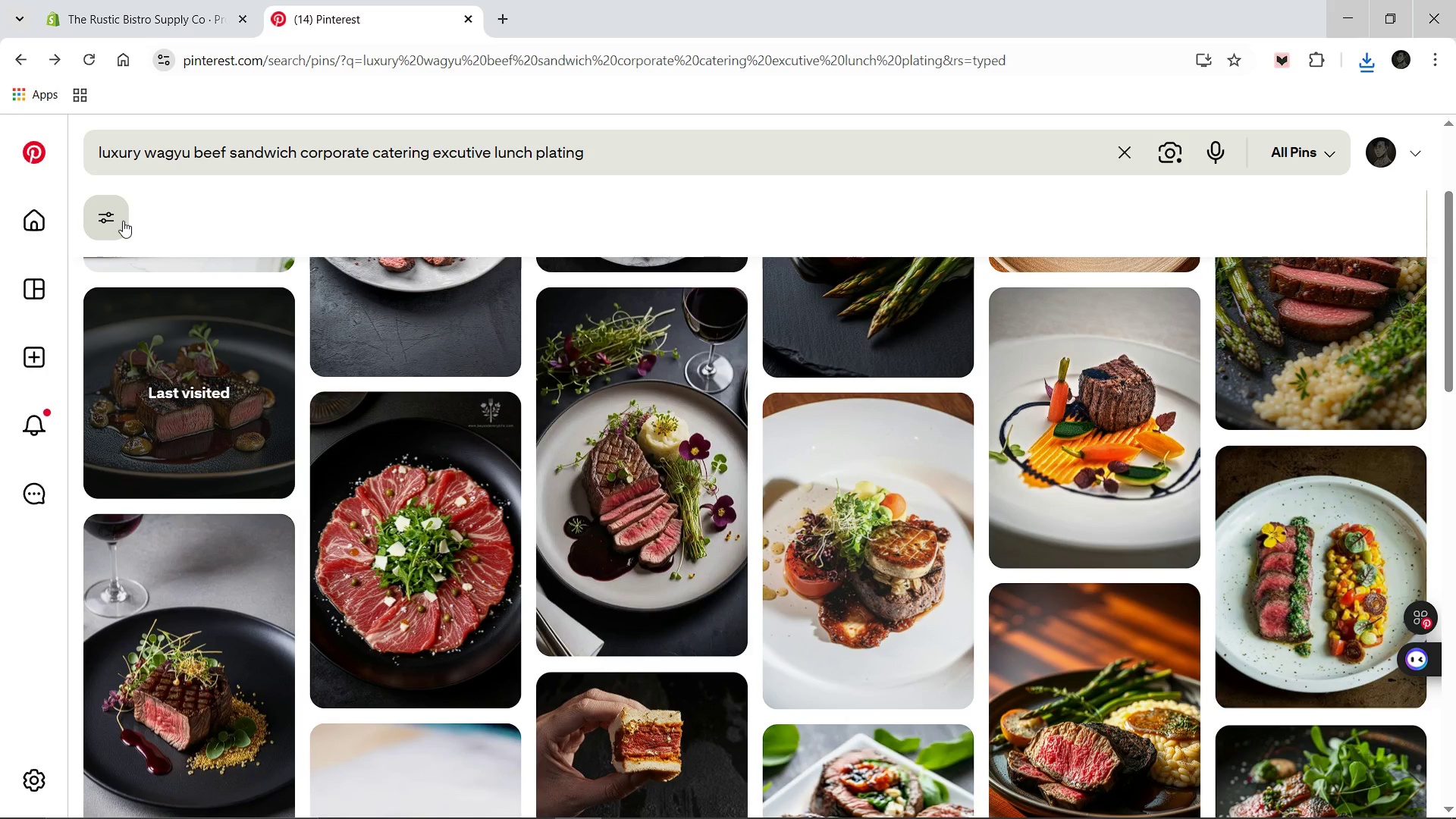 
scroll: coordinate [510, 615], scroll_direction: none, amount: 0.0
 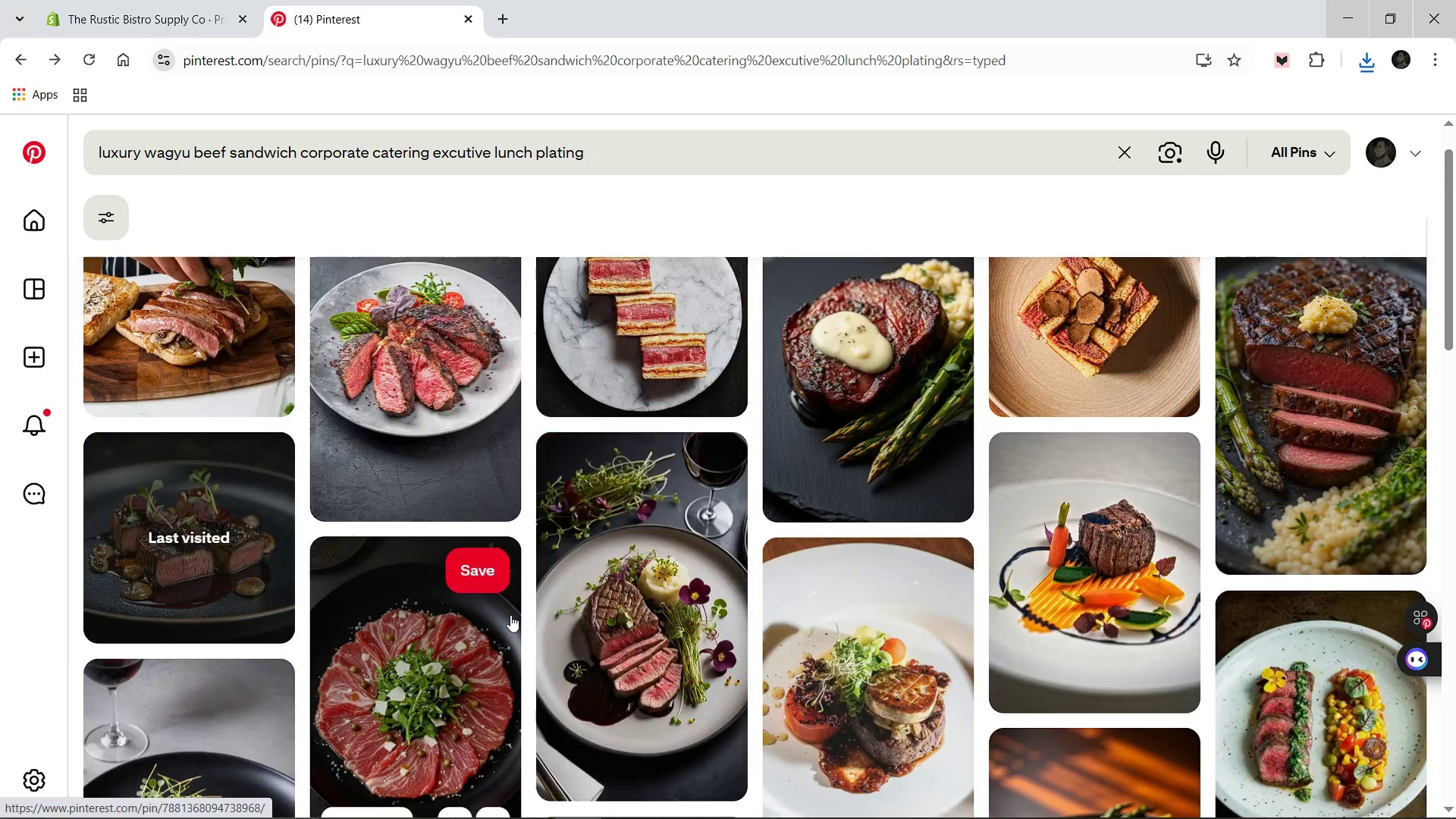 
scroll: coordinate [510, 615], scroll_direction: up, amount: 4.0
 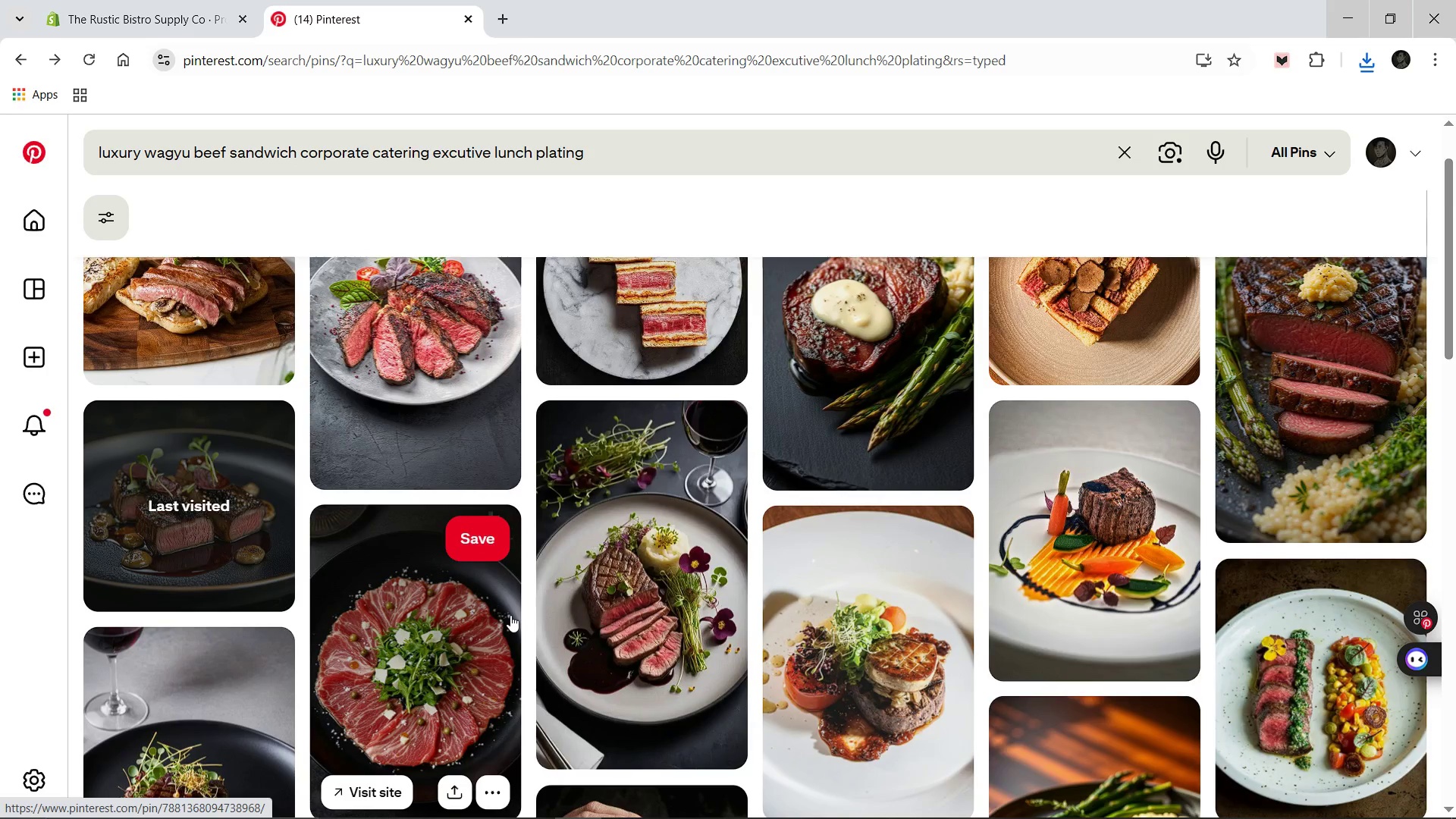 
scroll: coordinate [714, 575], scroll_direction: down, amount: 8.0
 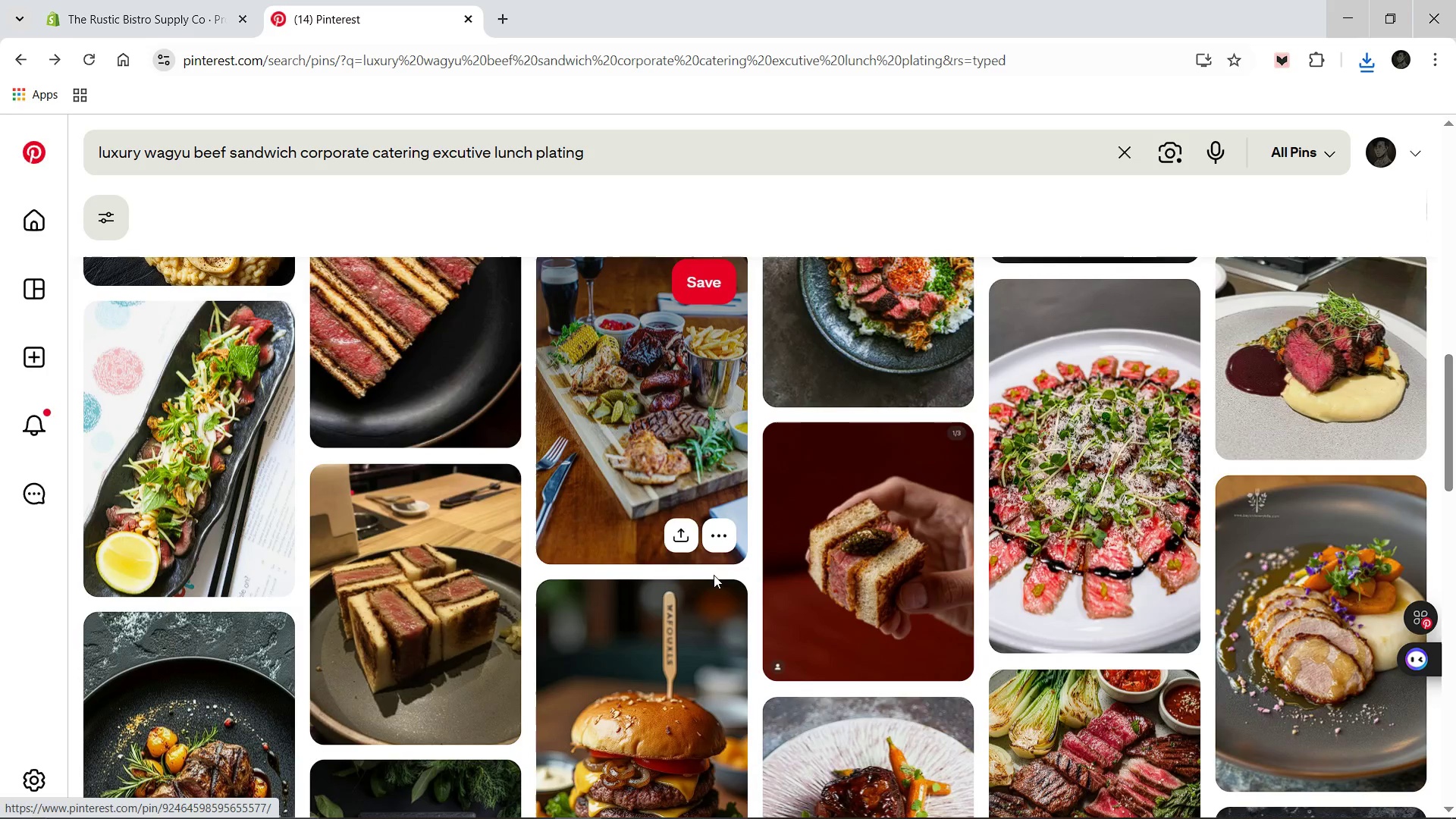 
scroll: coordinate [714, 575], scroll_direction: up, amount: 15.0
 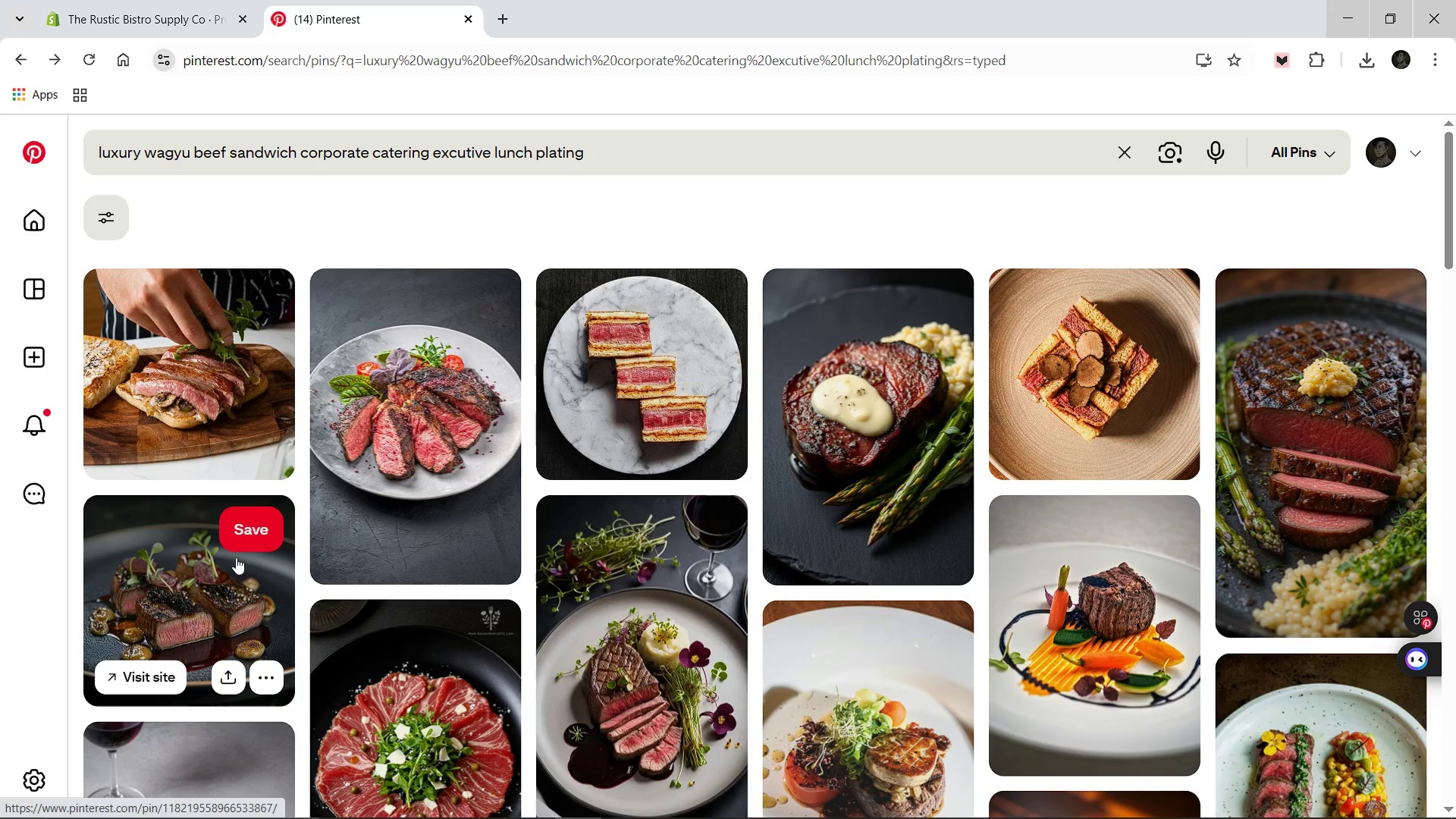 
left_click([226, 579])
 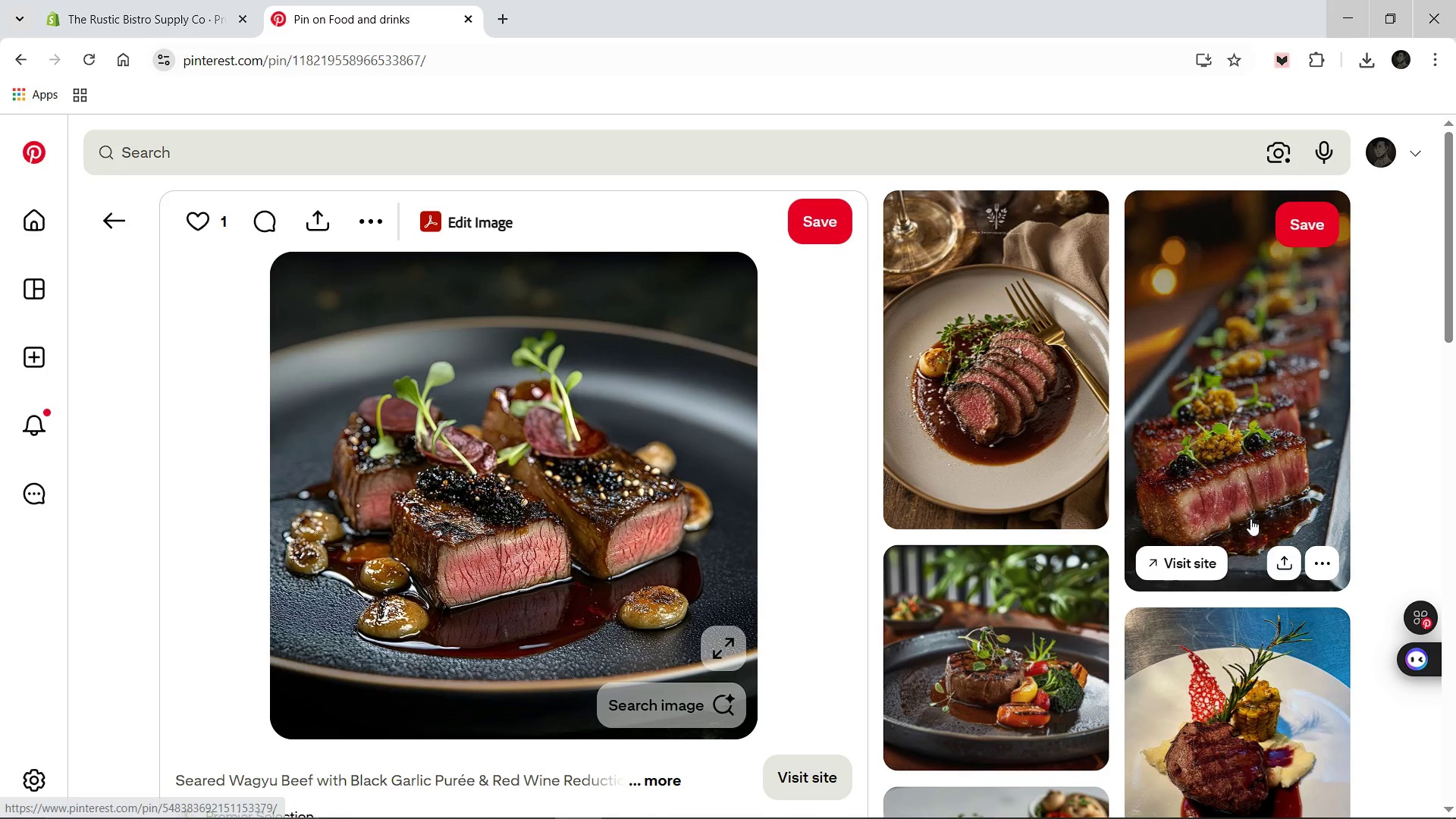 
left_click([1226, 446])
 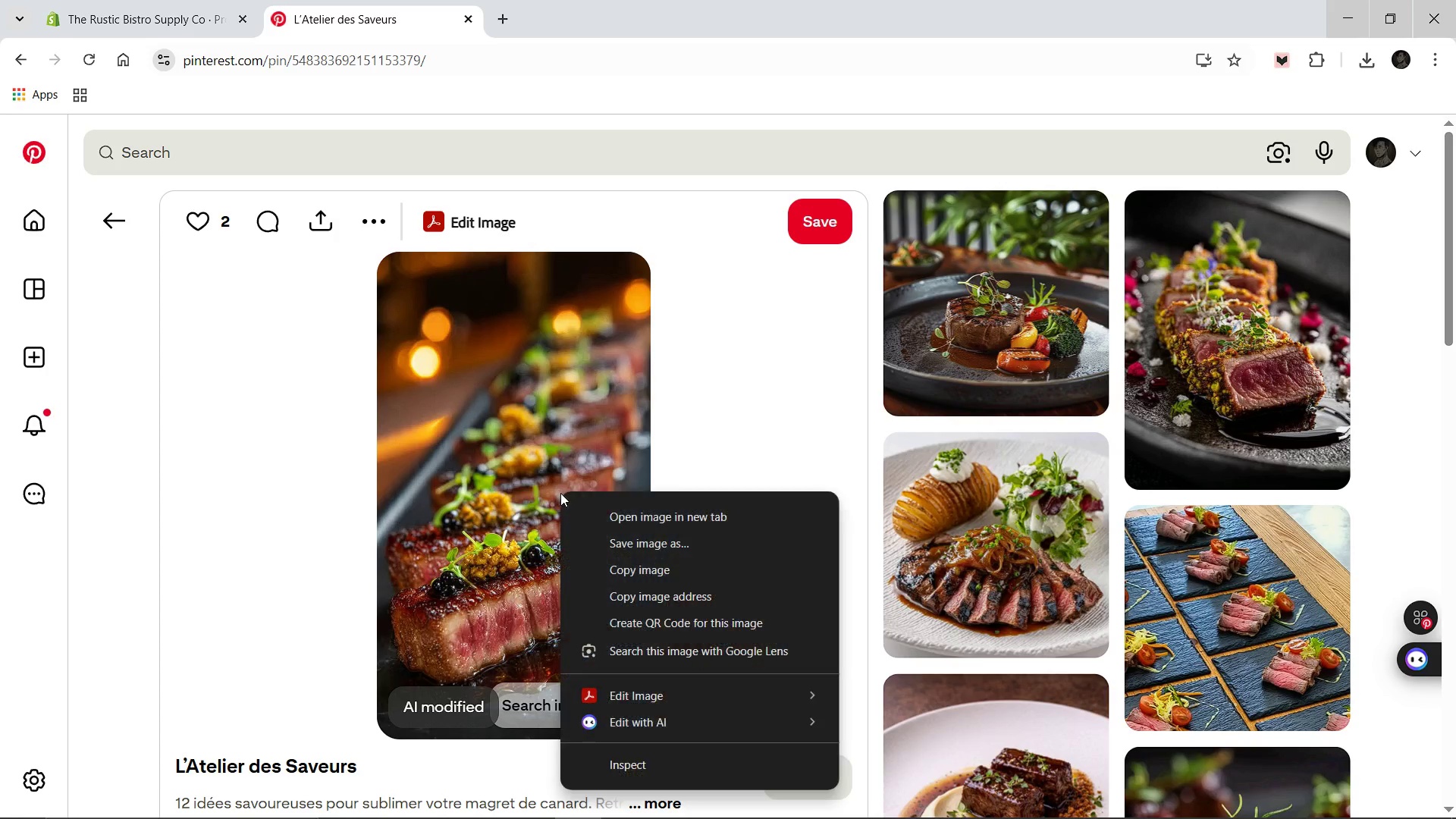 
wait(5.36)
 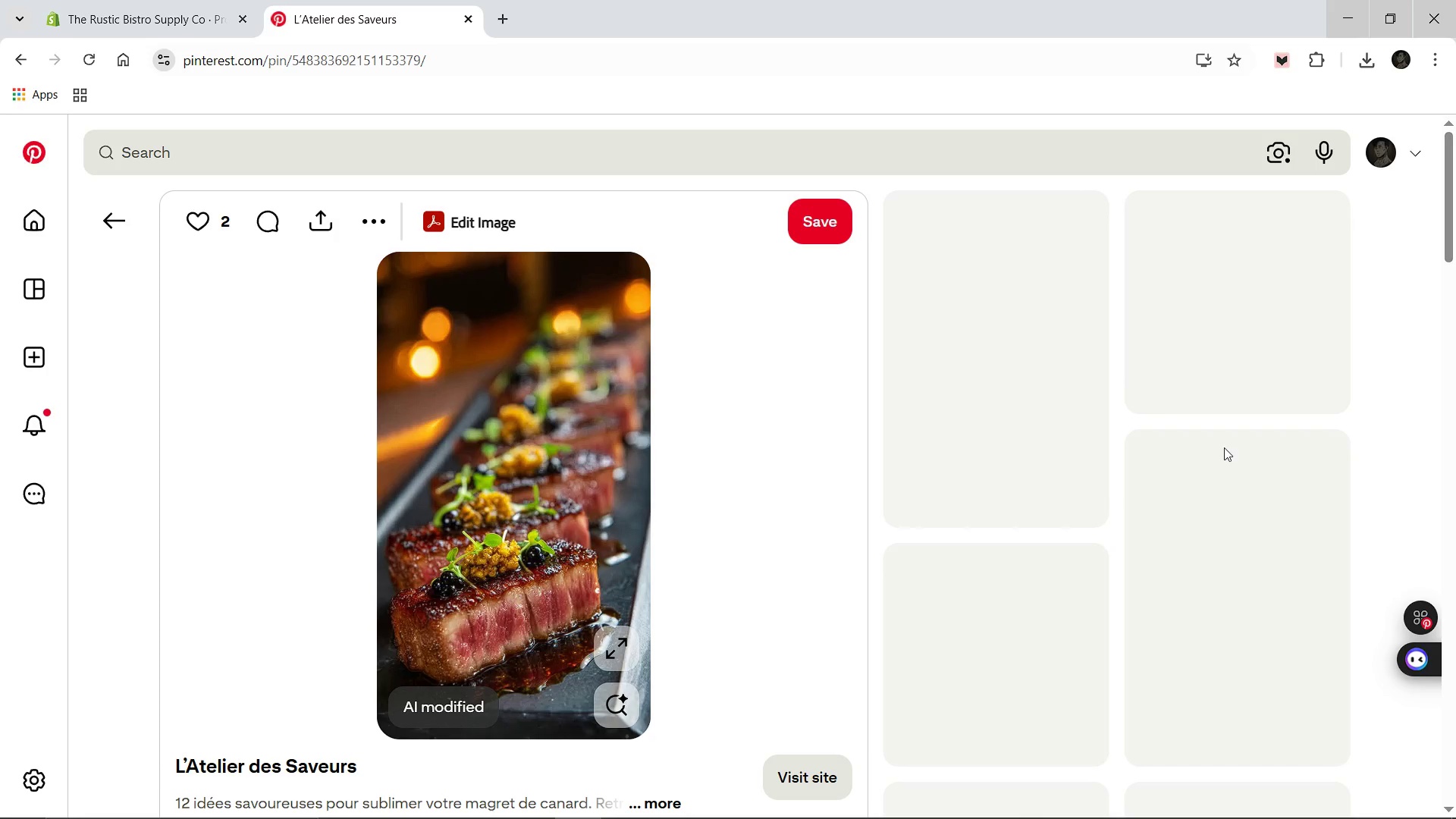 
left_click([637, 548])
 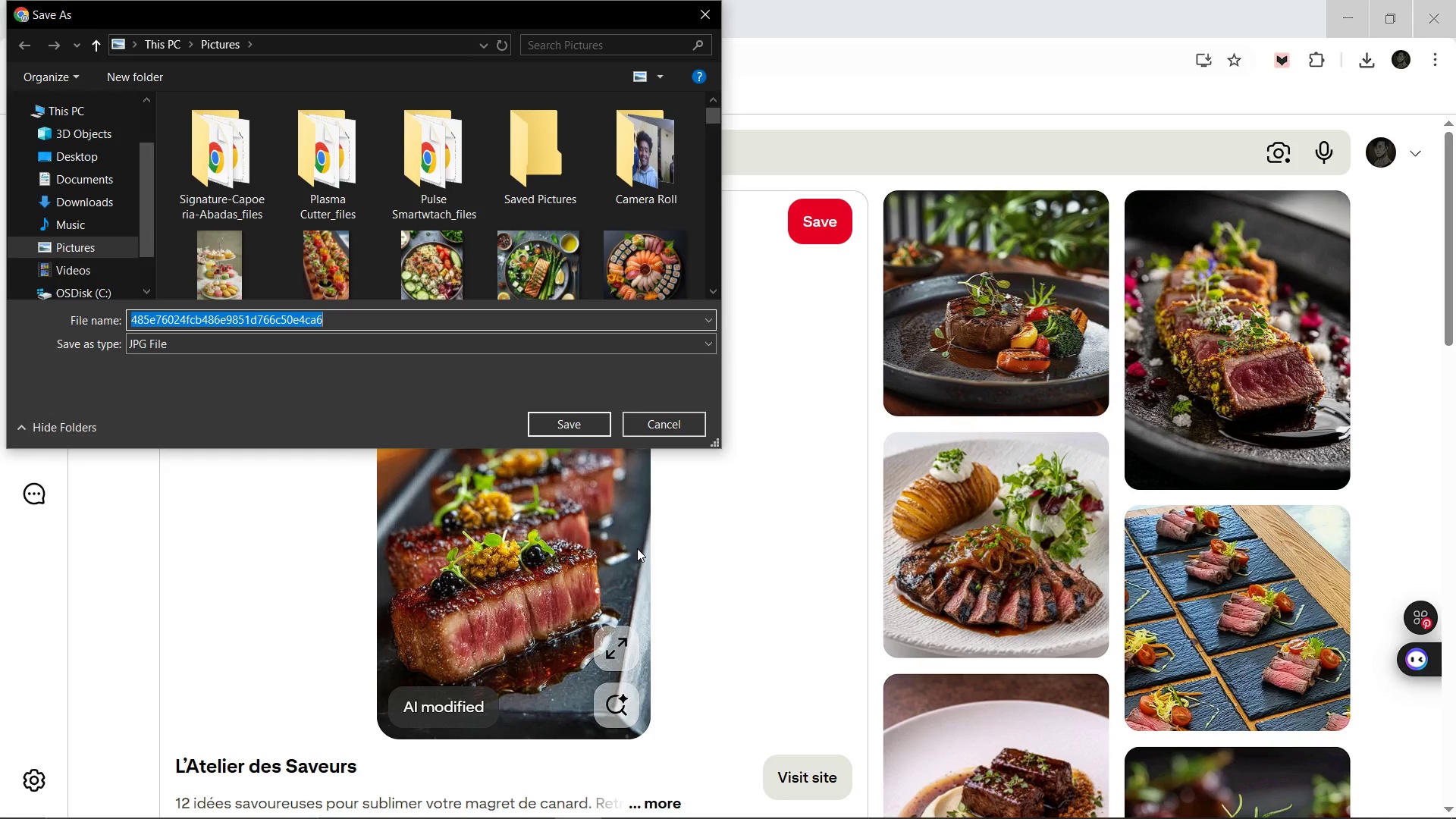 
type(Roasted-Wagyu-Beef Baguette)
 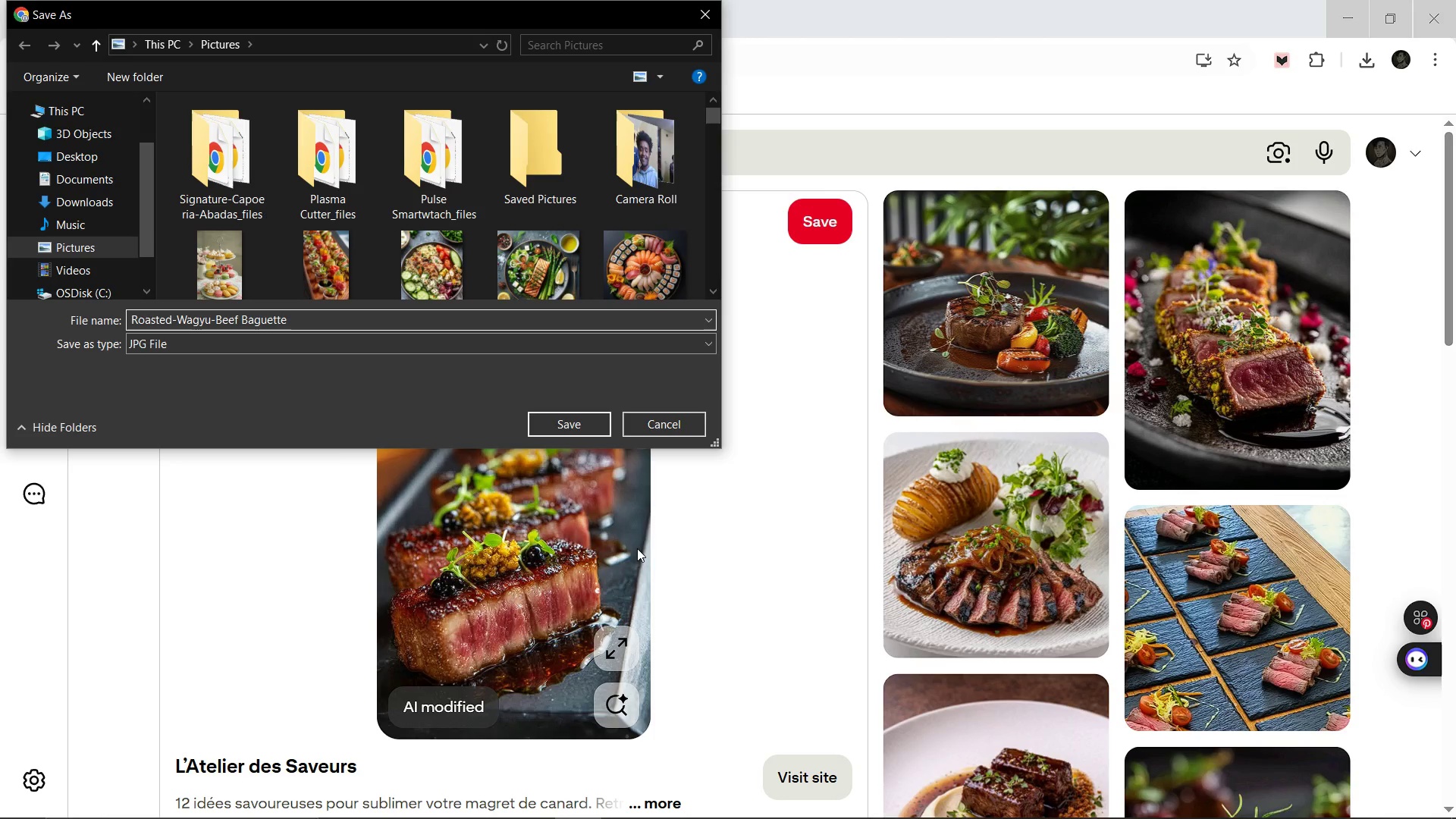 
hold_key(key=ArrowLeft, duration=0.64)
 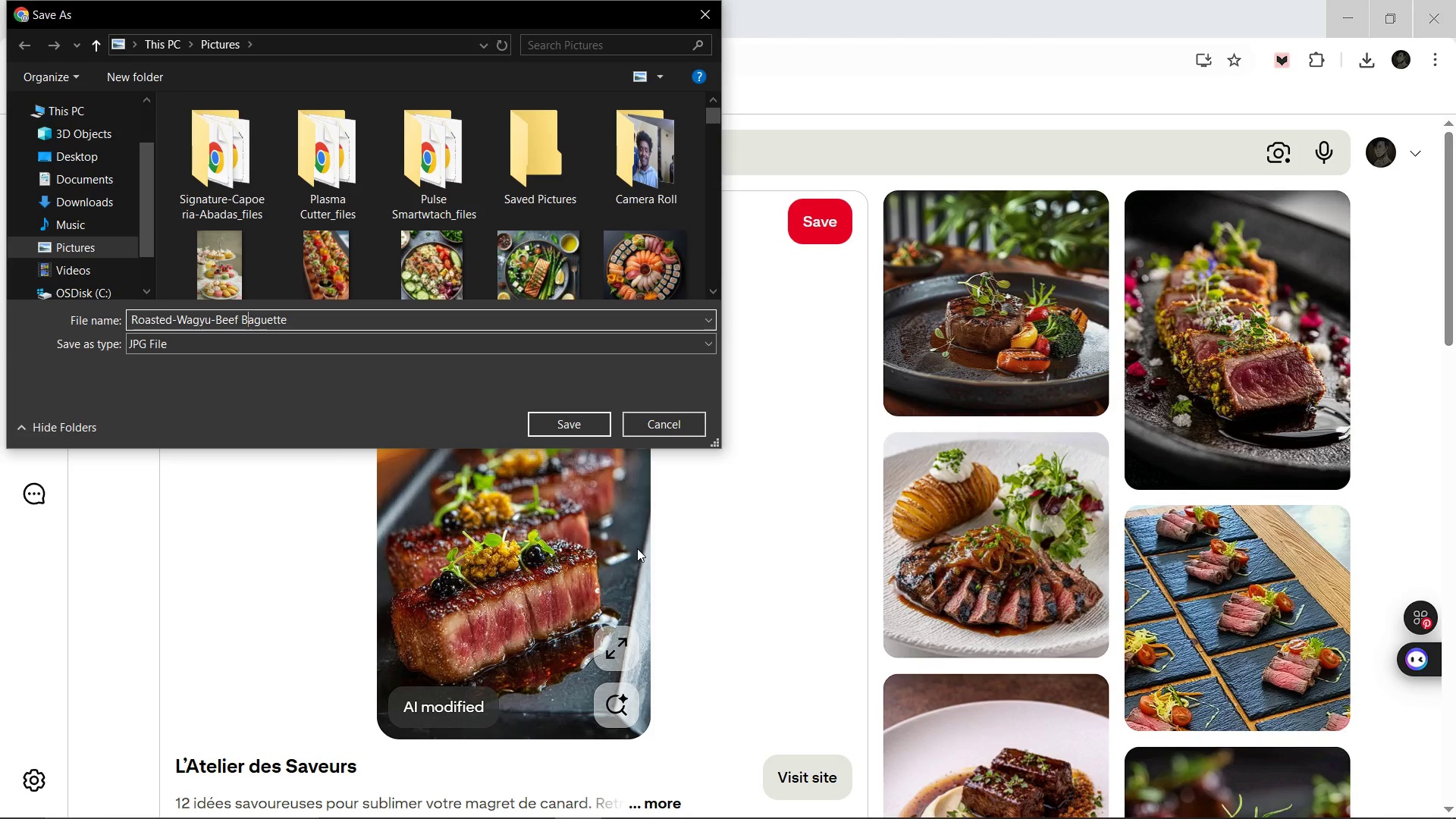 
key(ArrowLeft)
 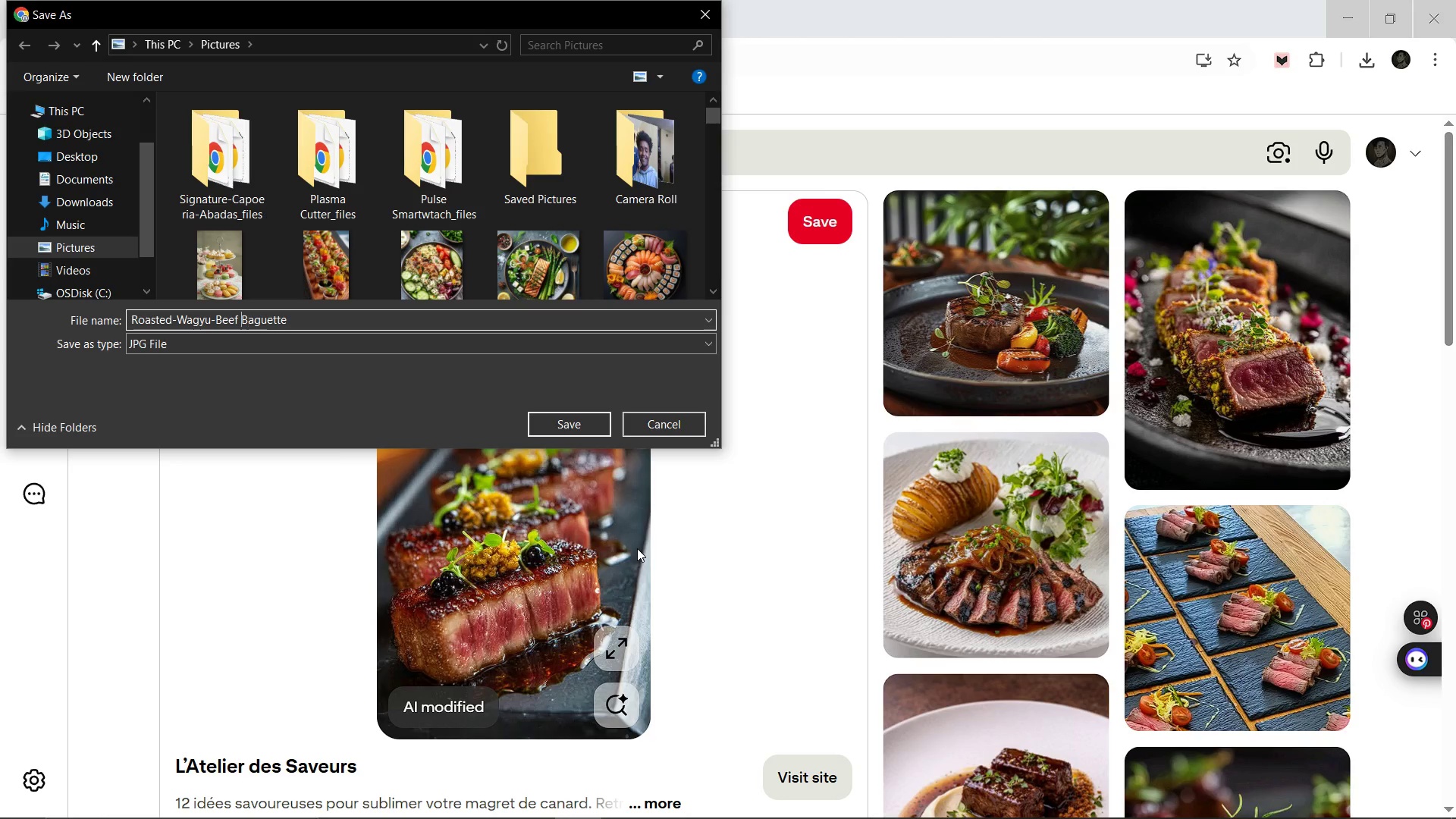 
key(ArrowLeft)
 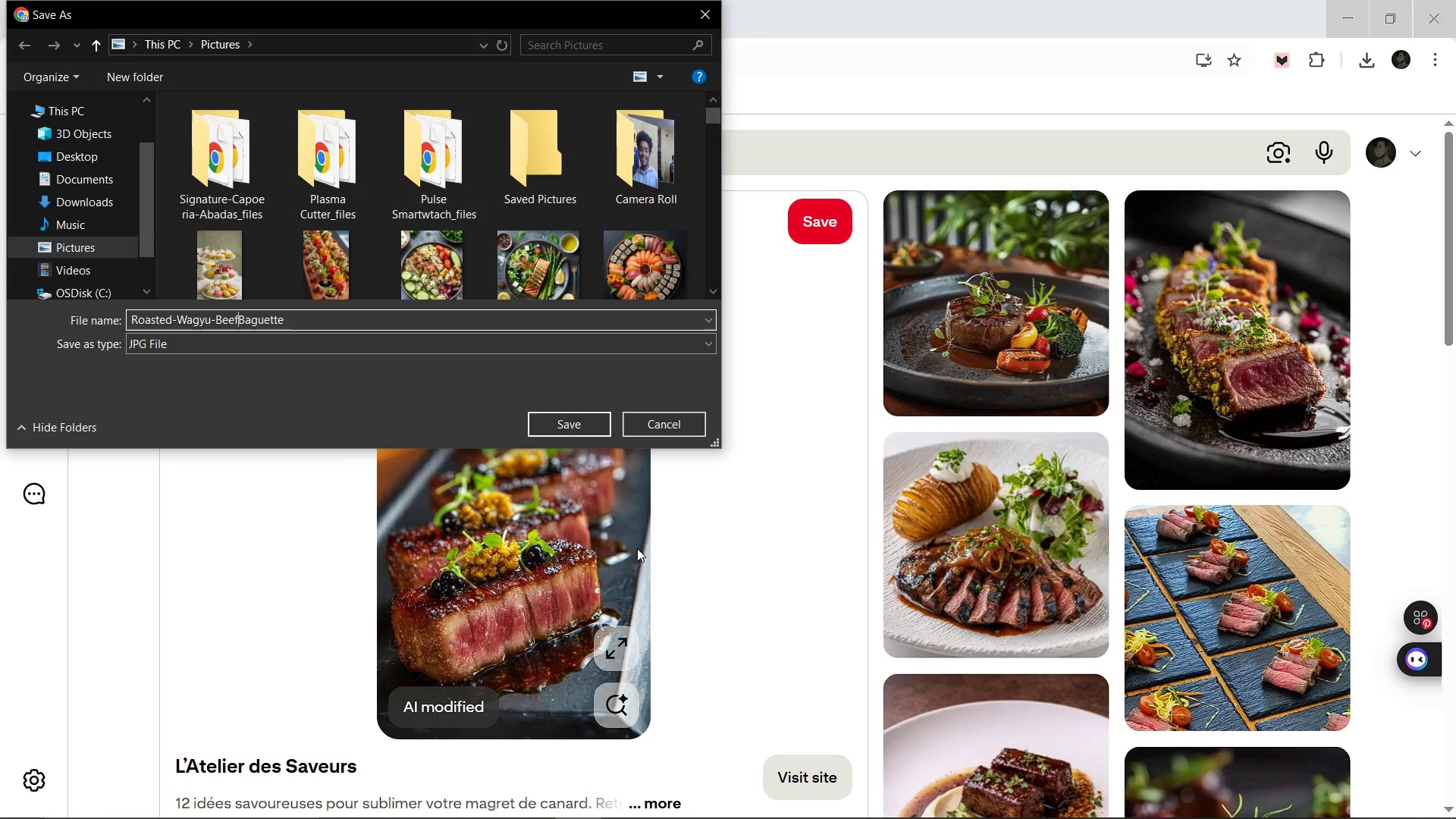 
key(Backspace)
 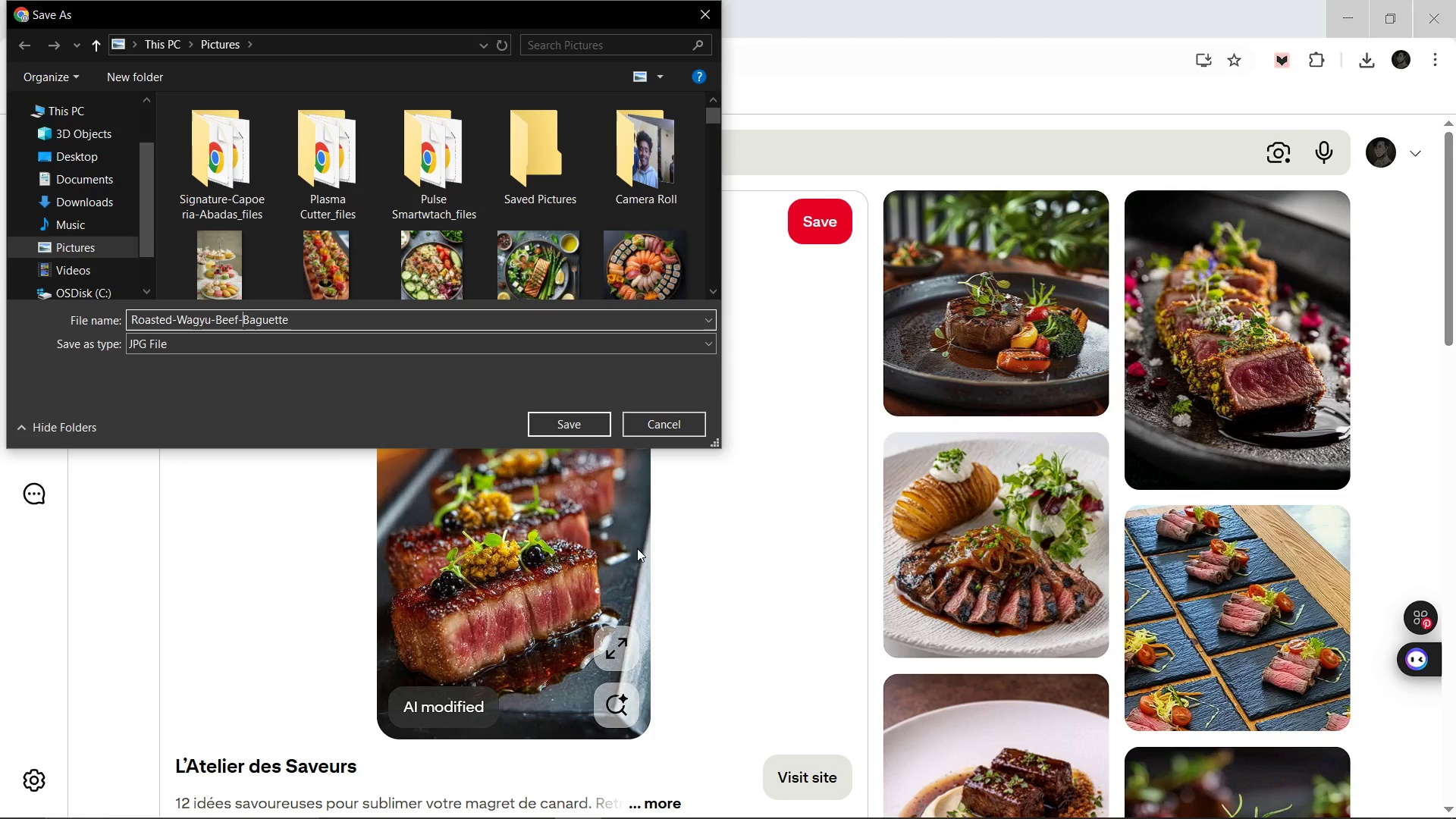 
key(Minus)
 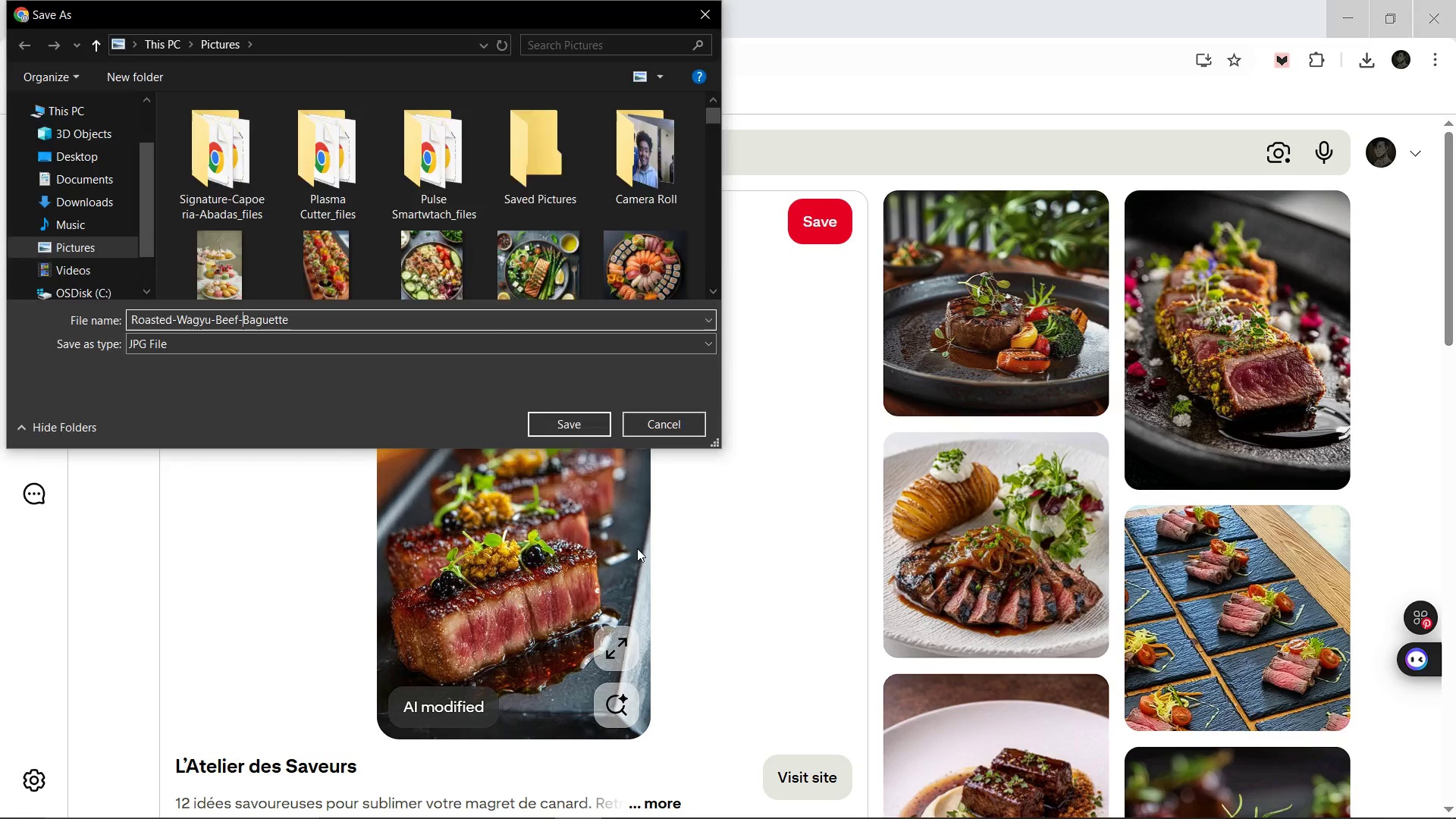 
key(Enter)
 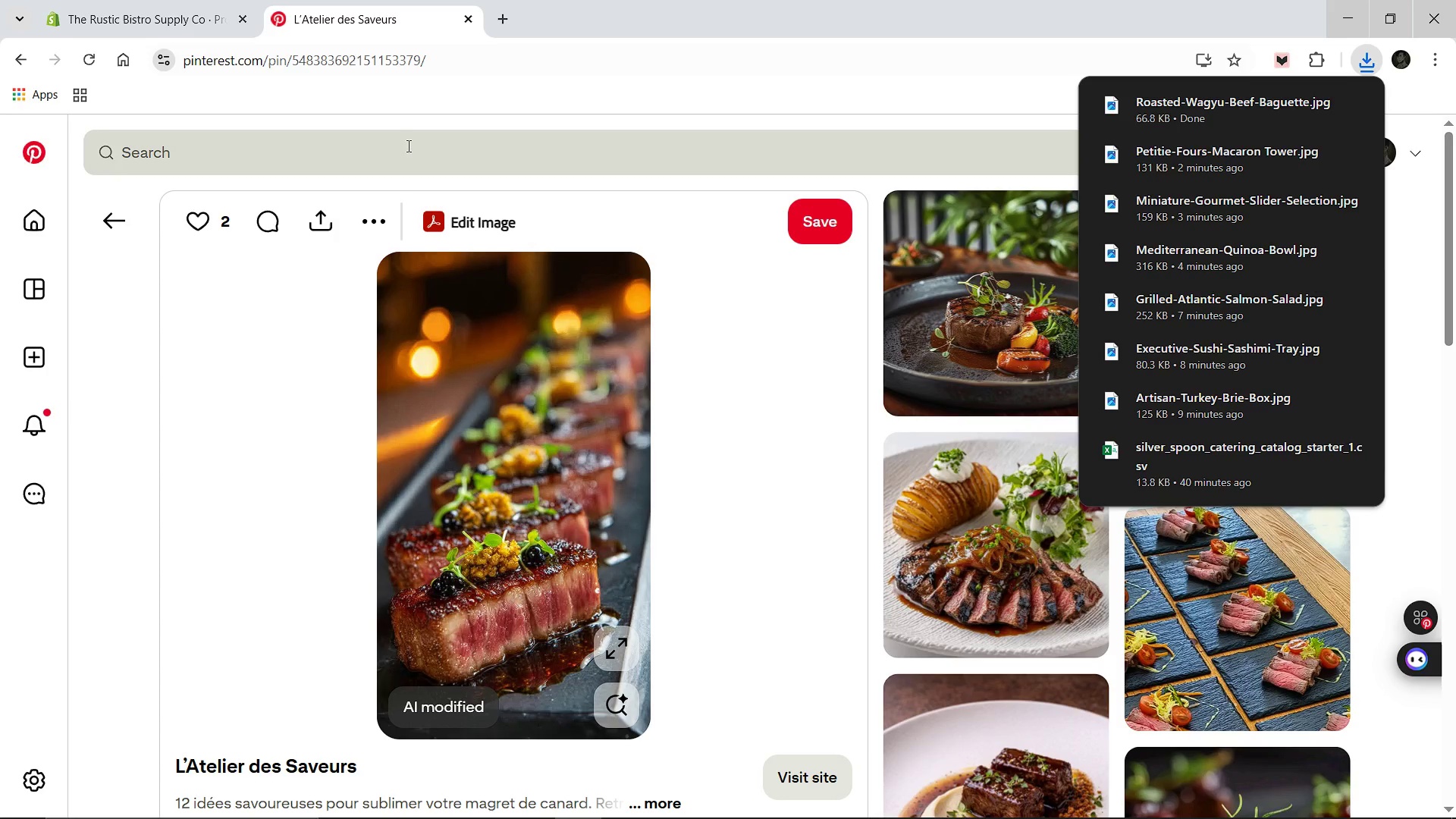 
left_click([406, 146])
 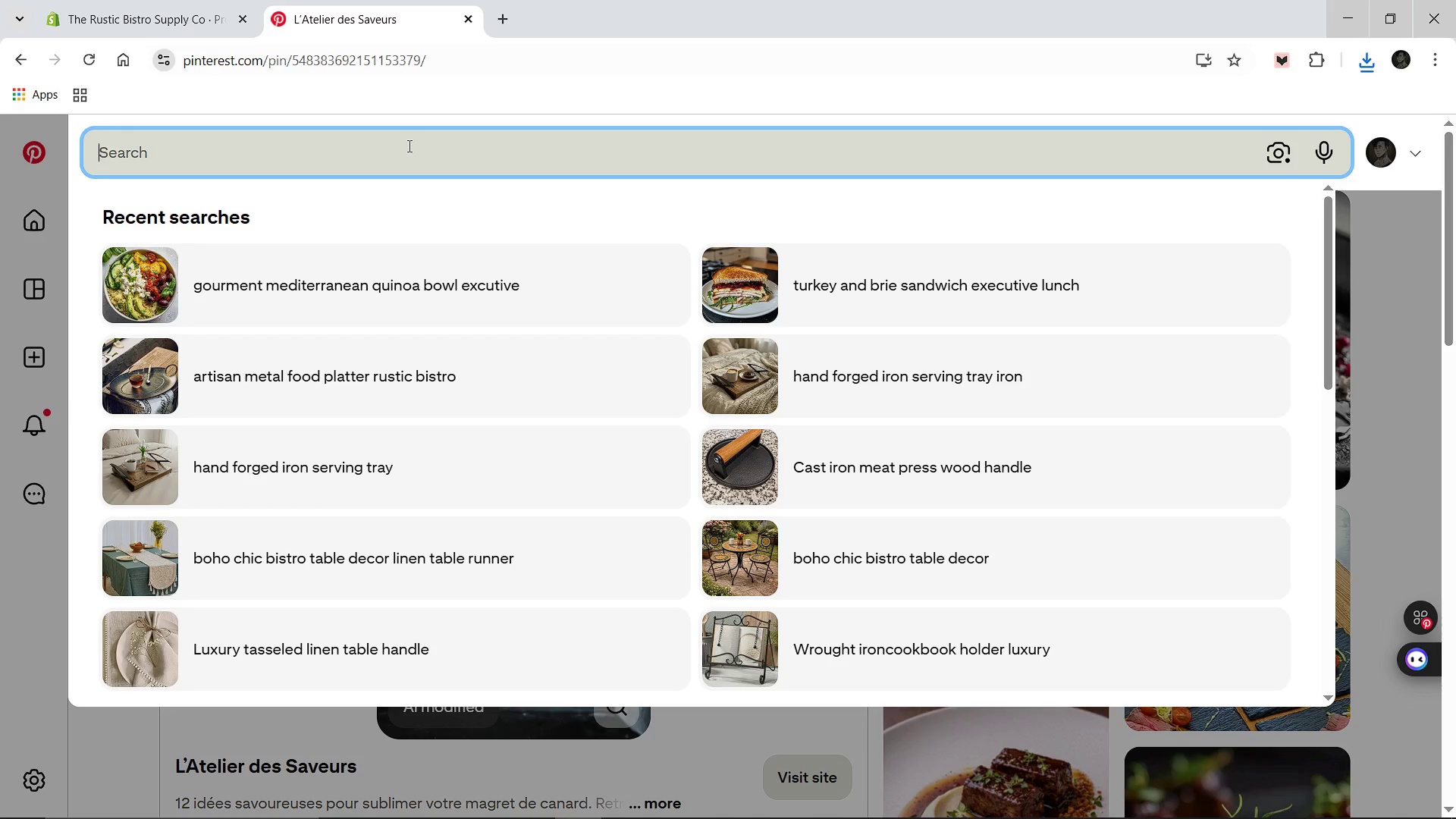 
wait(7.17)
 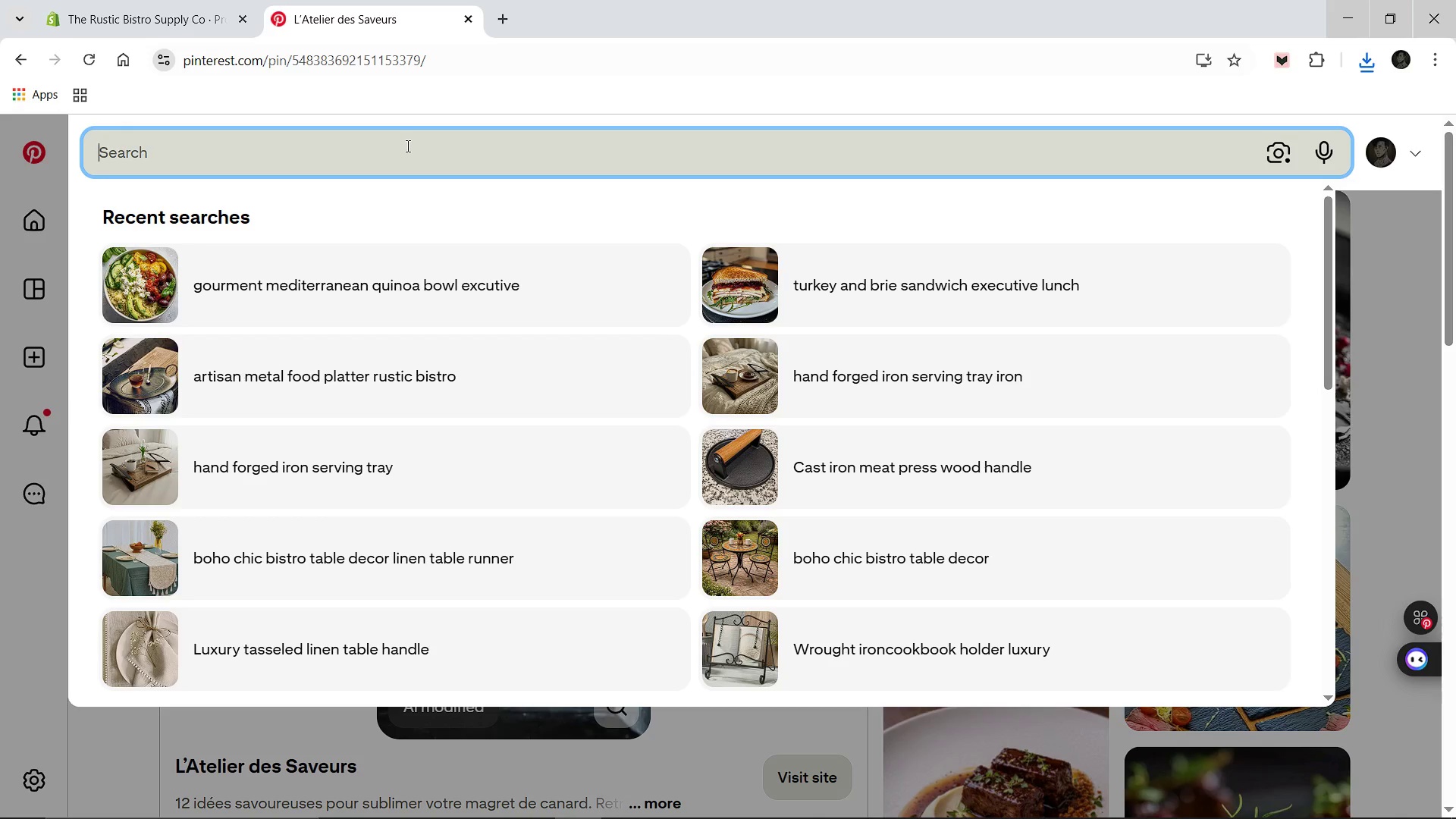 
type(pro)
key(Backspace)
key(Backspace)
key(Backspace)
key(Backspace)
type(elegant french crudite platter design corporate catering luxury vegetables)
 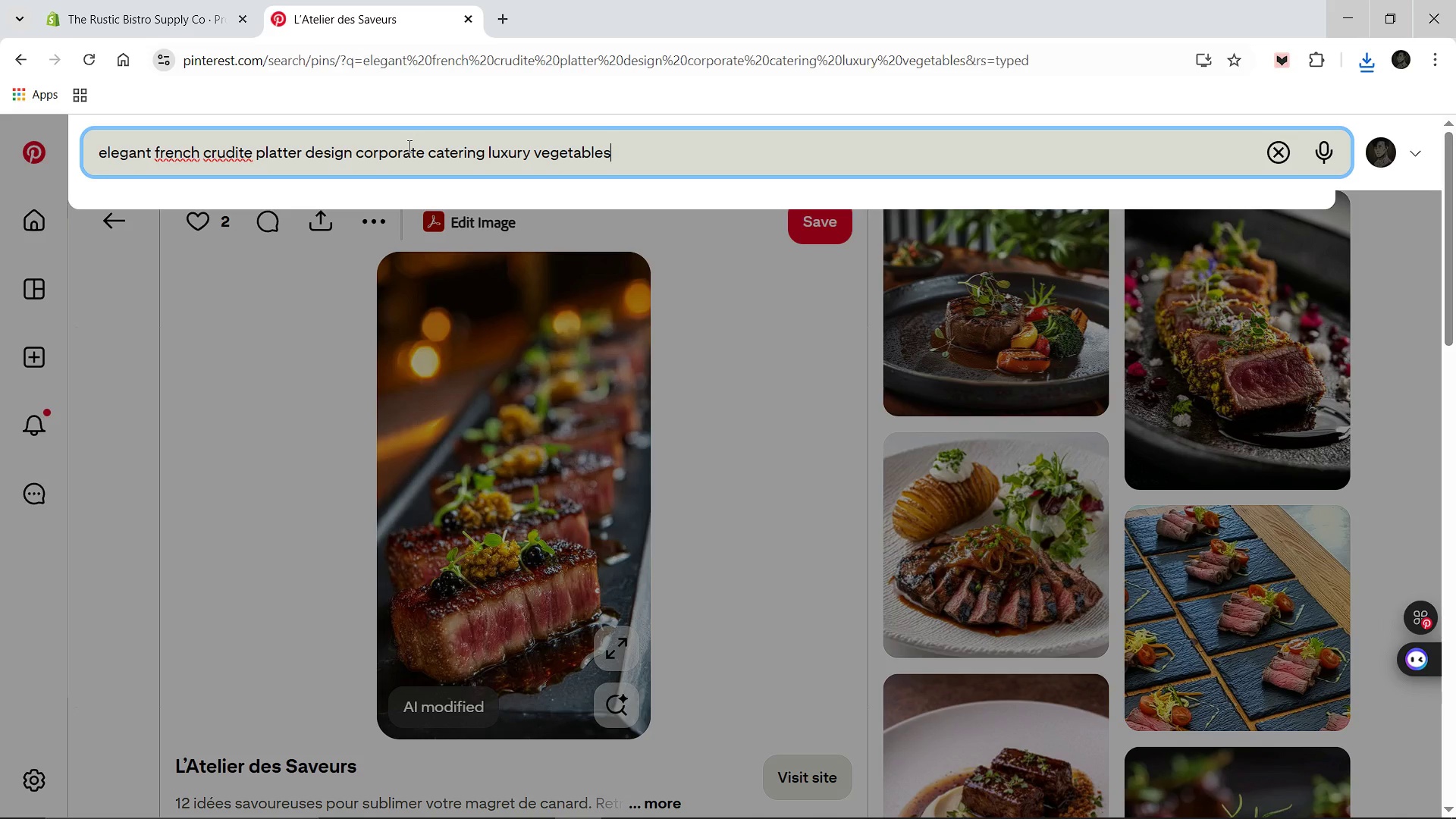 
key(Enter)
 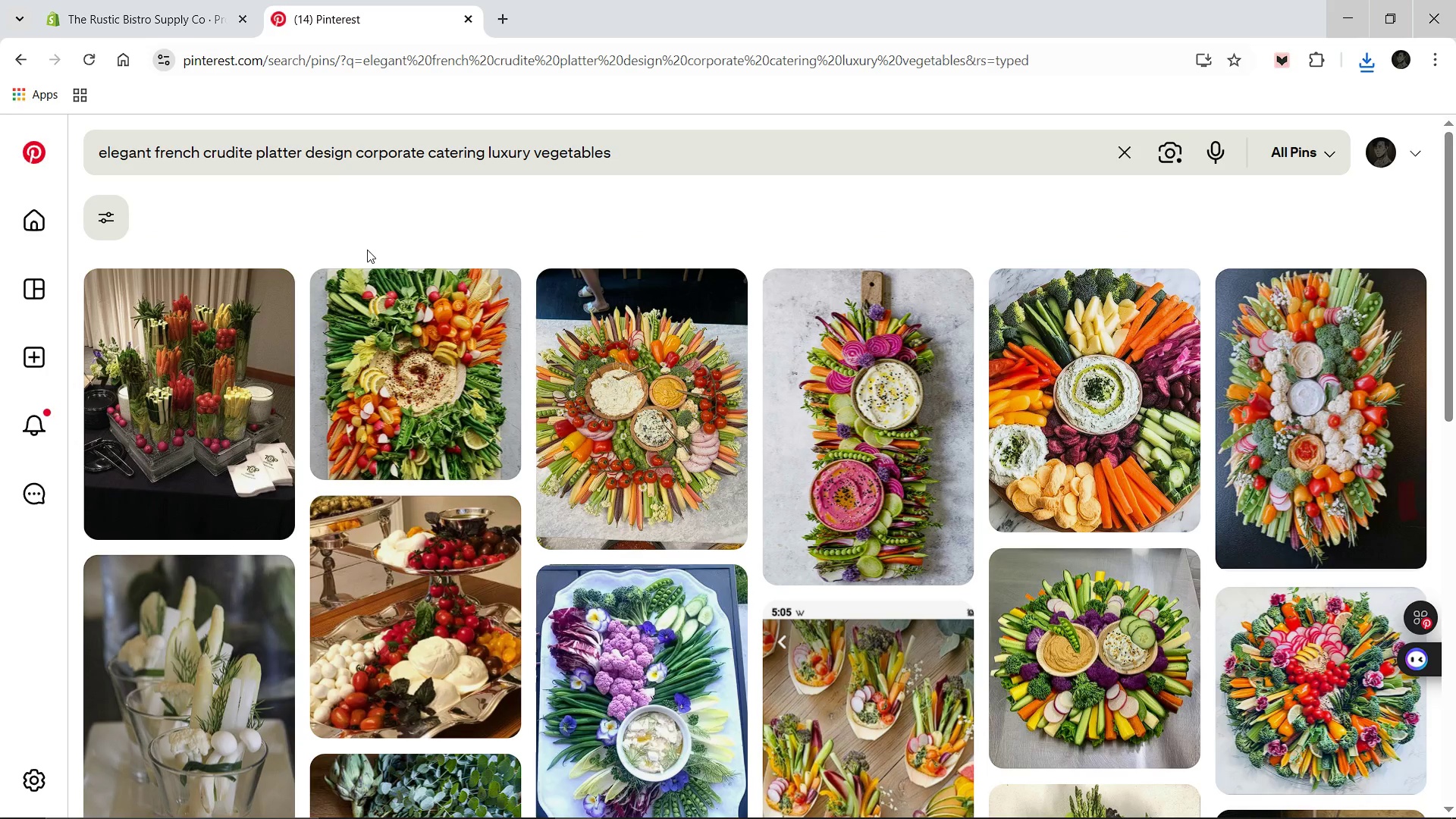 
wait(8.39)
 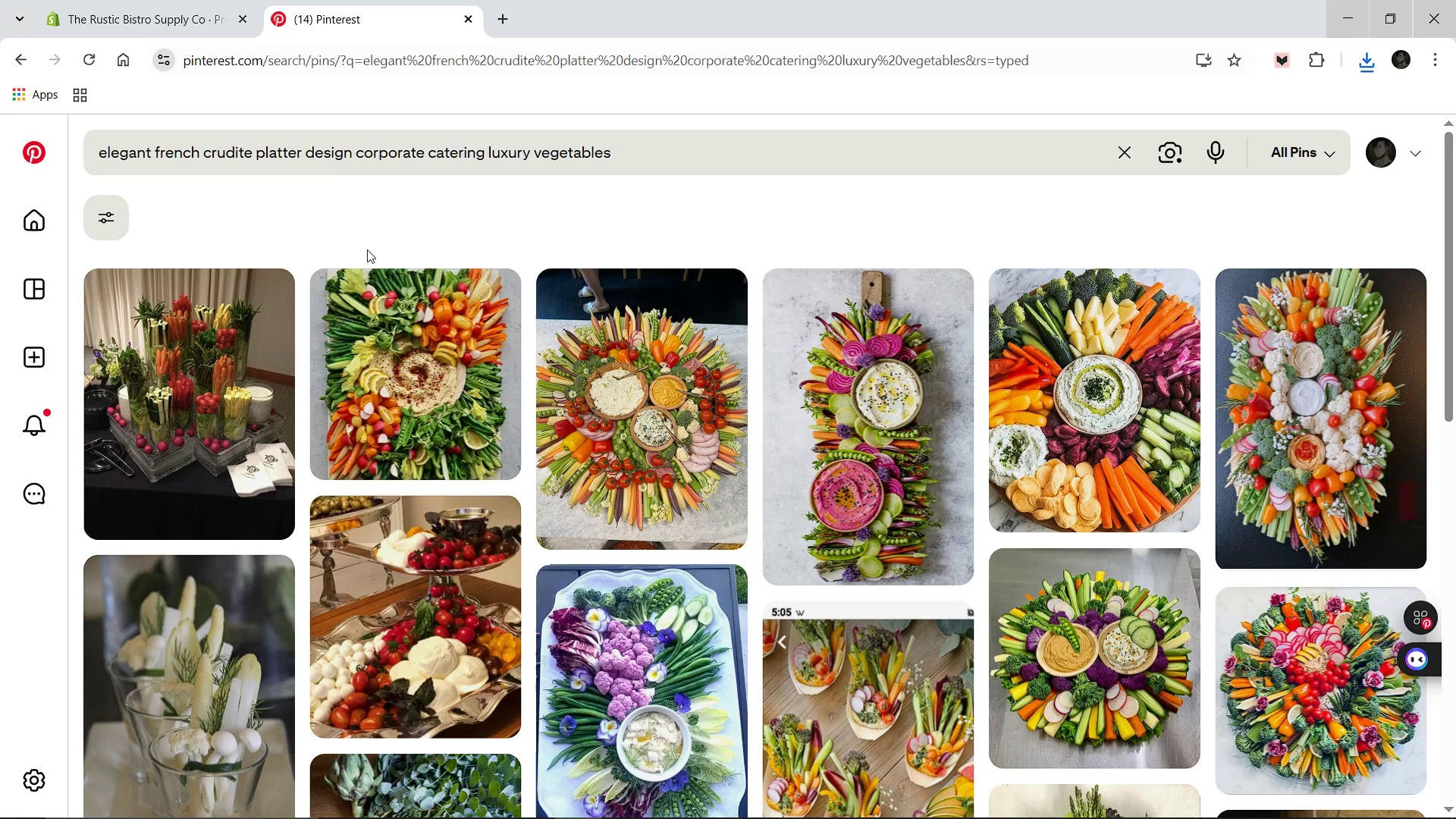 
scroll: coordinate [799, 504], scroll_direction: down, amount: 1.0
 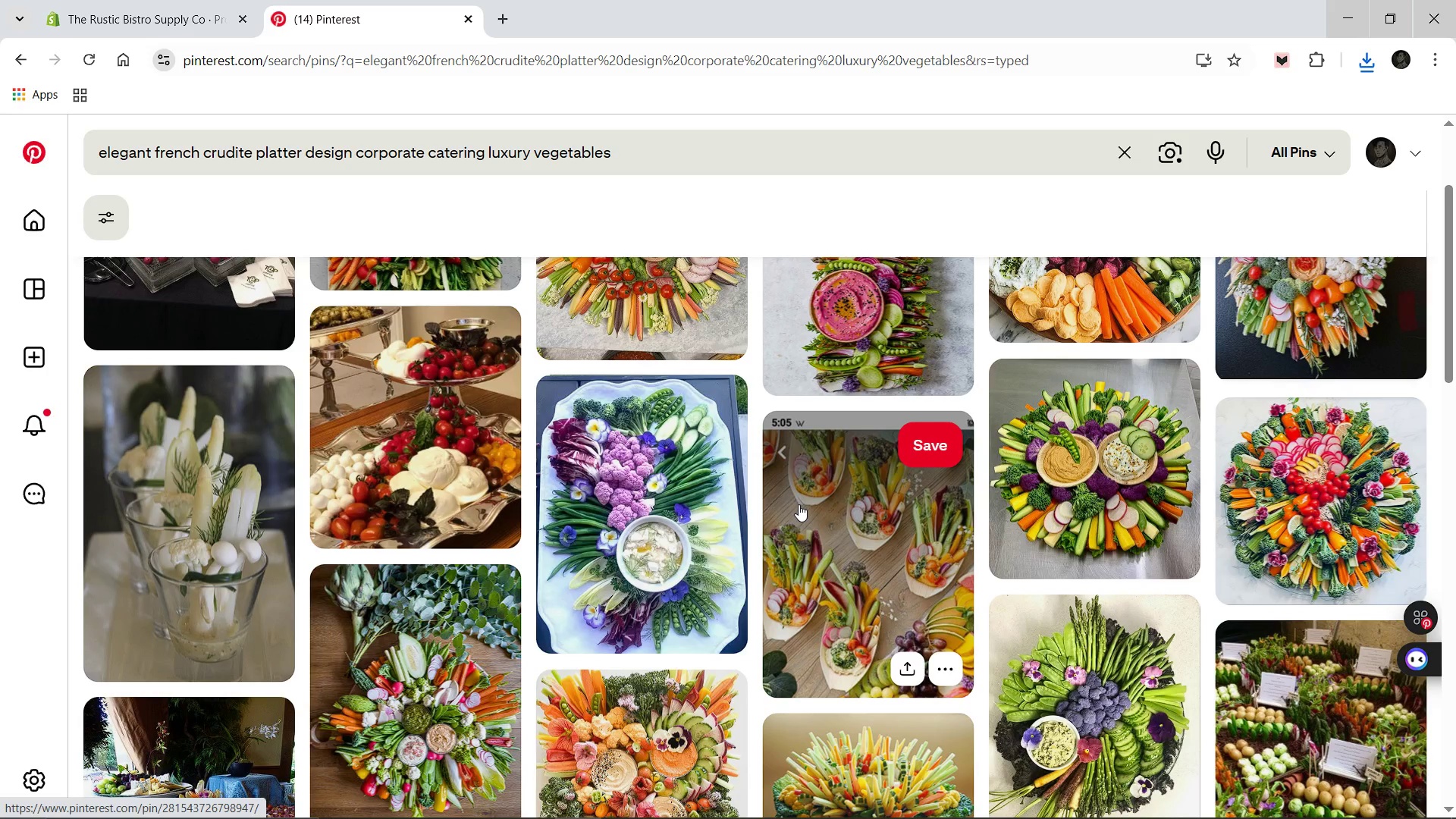 
scroll: coordinate [799, 504], scroll_direction: none, amount: 0.0
 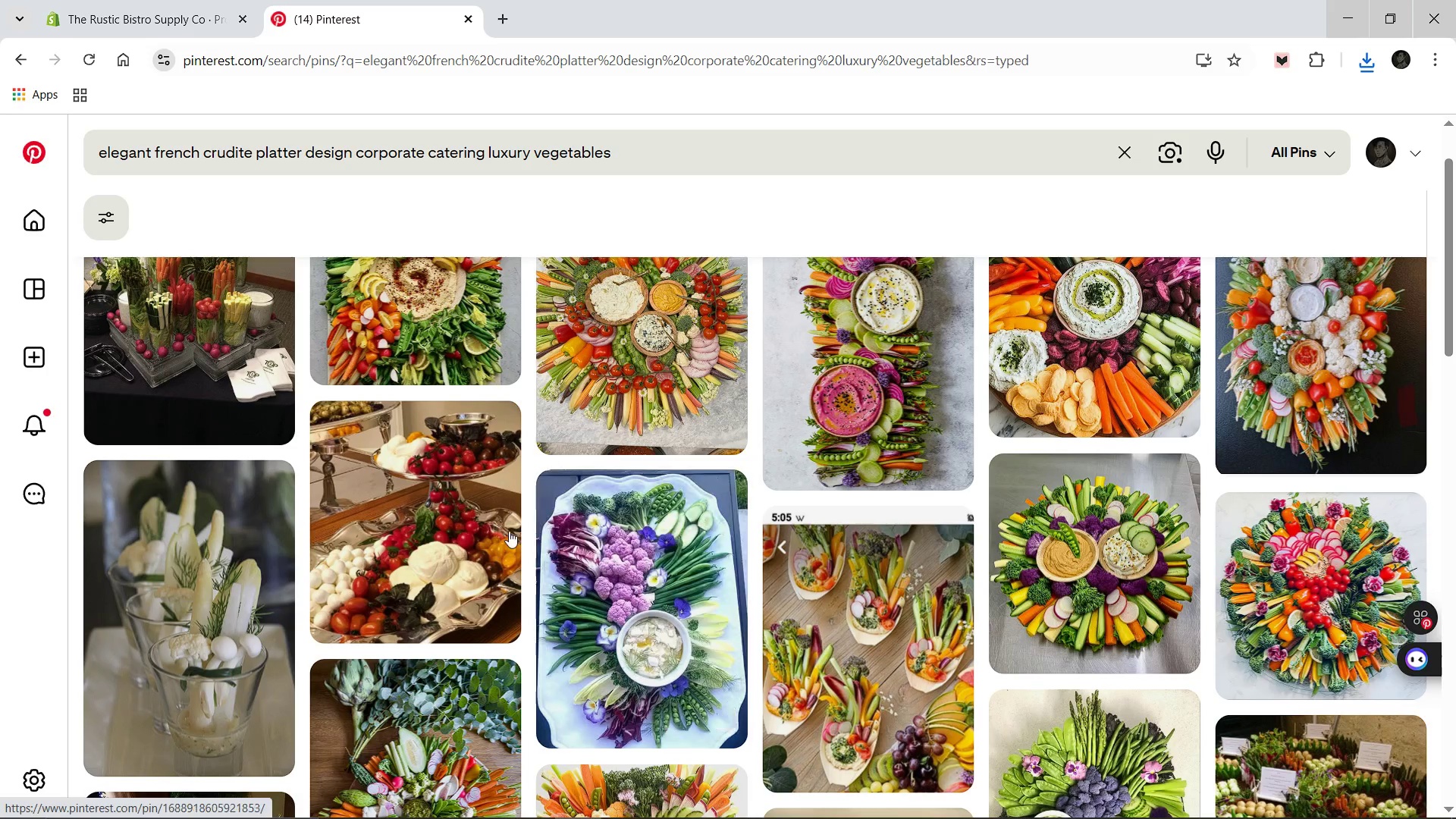 
scroll: coordinate [492, 534], scroll_direction: up, amount: 1.0
 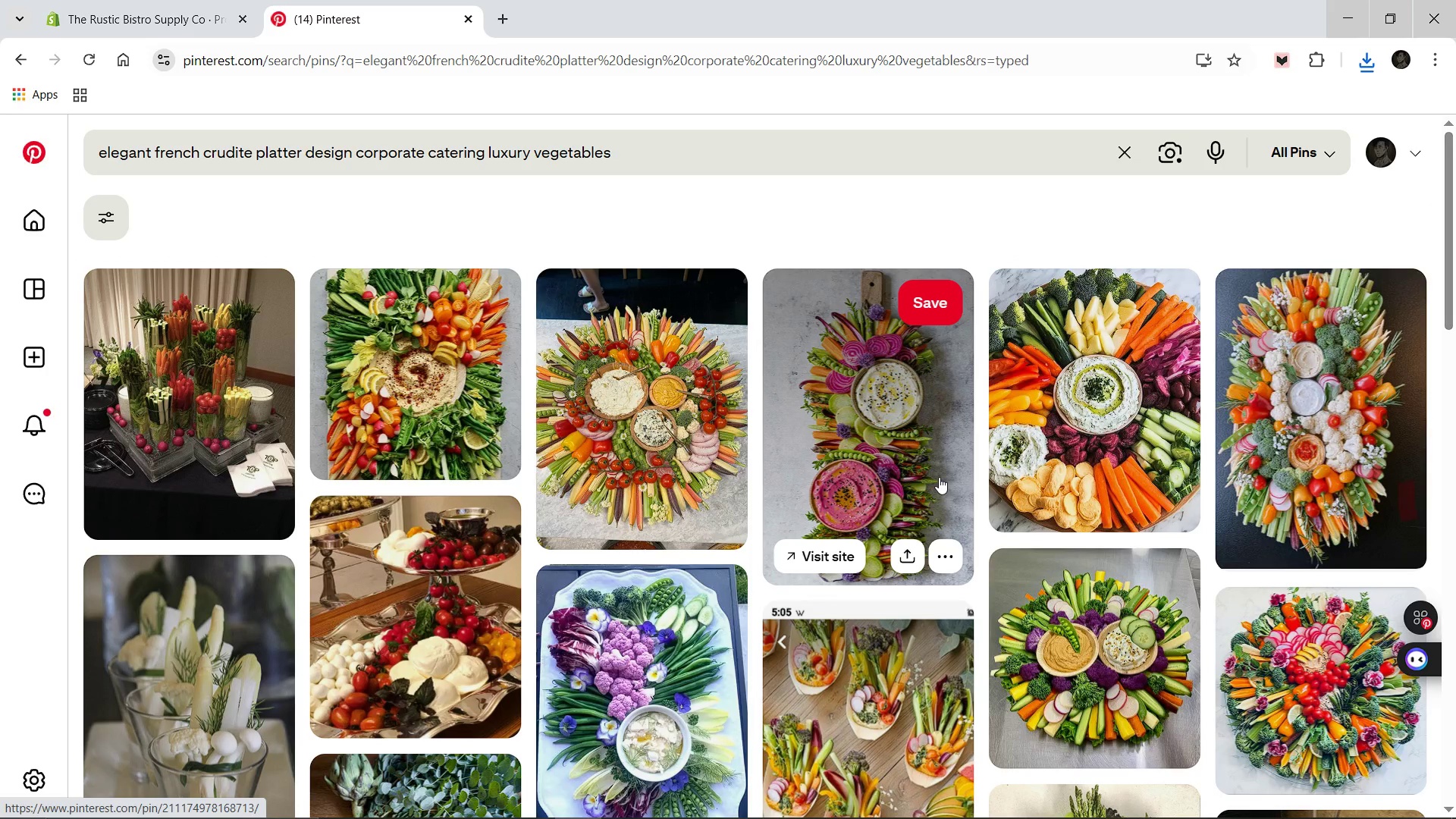 
wait(5.06)
 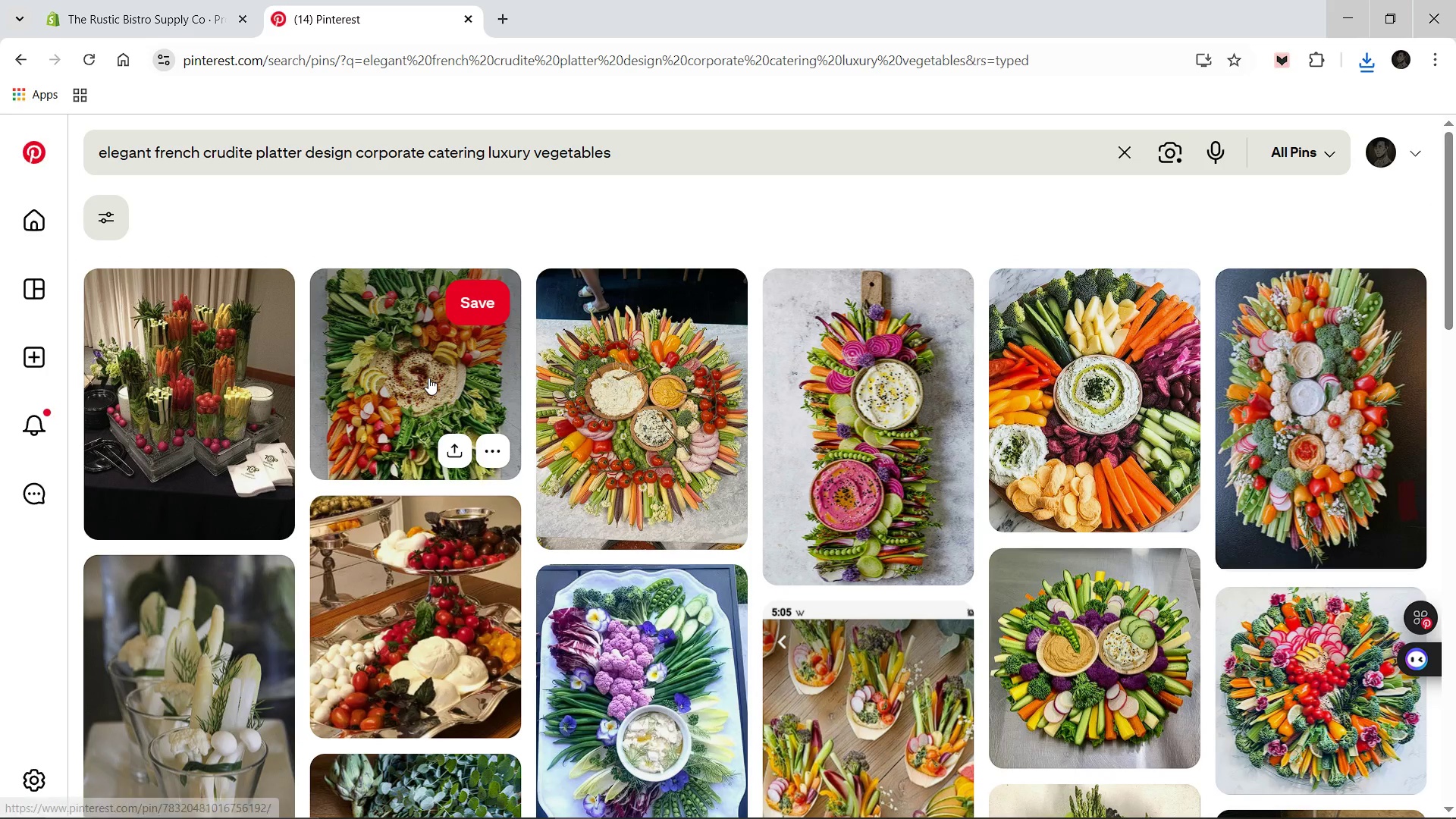 
scroll: coordinate [924, 631], scroll_direction: down, amount: 3.0
 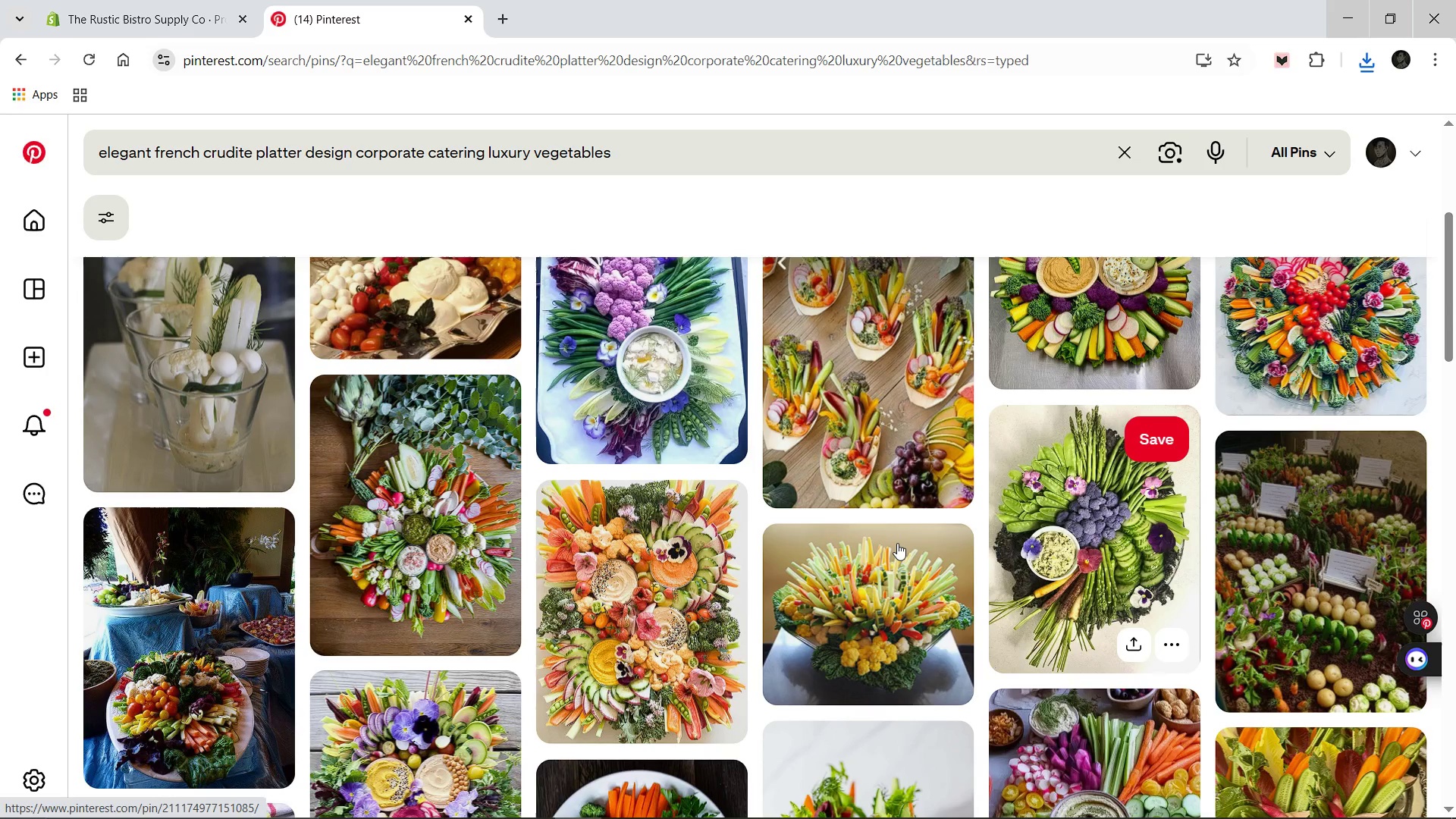 
scroll: coordinate [426, 547], scroll_direction: up, amount: 3.0
 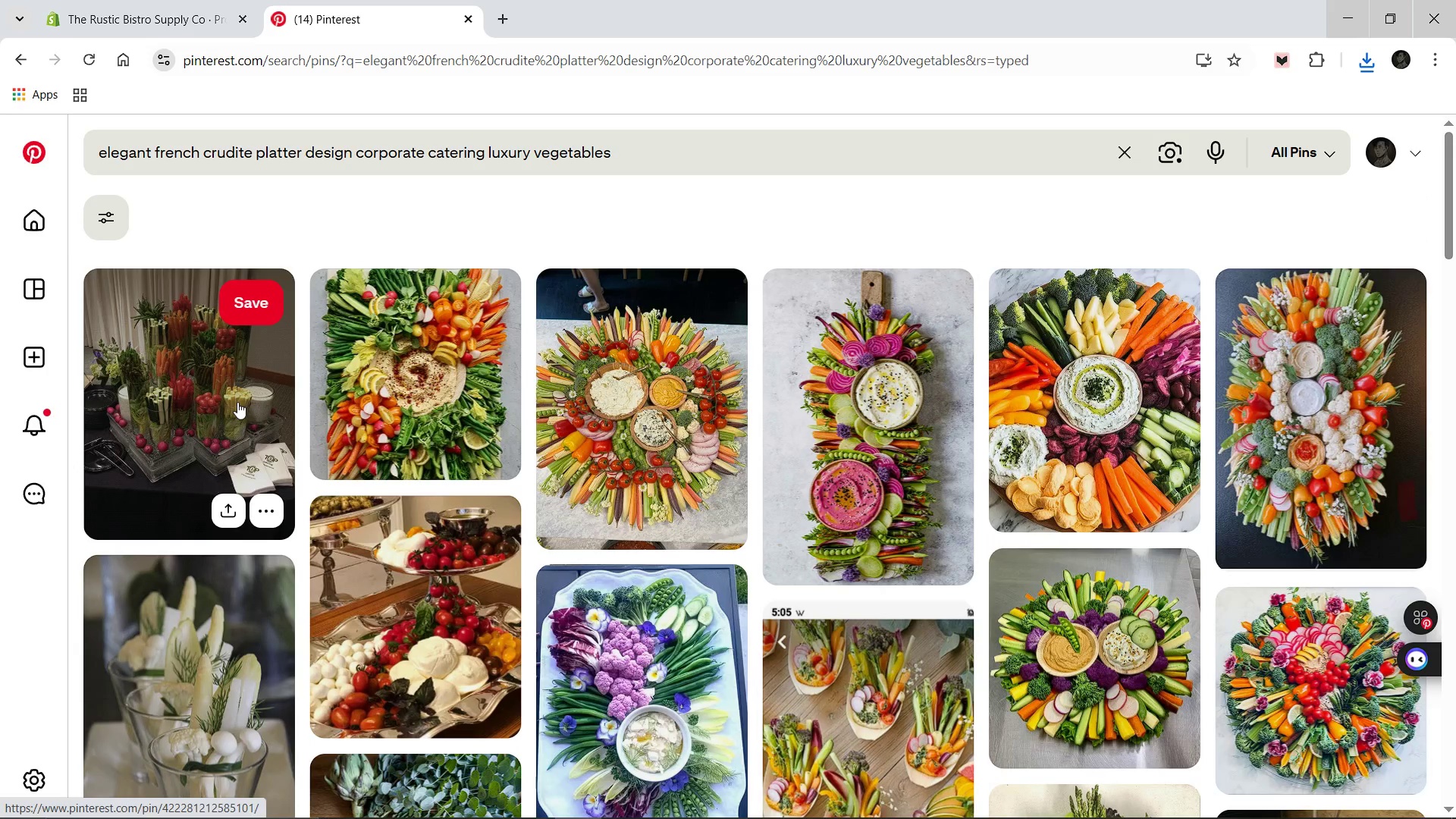 
left_click([237, 401])
 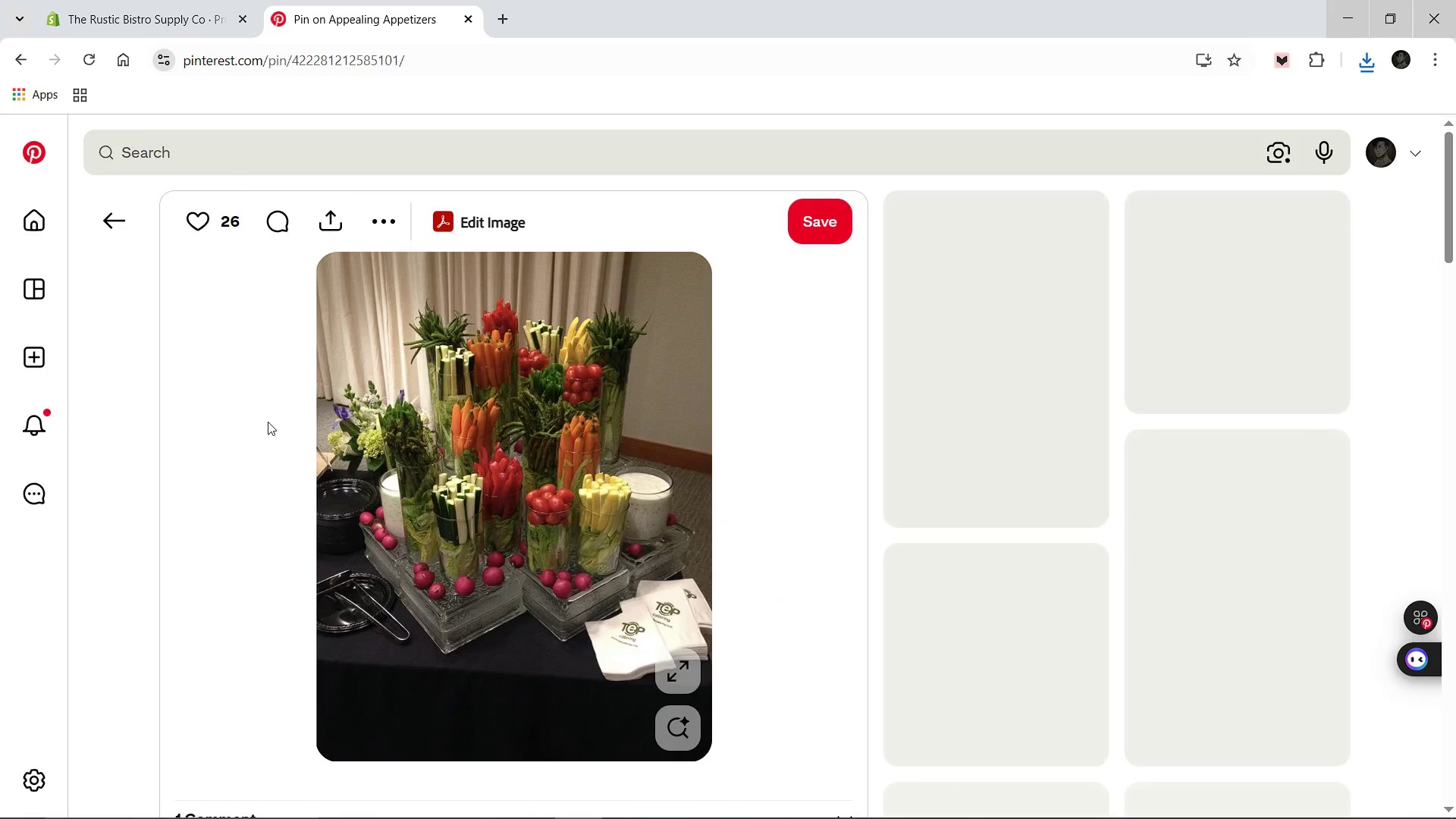 
scroll: coordinate [725, 510], scroll_direction: down, amount: 3.0
 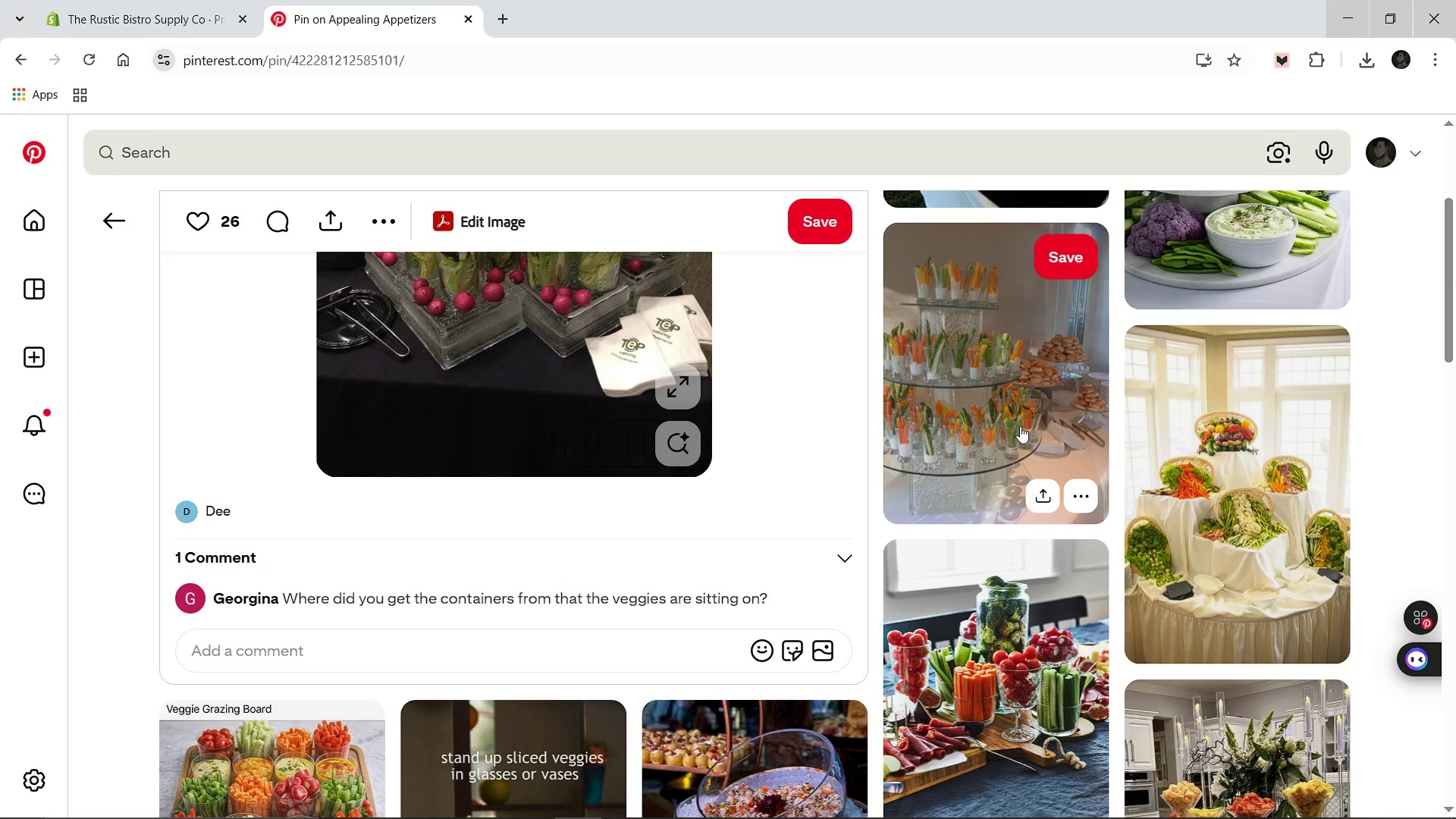 
left_click([1020, 425])
 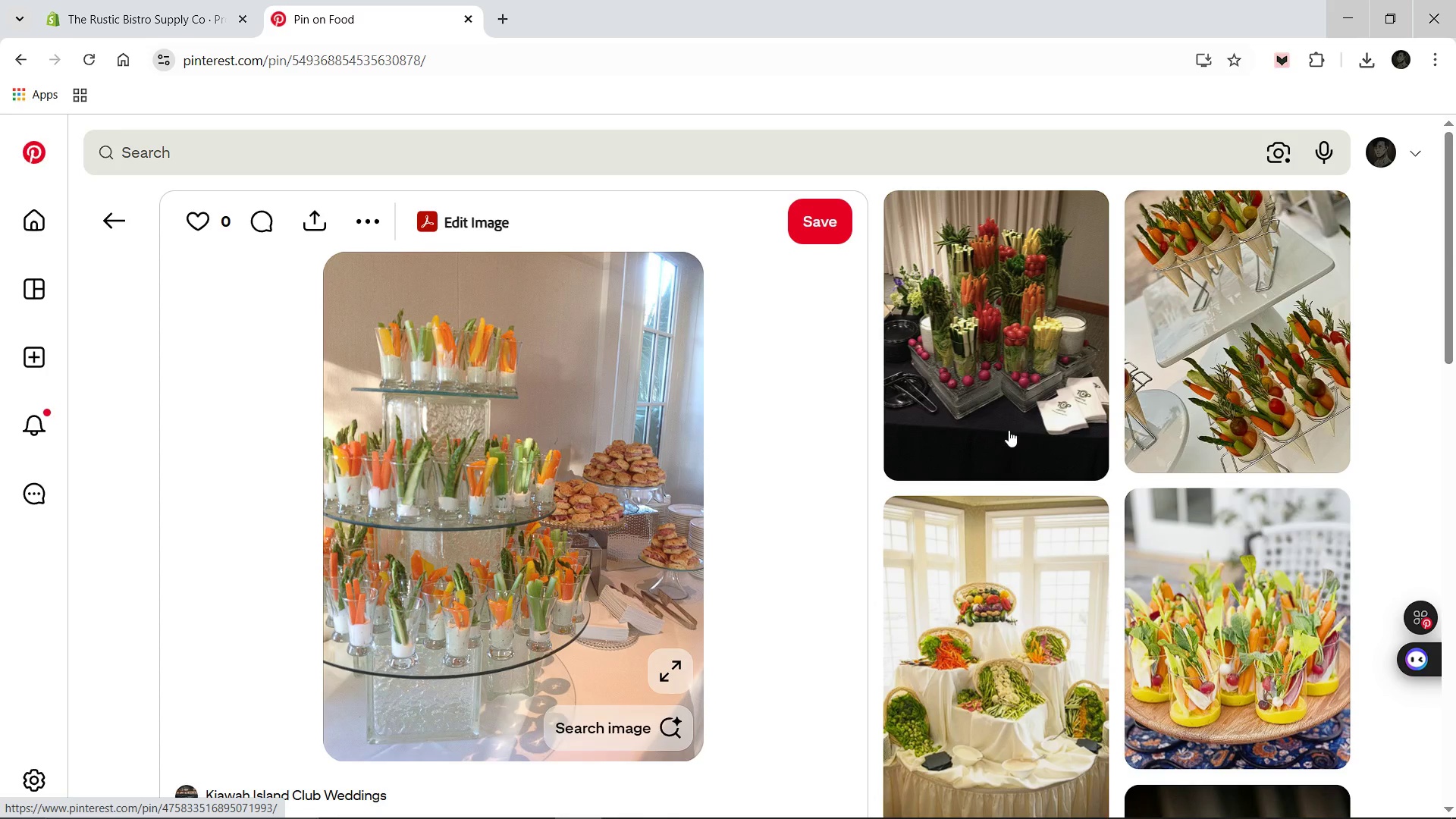 
scroll: coordinate [758, 466], scroll_direction: none, amount: 0.0
 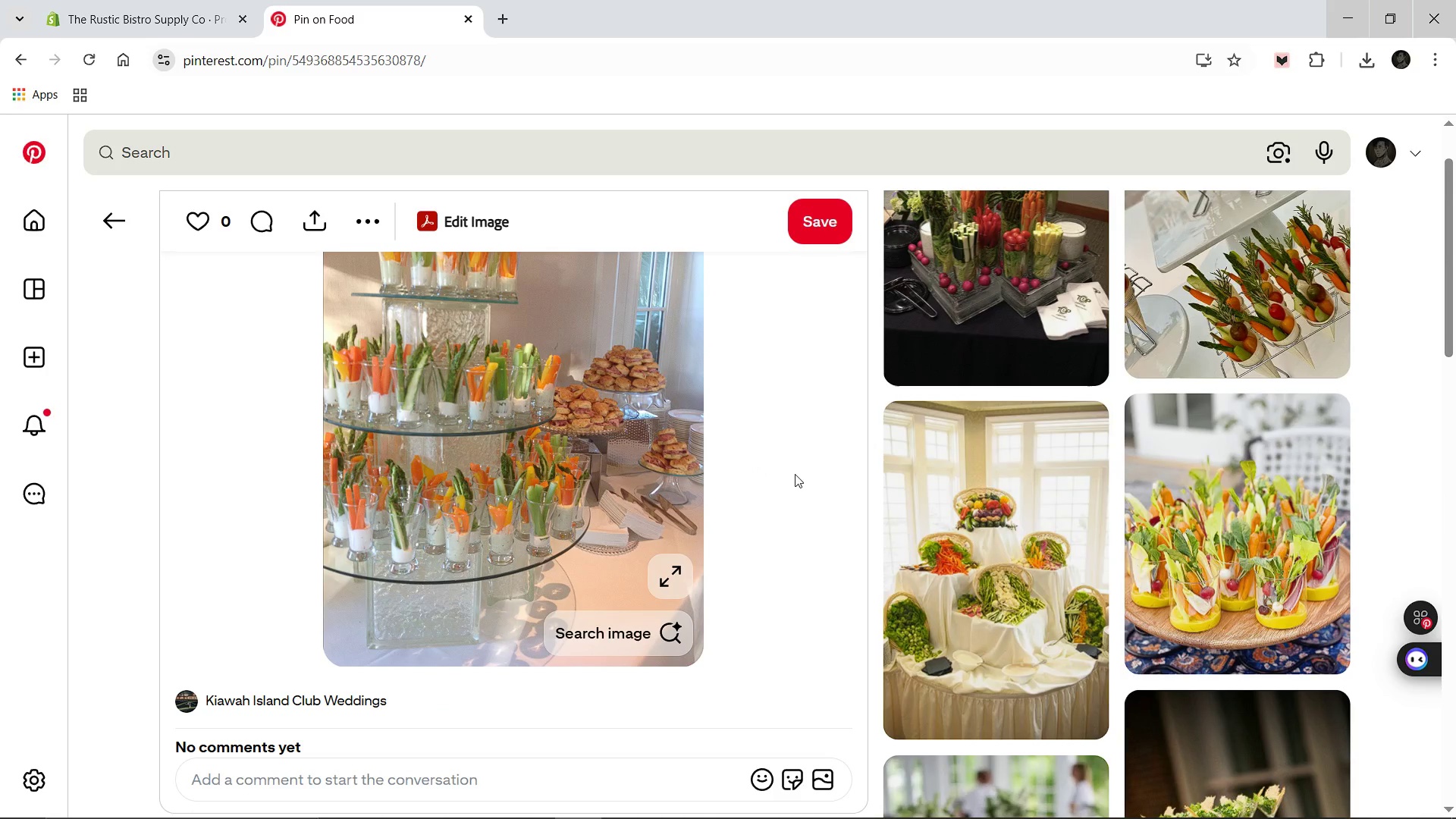 
scroll: coordinate [1090, 532], scroll_direction: up, amount: 1.0
 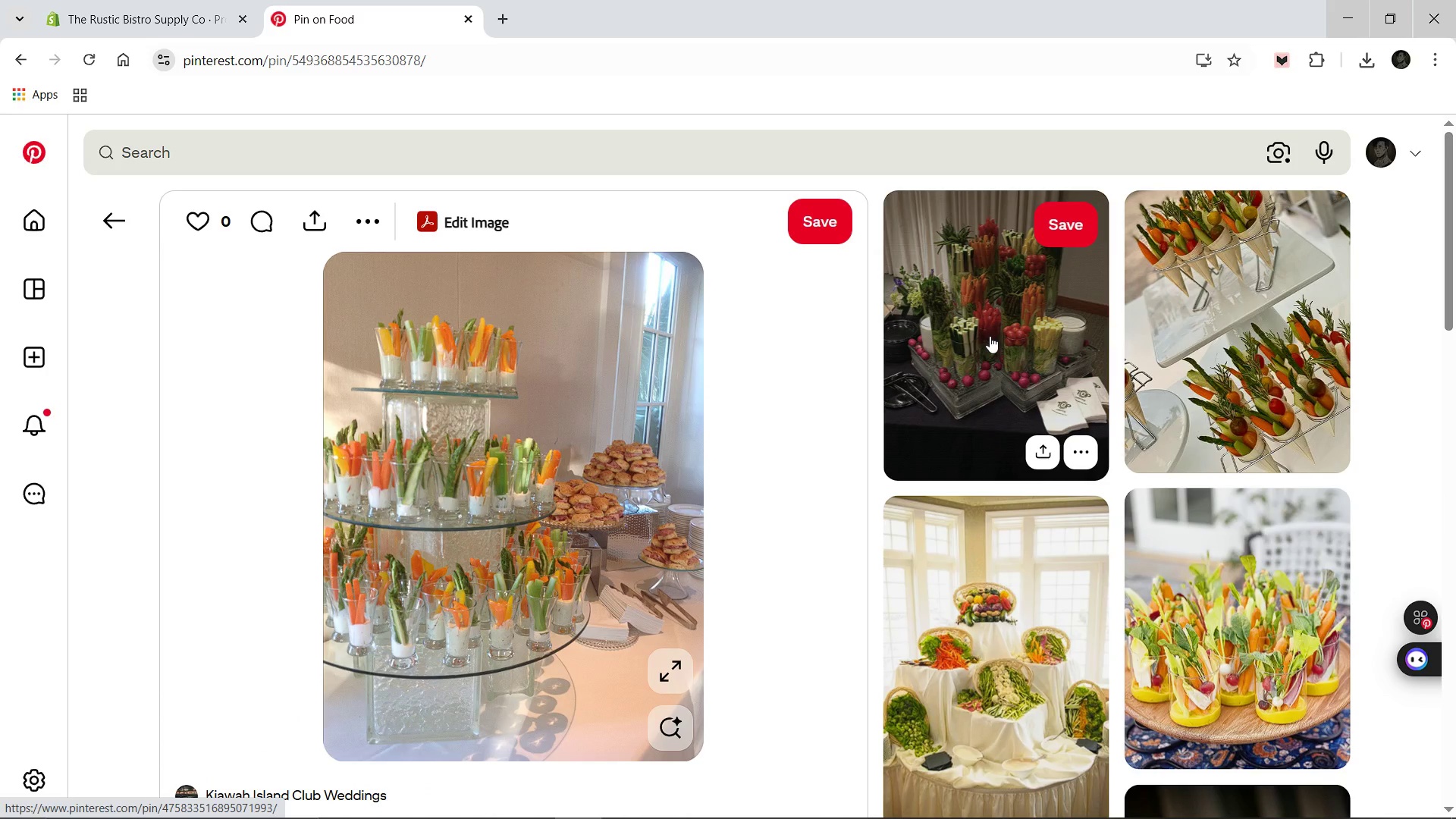 
left_click([990, 336])
 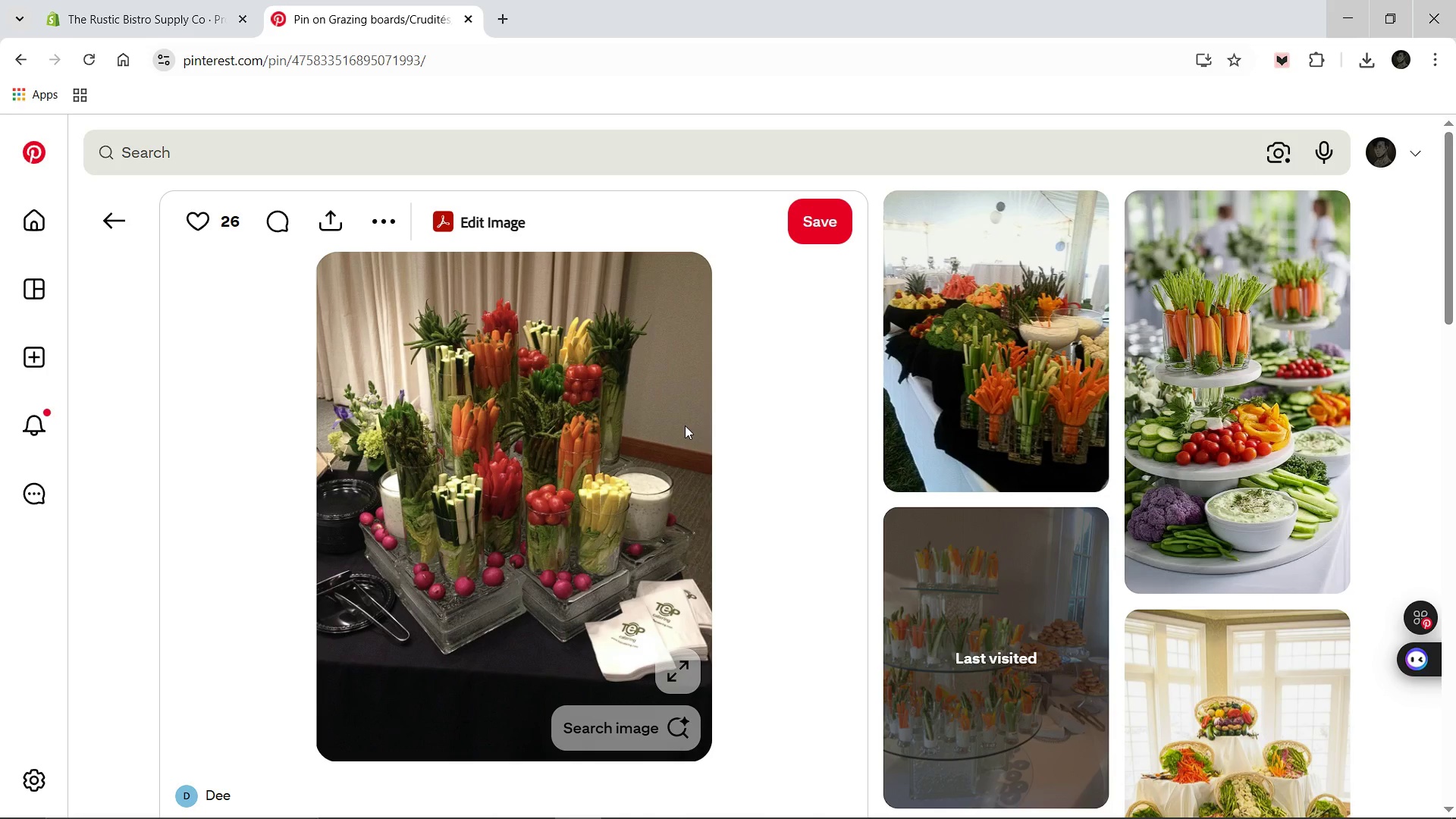 
right_click([648, 417])
 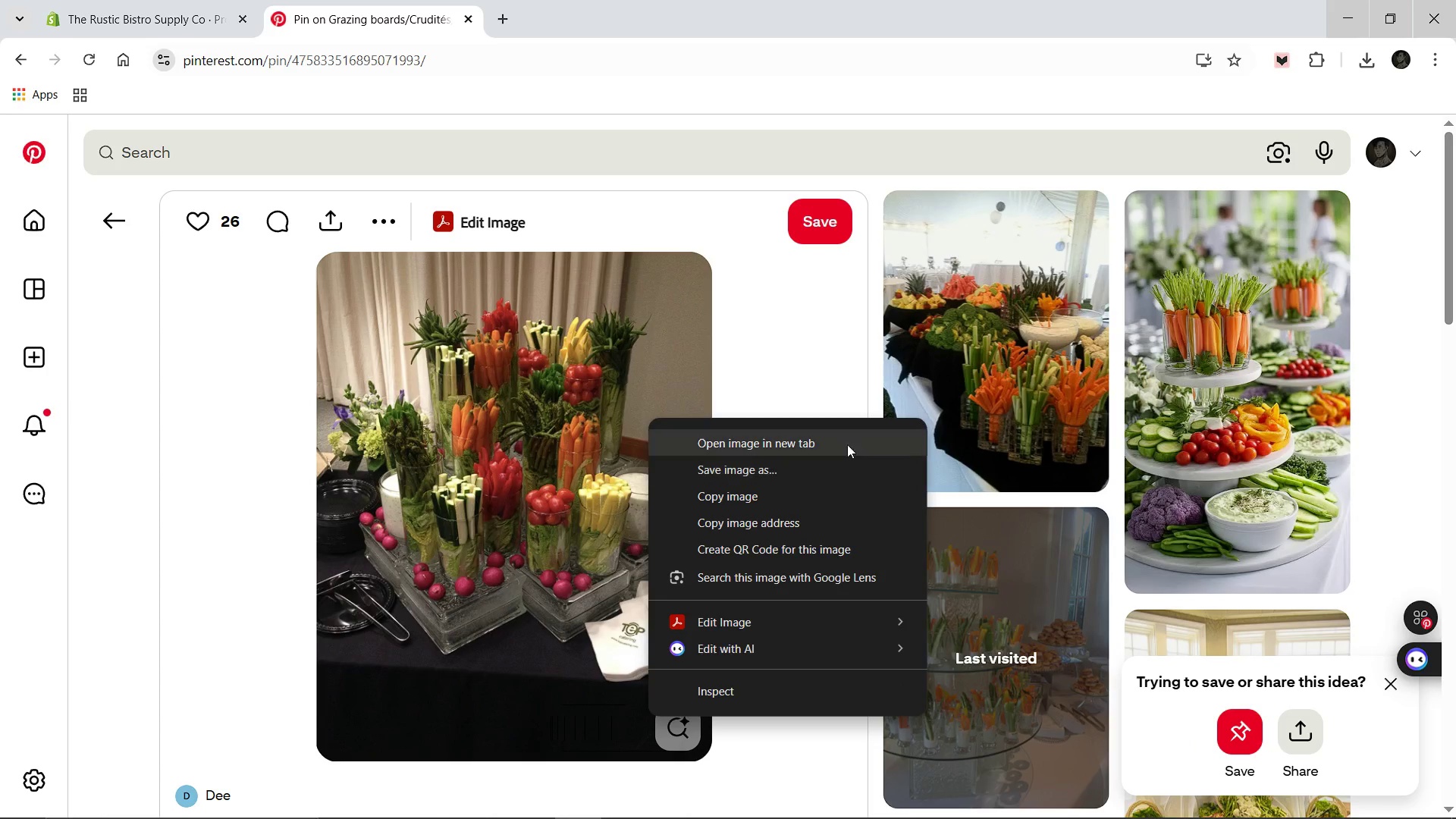 
left_click([958, 392])
 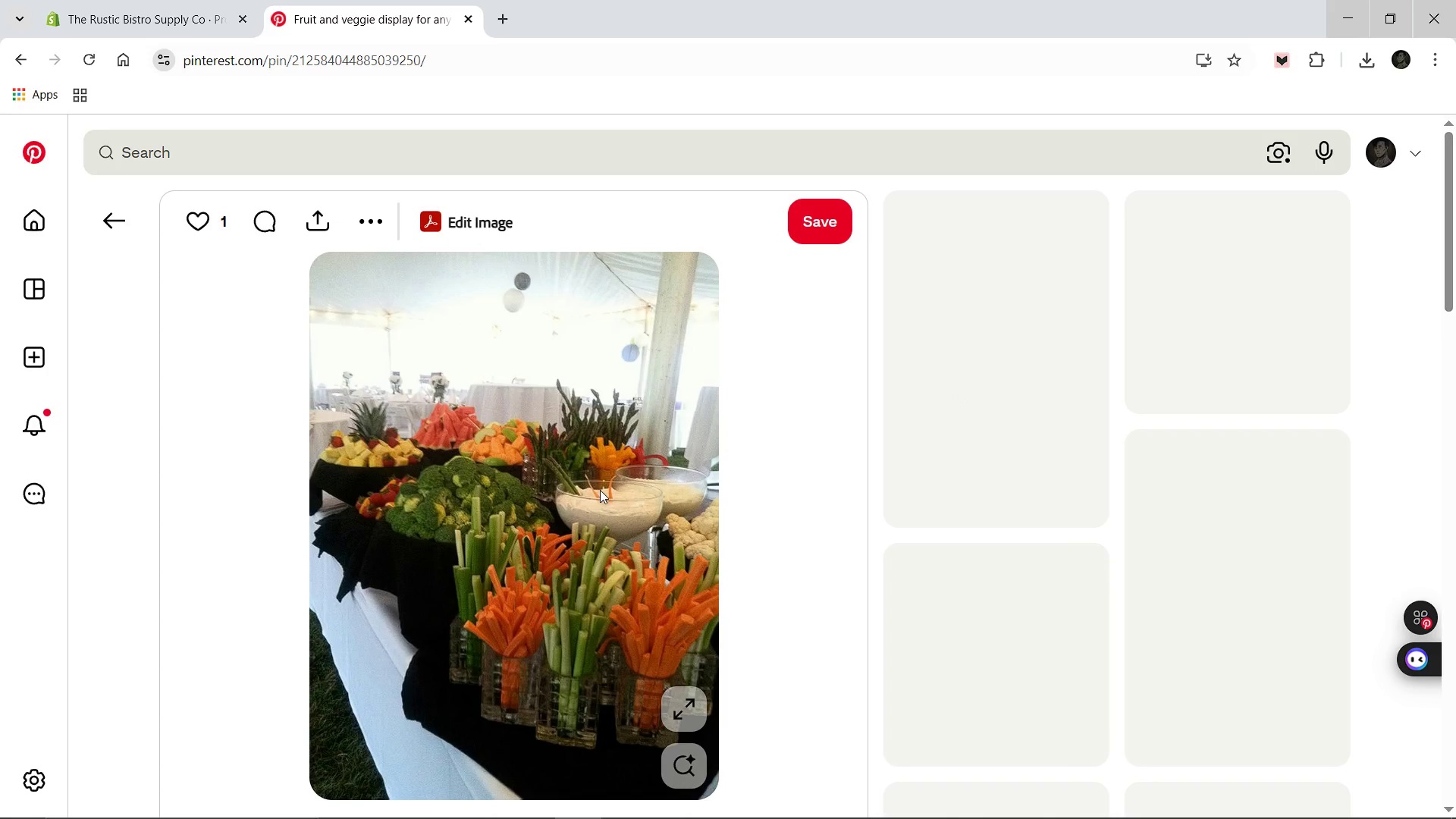 
scroll: coordinate [600, 490], scroll_direction: down, amount: 2.0
 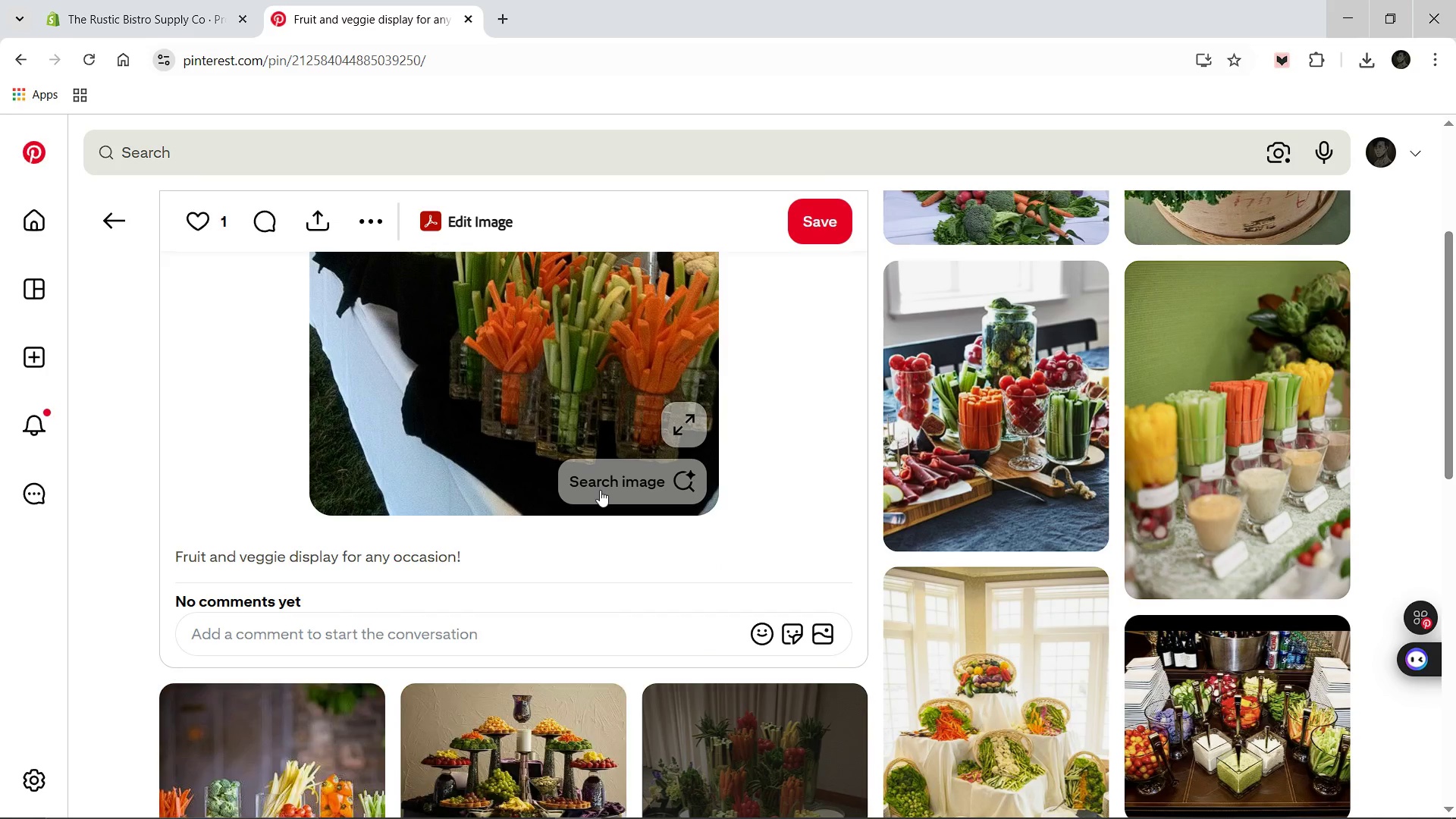 
scroll: coordinate [600, 490], scroll_direction: up, amount: 3.0
 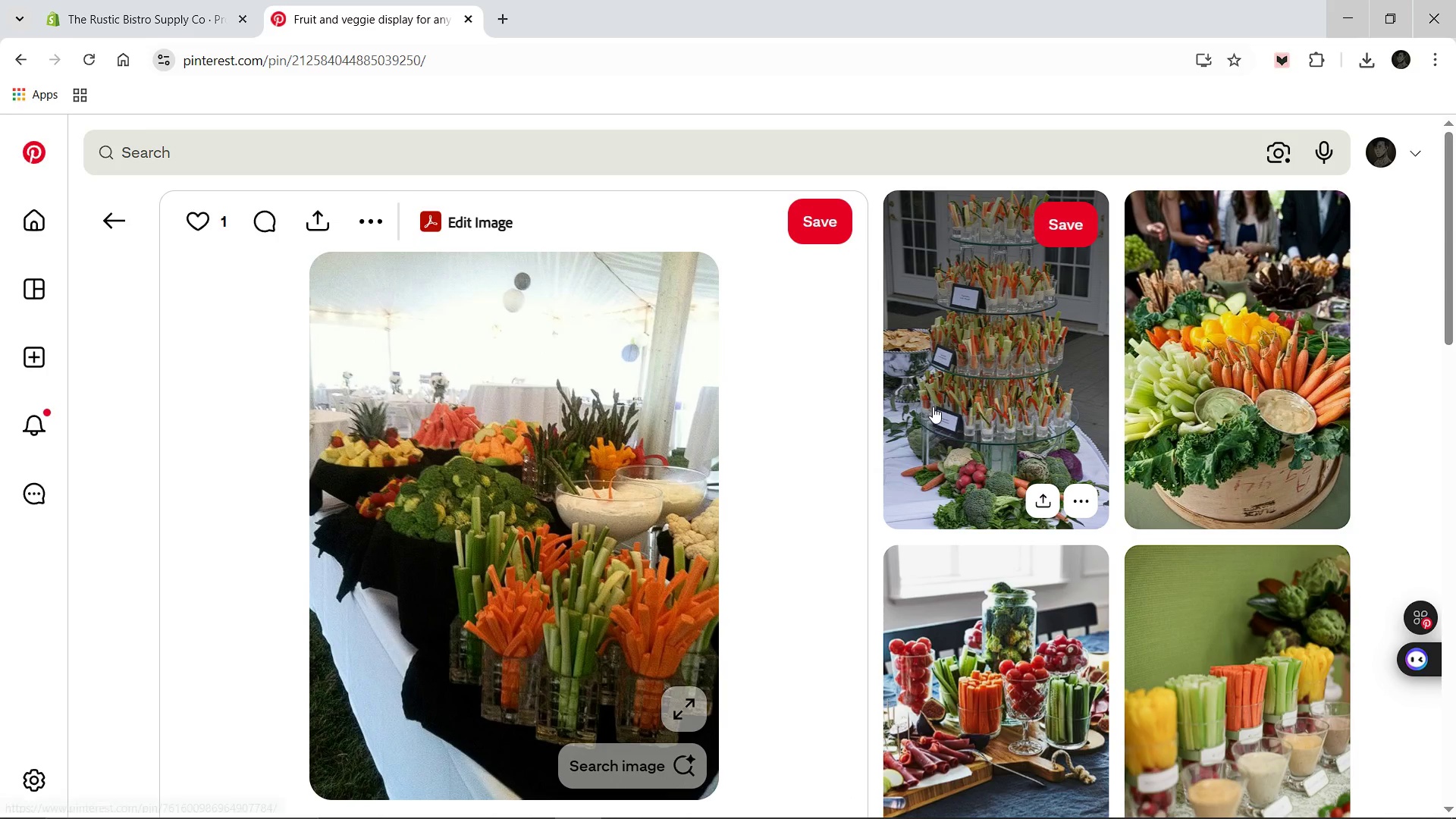 
left_click([933, 406])
 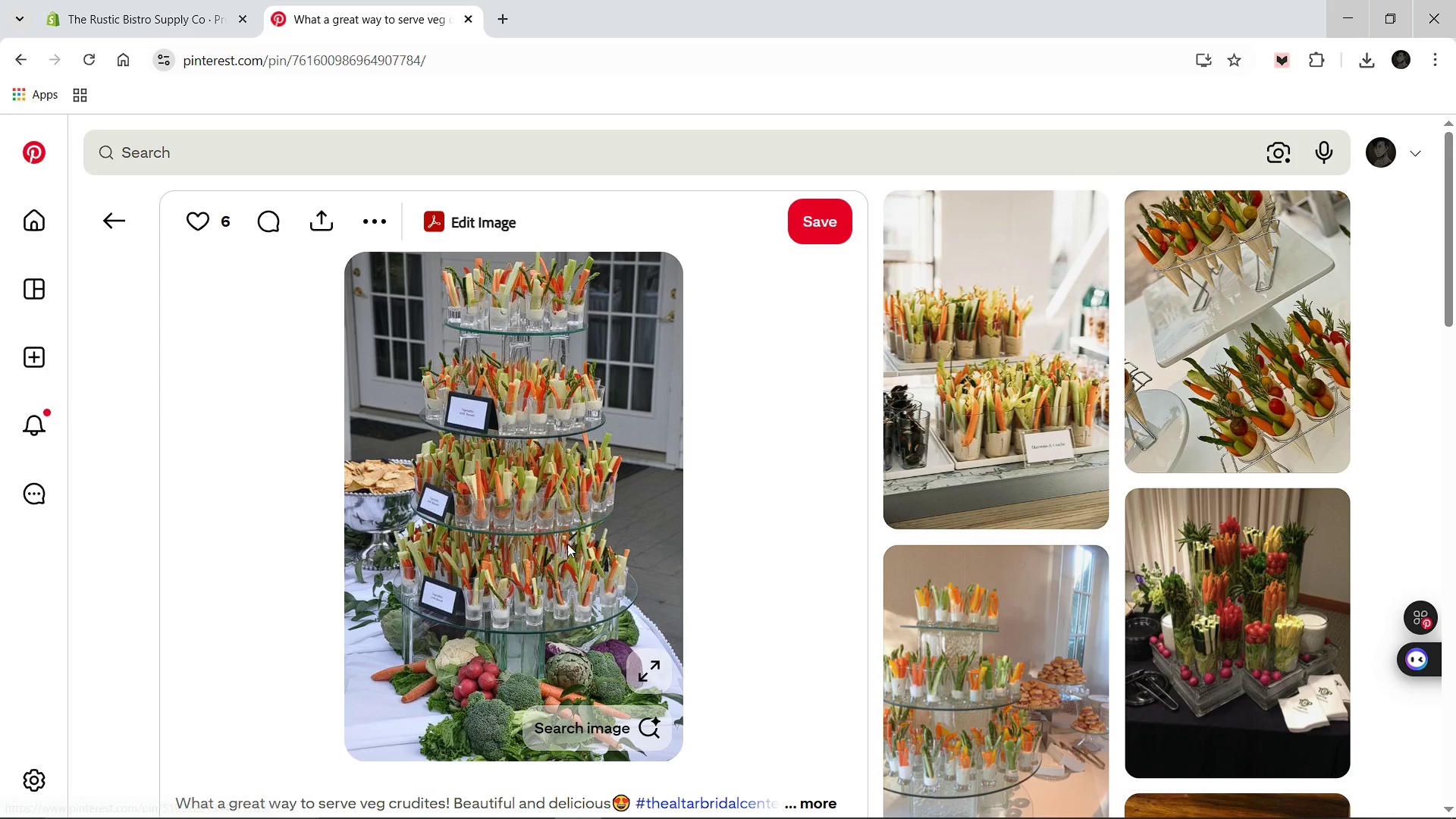 
wait(5.17)
 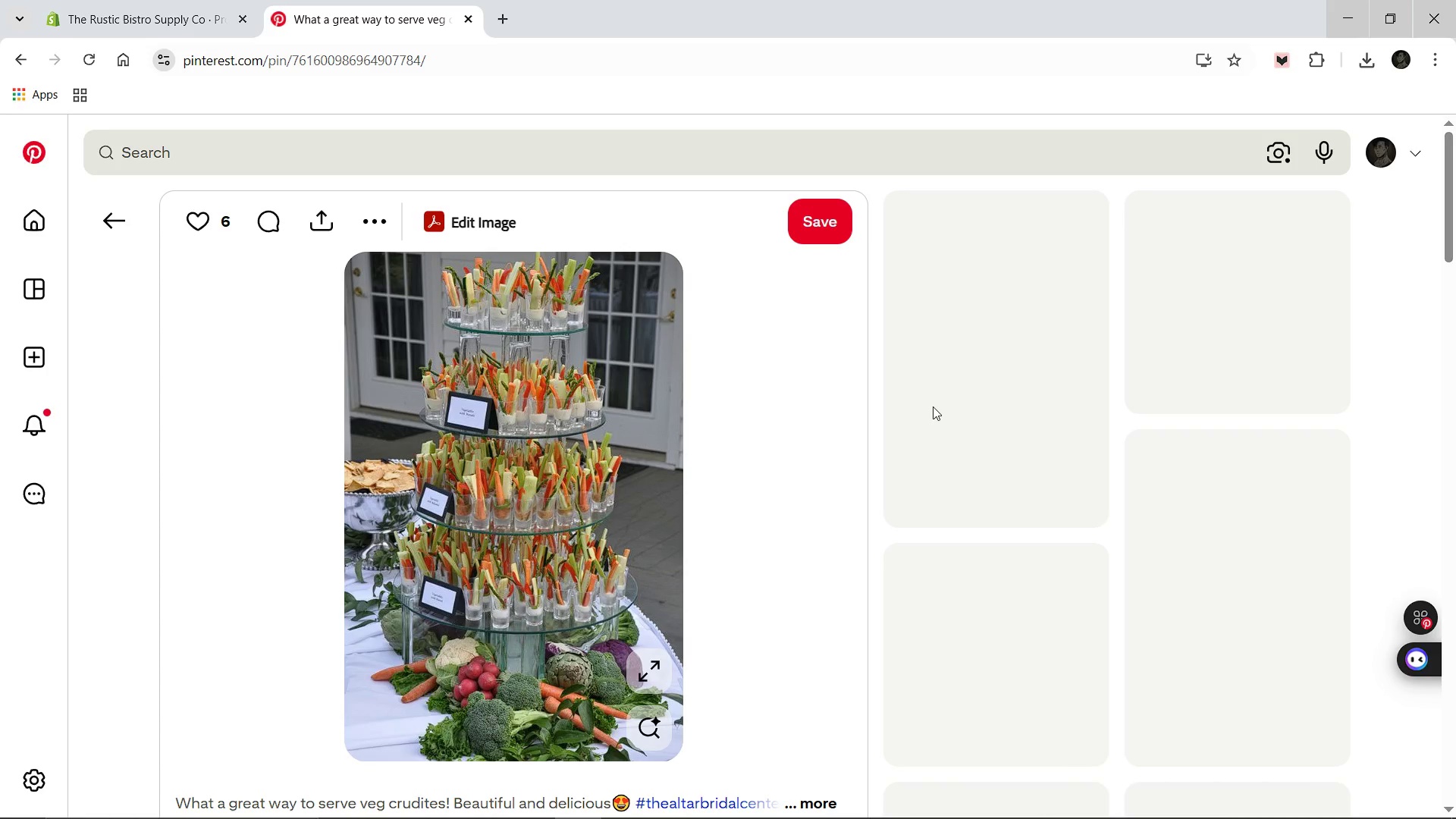 
scroll: coordinate [564, 538], scroll_direction: none, amount: 0.0
 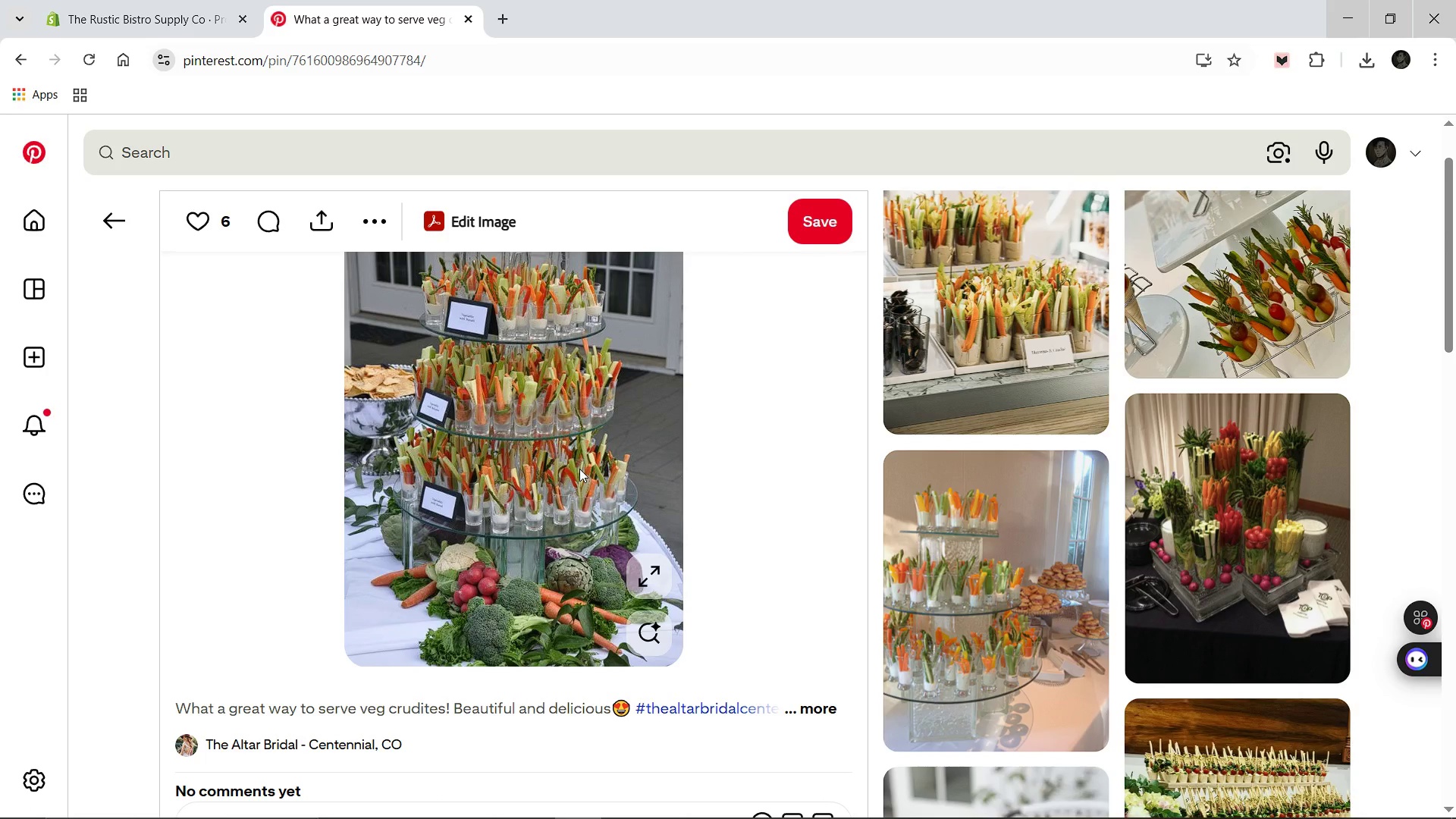 
right_click([579, 469])
 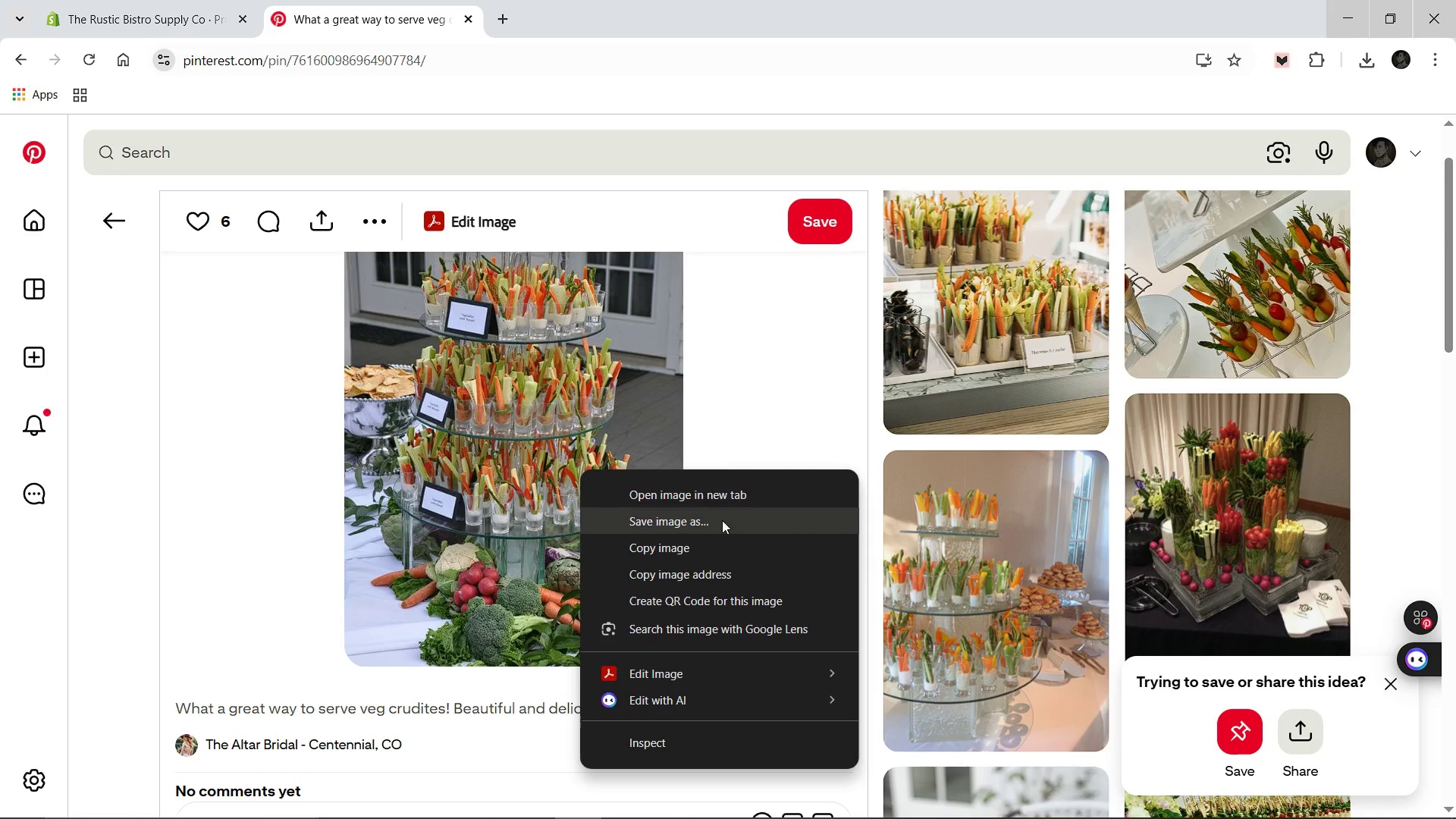 
left_click([722, 519])
 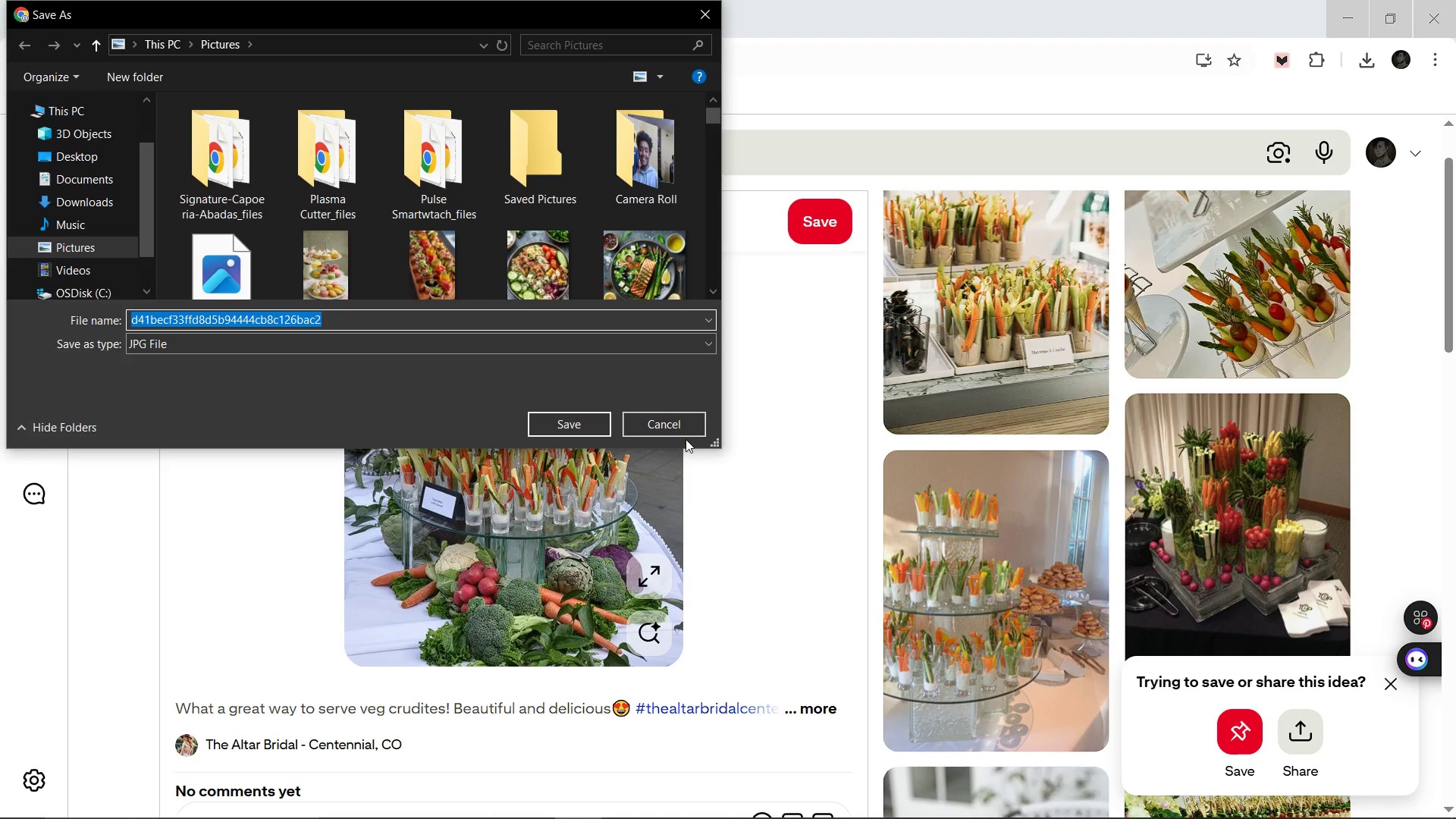 
type(Provencal-Vegetable-Crudite)
 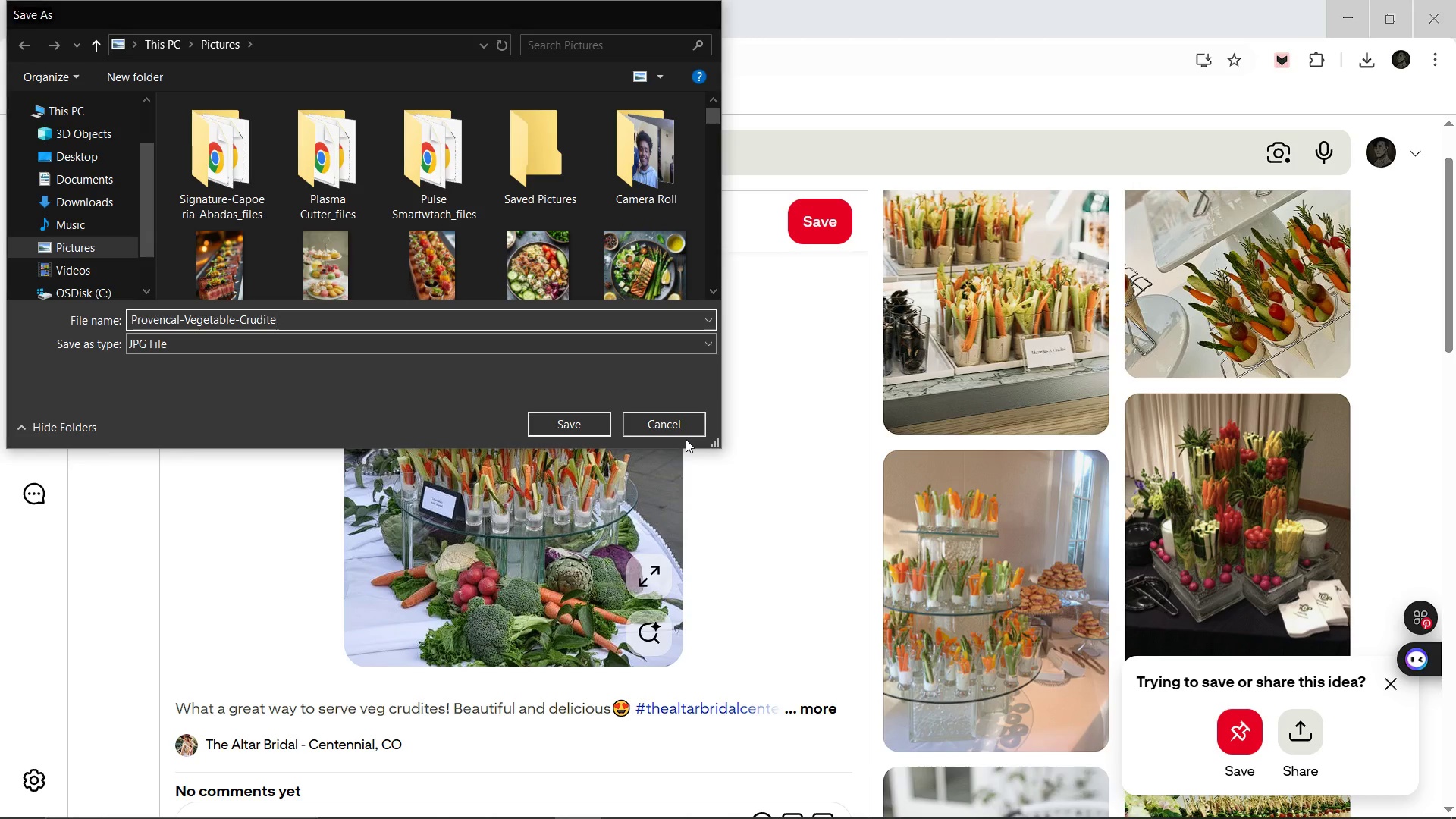 
 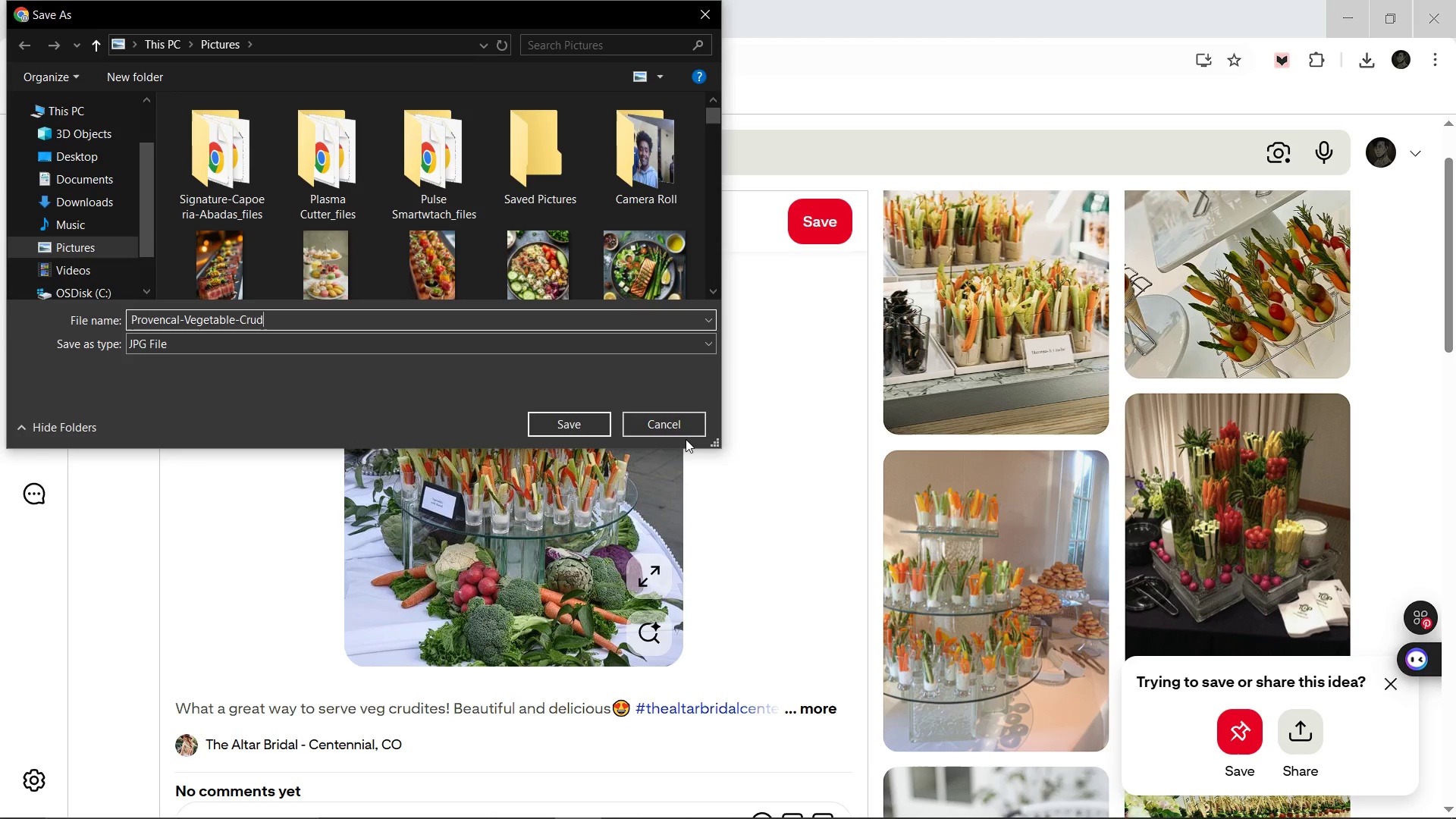 
key(Enter)
 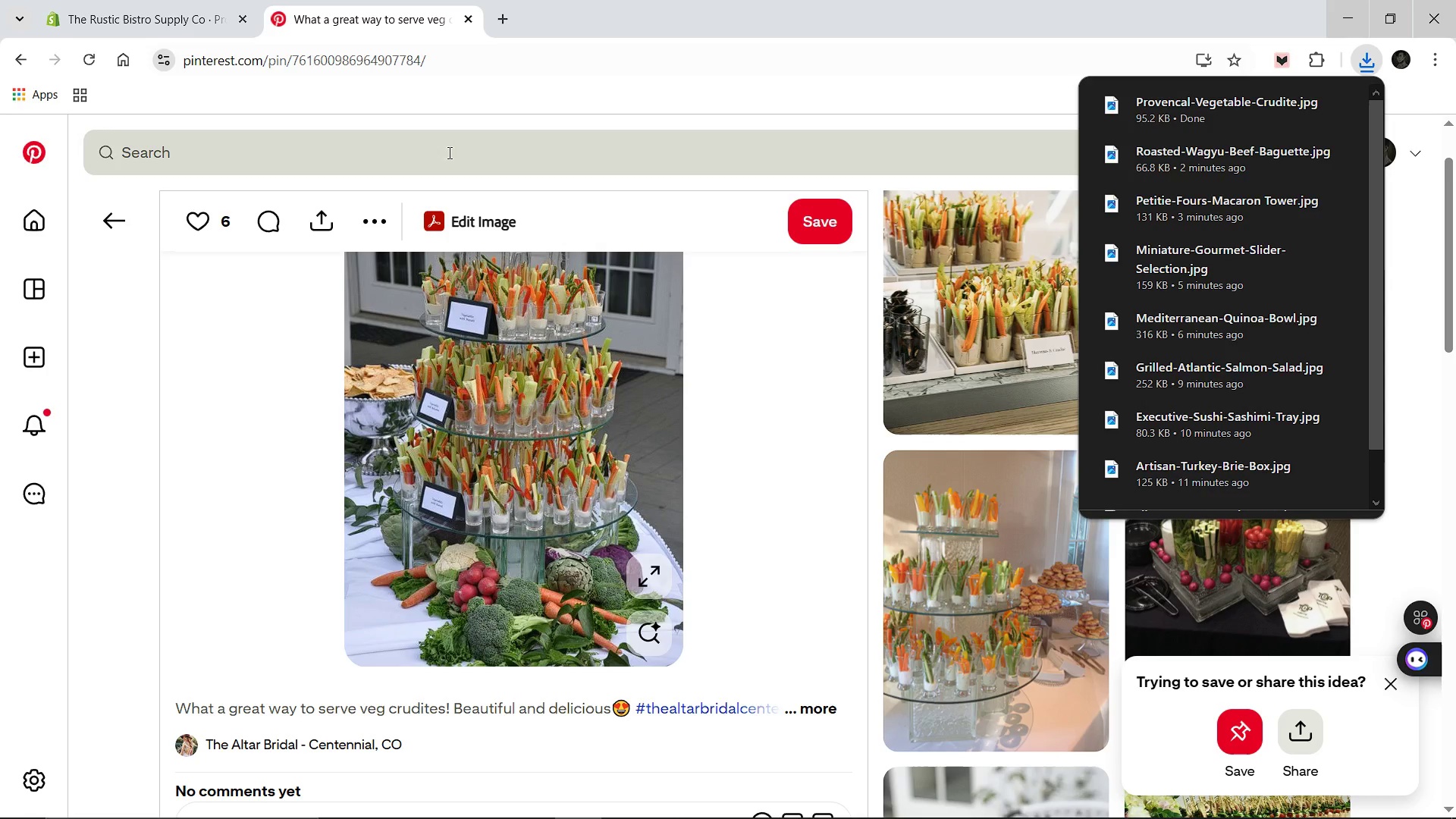 
left_click([448, 152])
 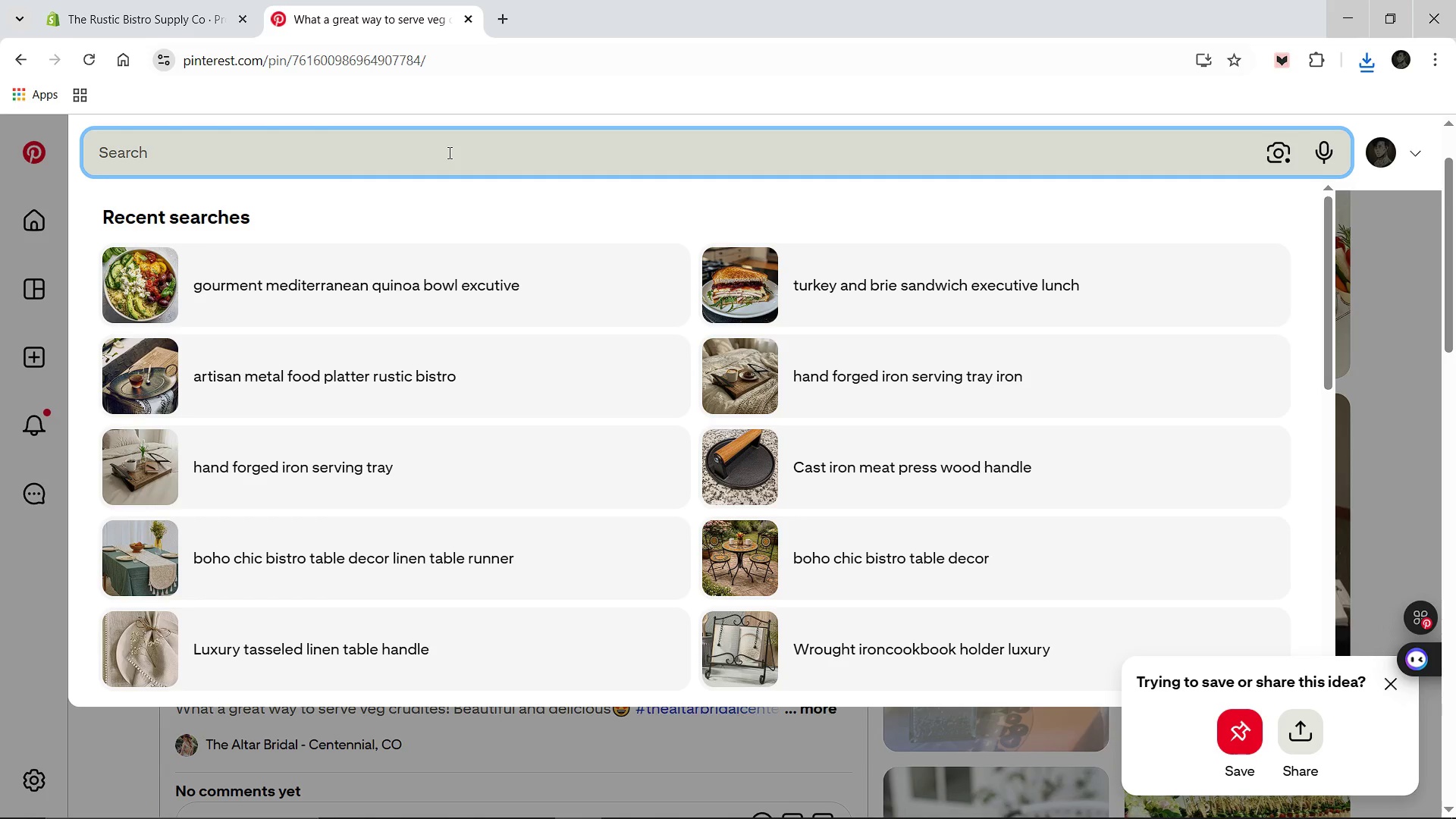 
type(Gourmen)
key(Backspace)
type(t fruit platter b)
key(Backspace)
type(design copr)
key(Backspace)
type(orate catering excutive lunch plating)
 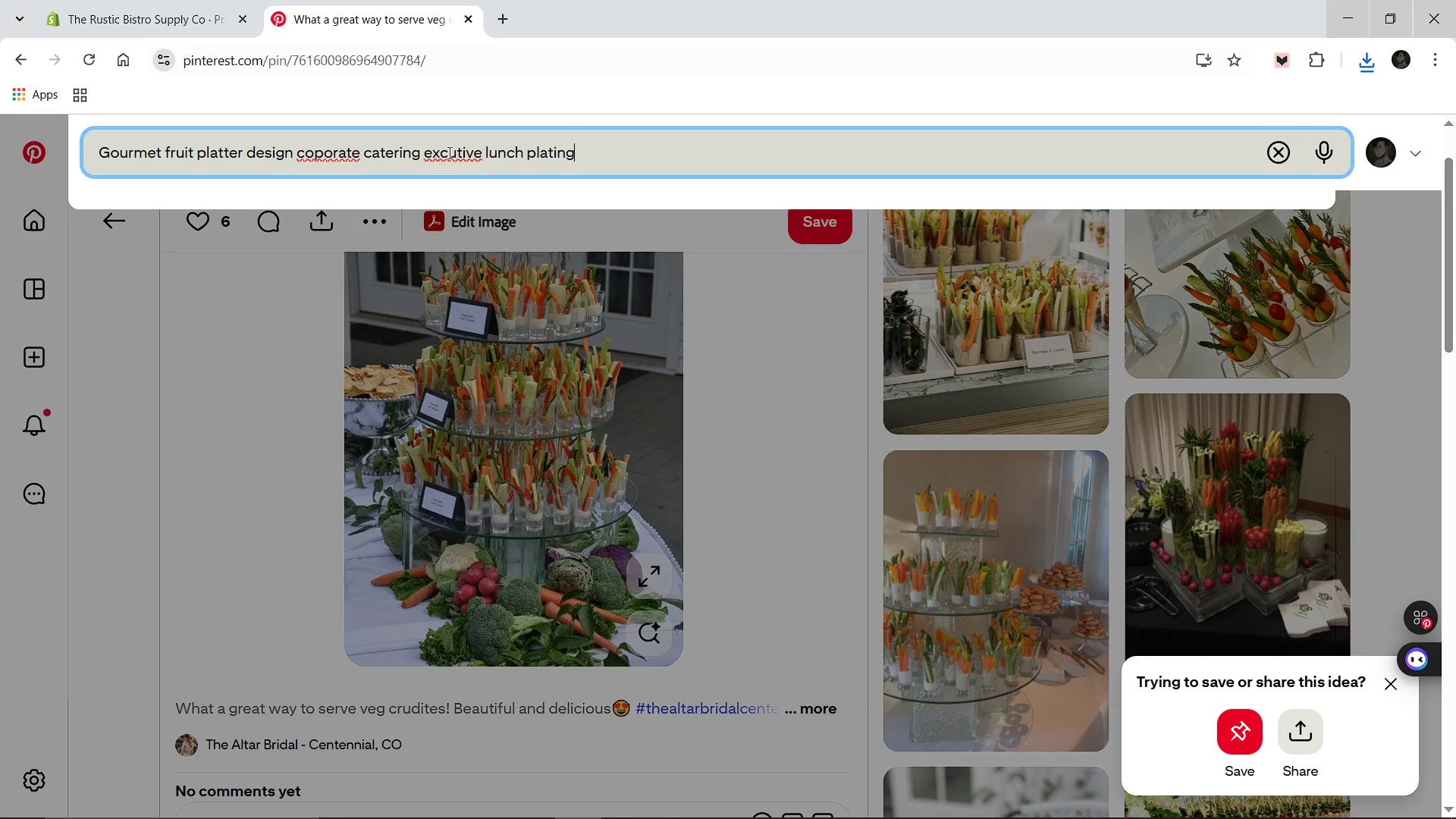 
key(Enter)
 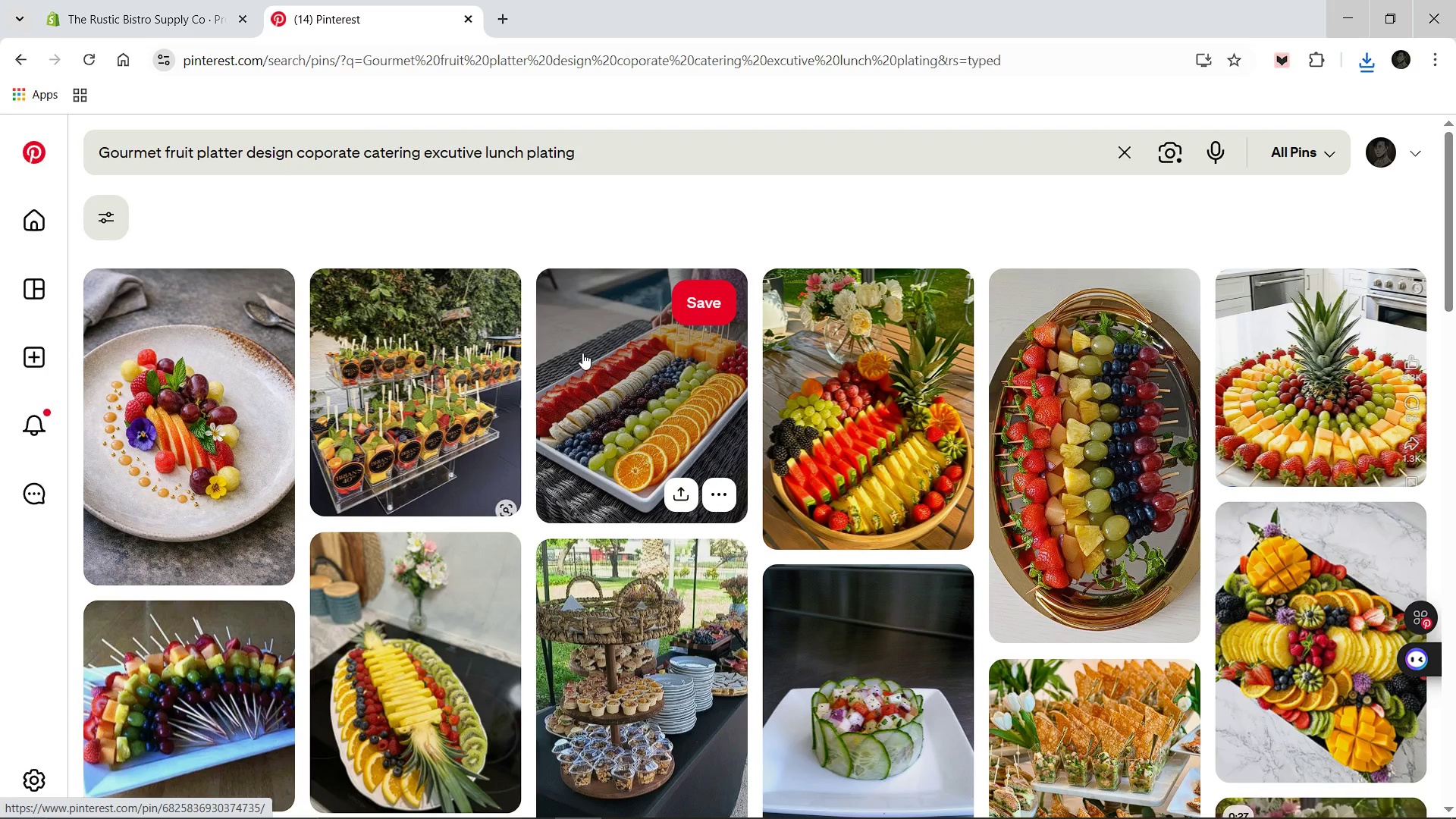 
wait(11.73)
 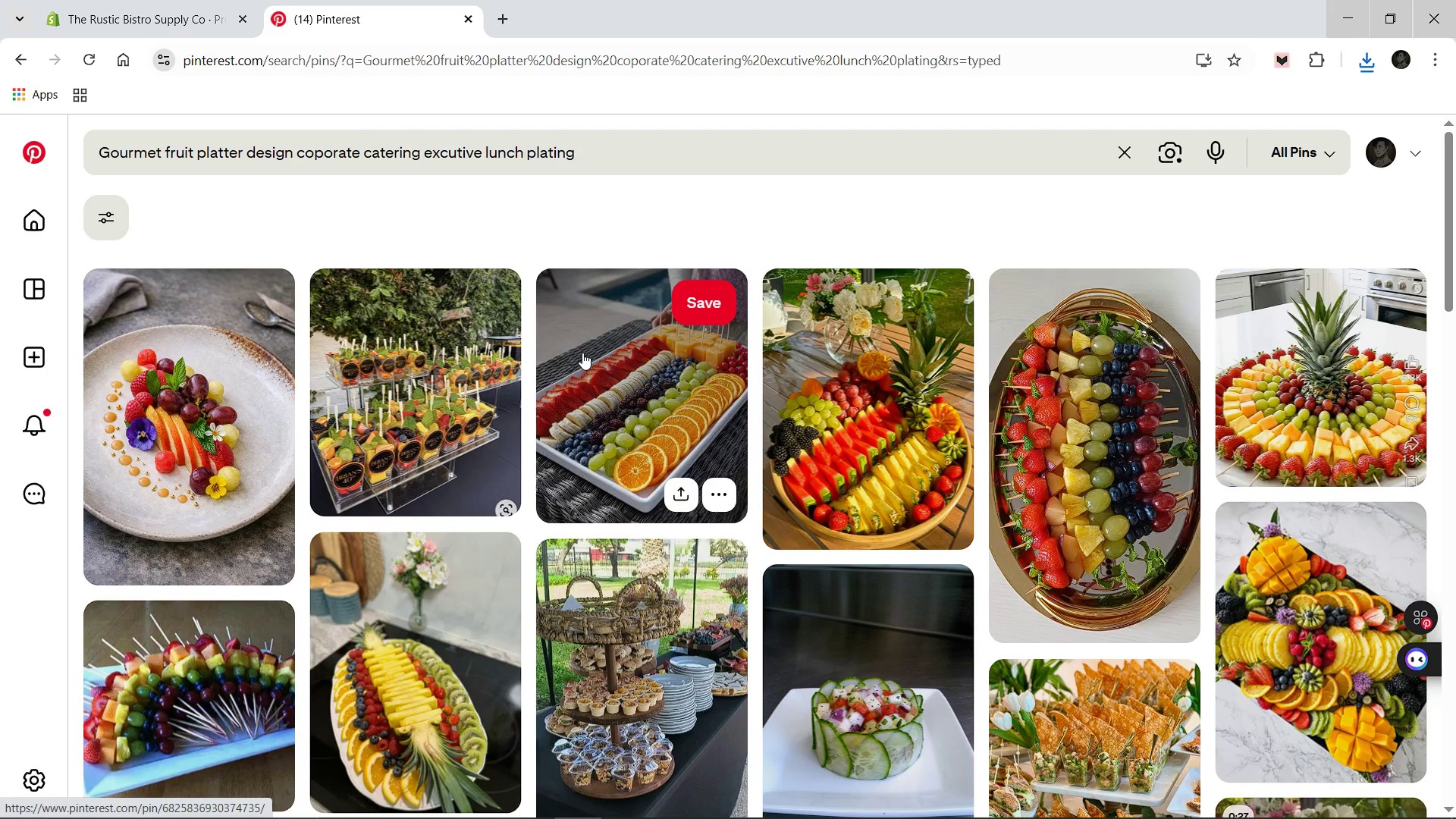 
scroll: coordinate [582, 353], scroll_direction: down, amount: 1.0
 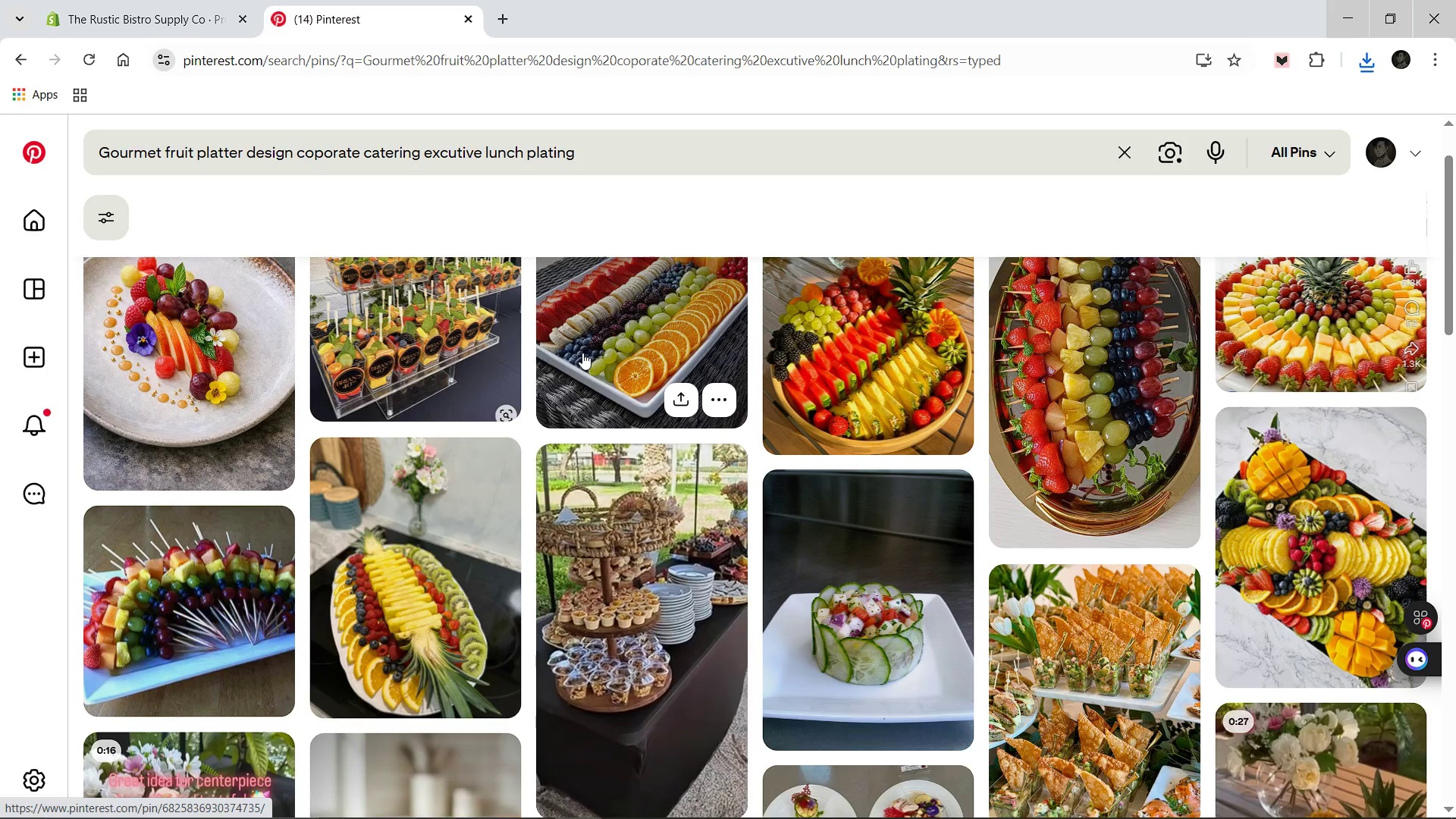 
scroll: coordinate [582, 353], scroll_direction: none, amount: 0.0
 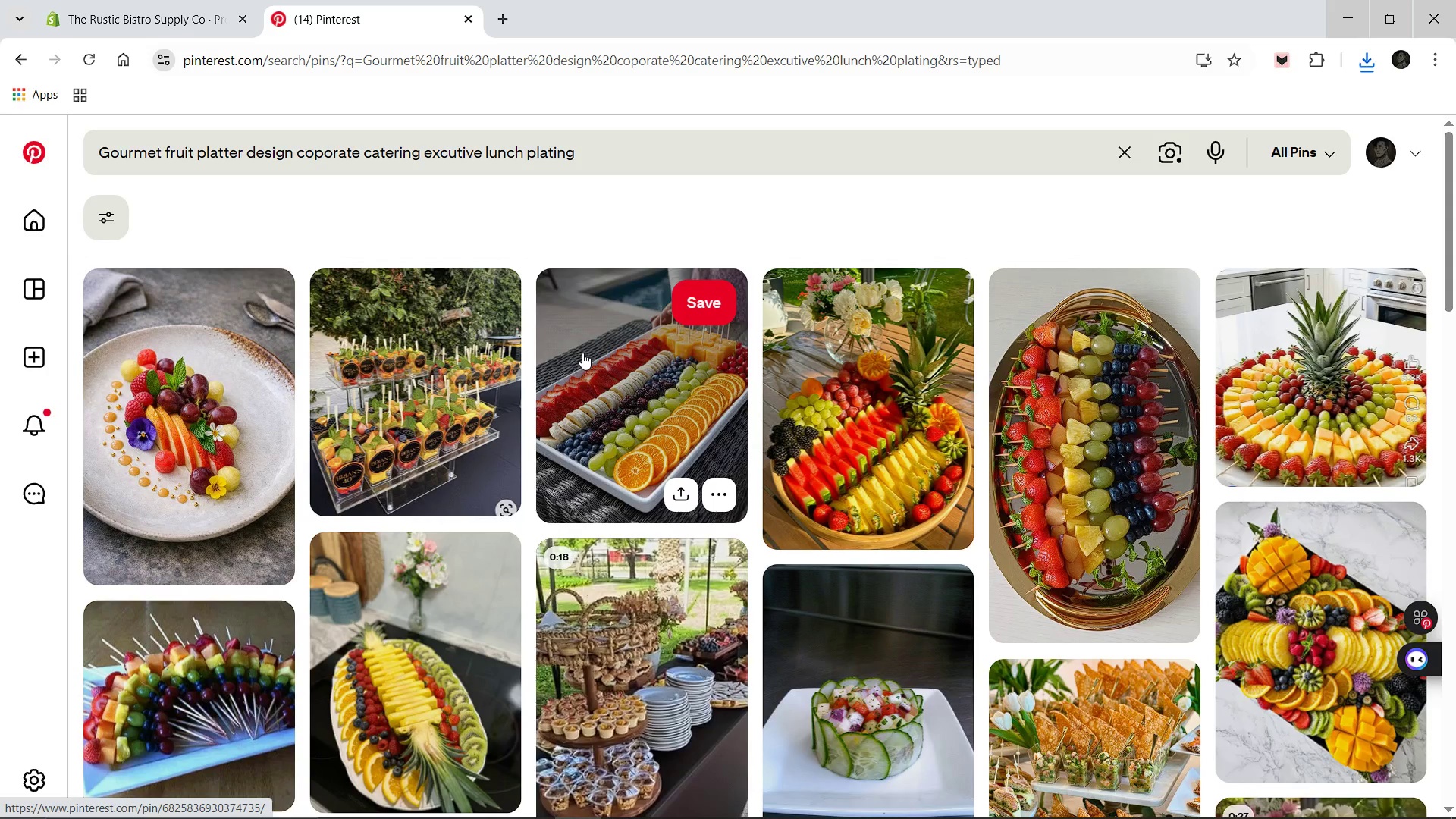 
scroll: coordinate [582, 352], scroll_direction: up, amount: 2.0
 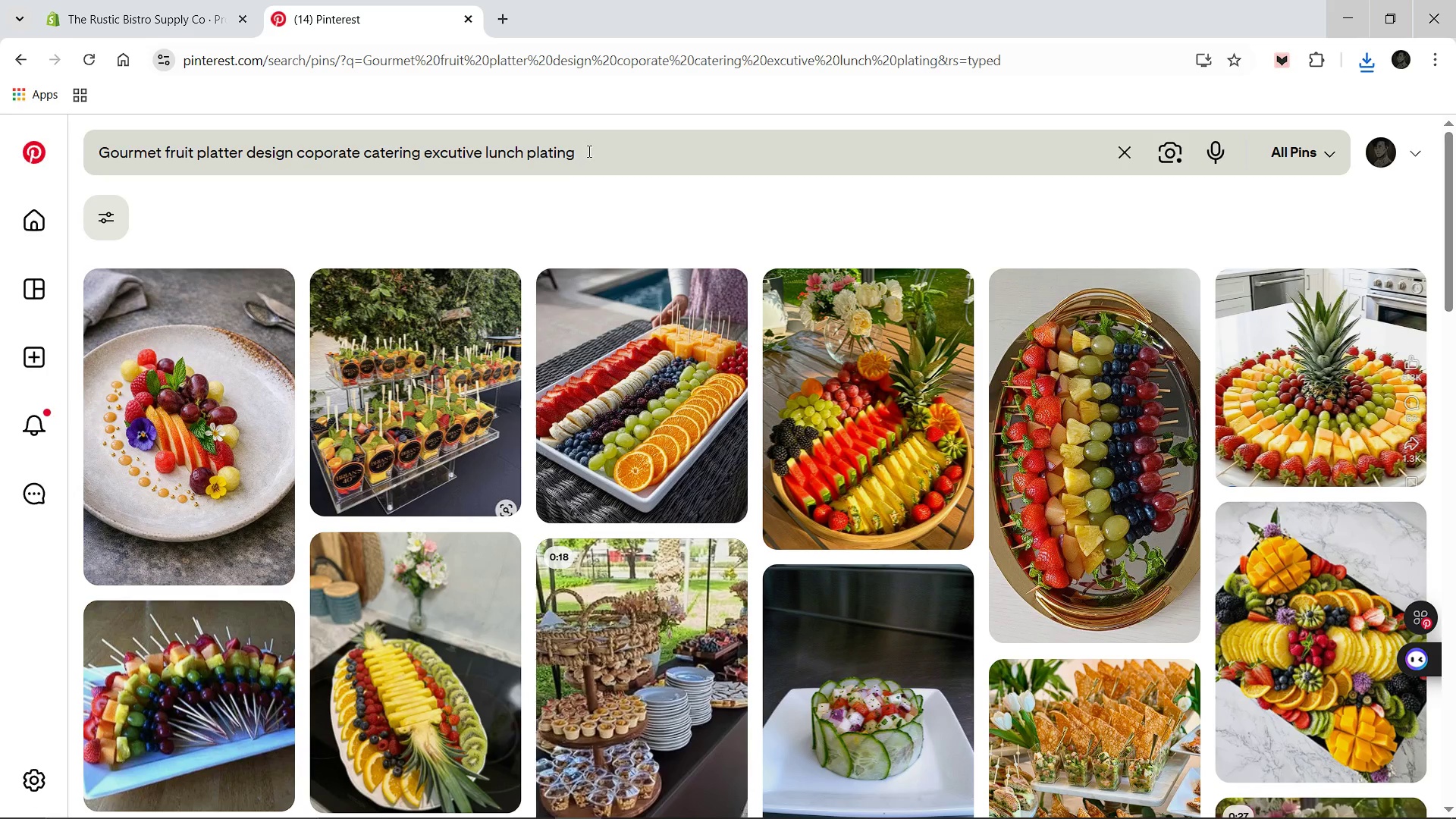 
left_click([597, 151])
 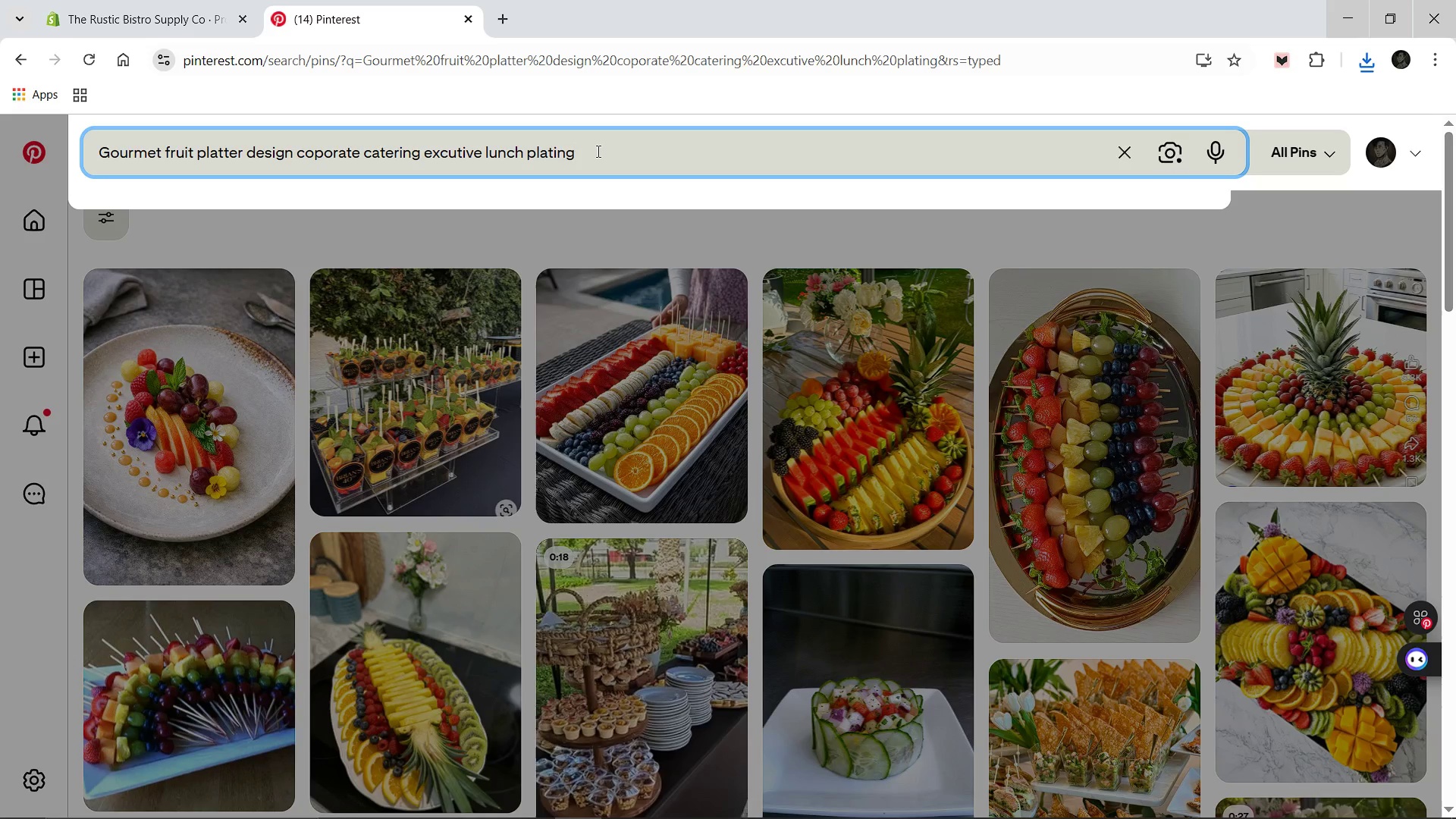 
hold_key(key=Backspace, duration=0.72)
 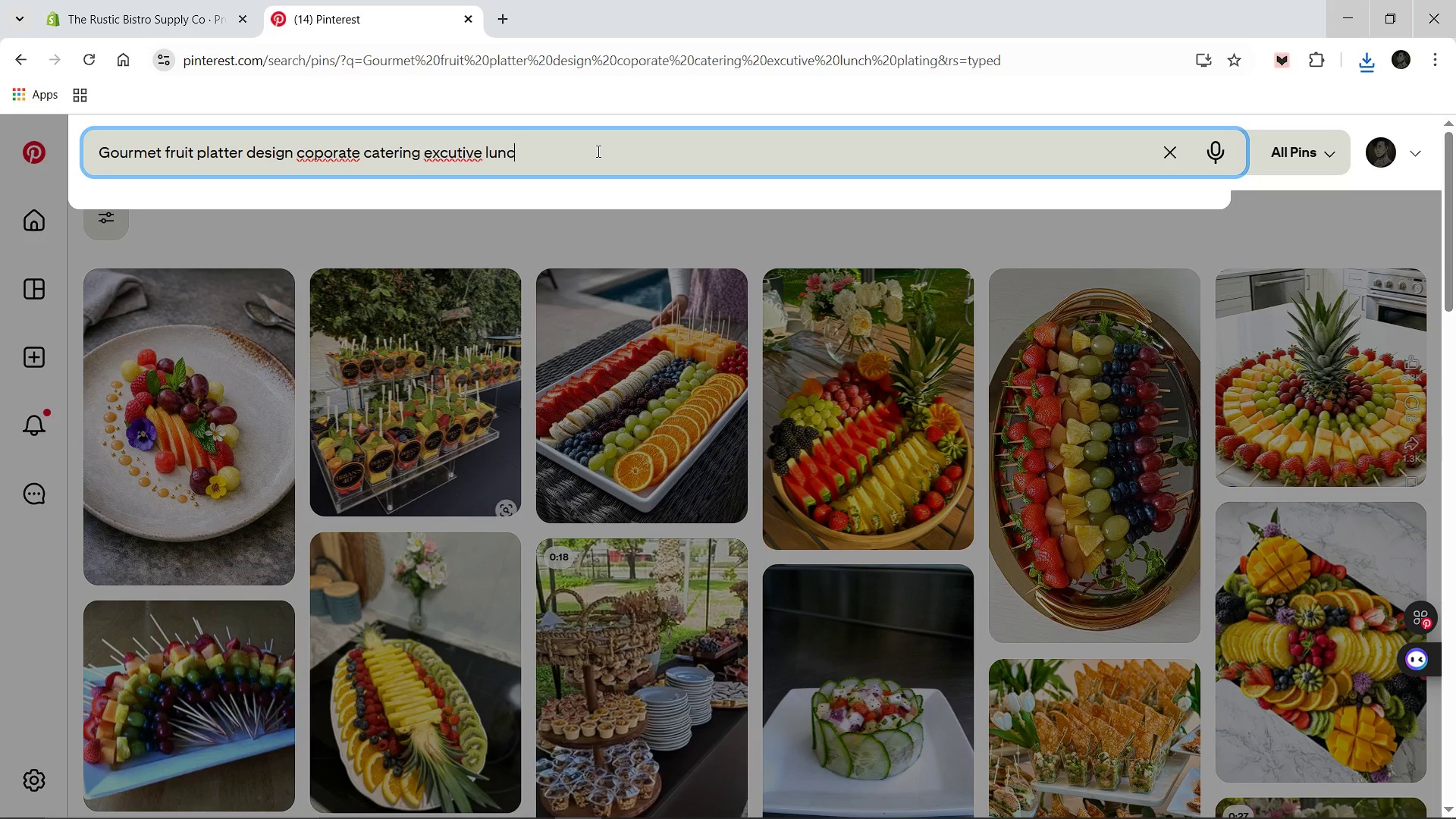 
key(Backspace)
key(Backspace)
key(Backspace)
key(Backspace)
key(Backspace)
key(Backspace)
key(Backspace)
key(Backspace)
key(Backspace)
key(Backspace)
key(Backspace)
key(Backspace)
key(Backspace)
key(Backspace)
type(minimalist fruit display)
 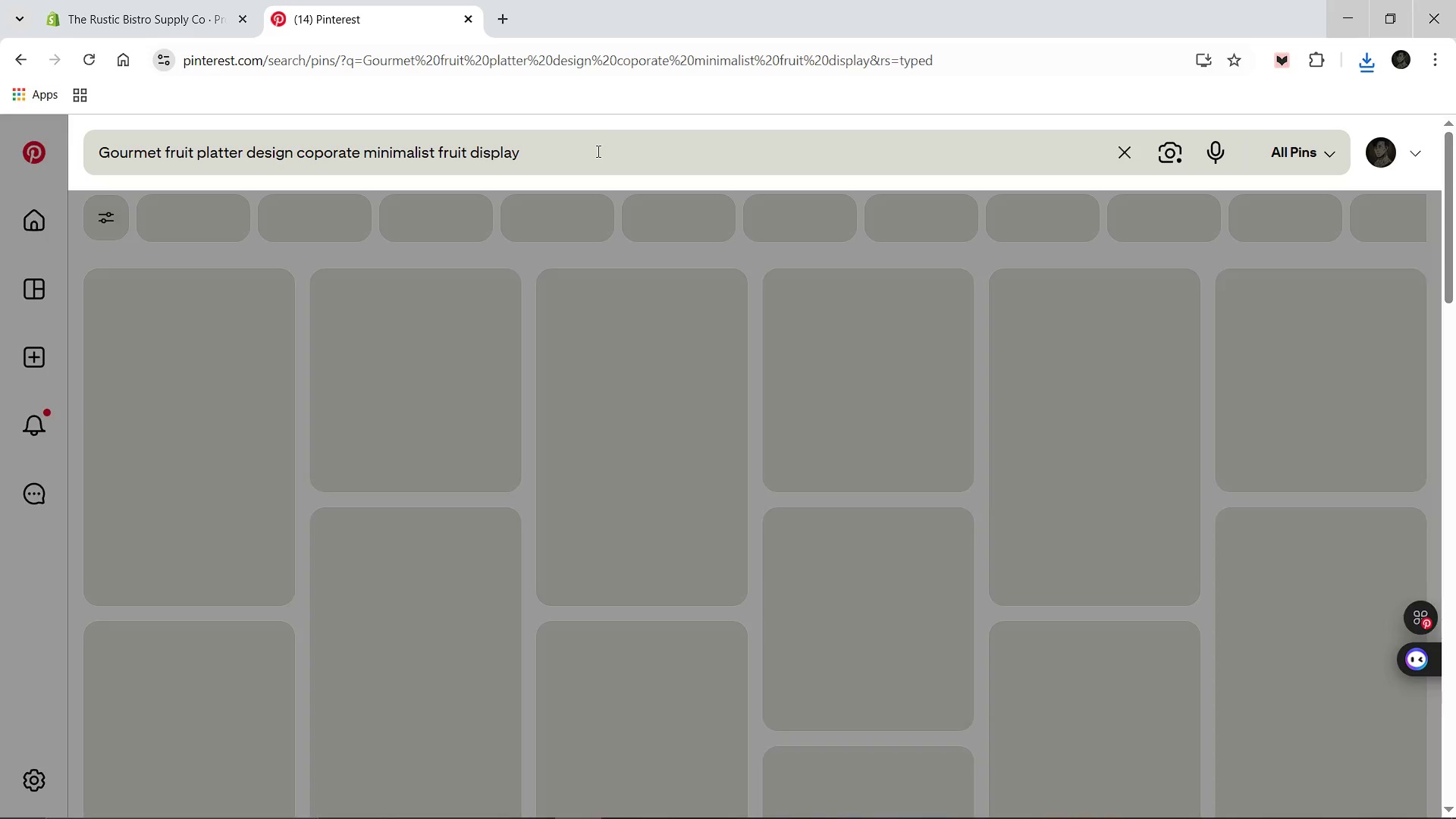 
key(Enter)
 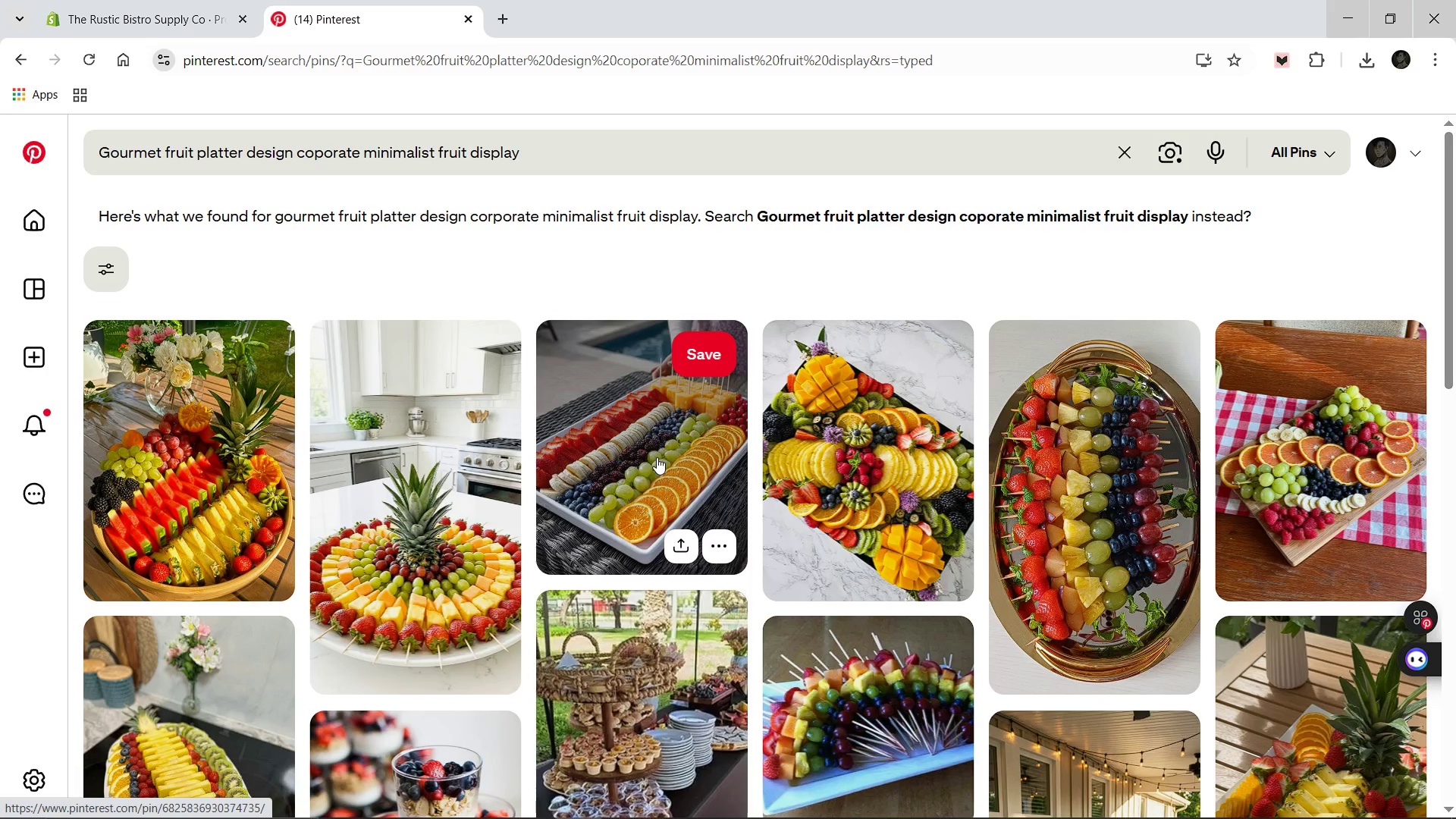 
wait(5.48)
 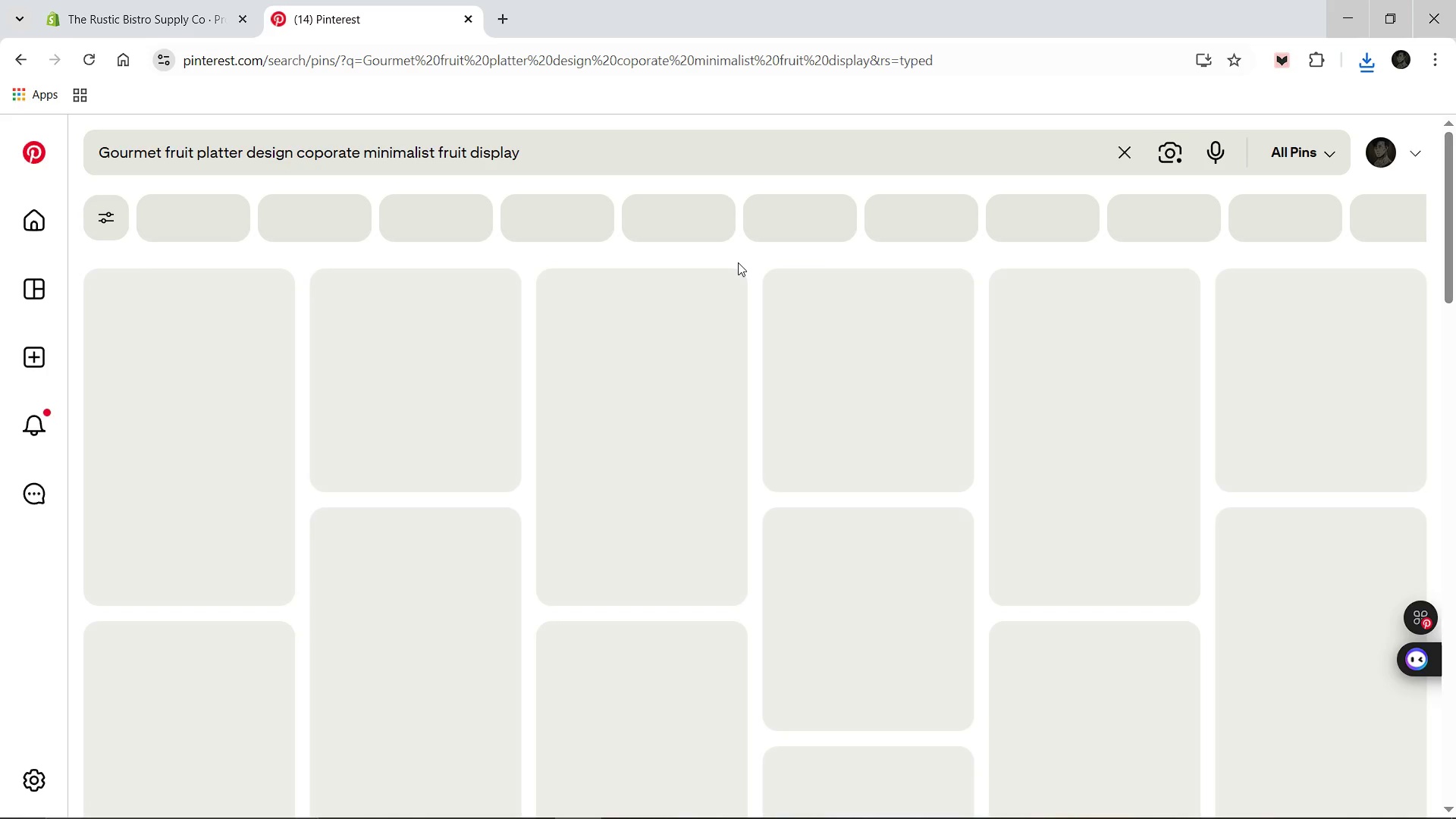 
left_click([657, 457])
 